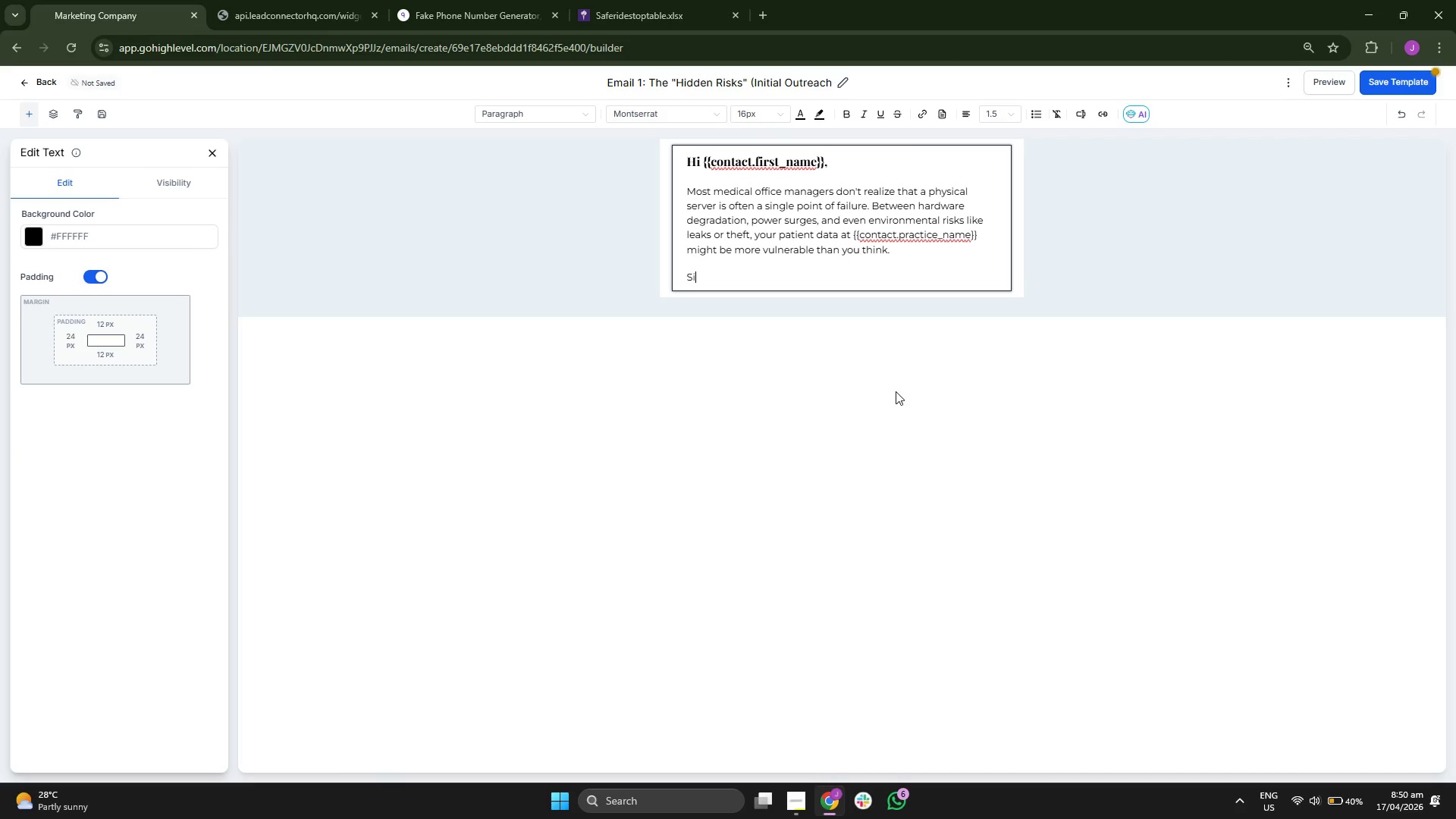 
key(N)
 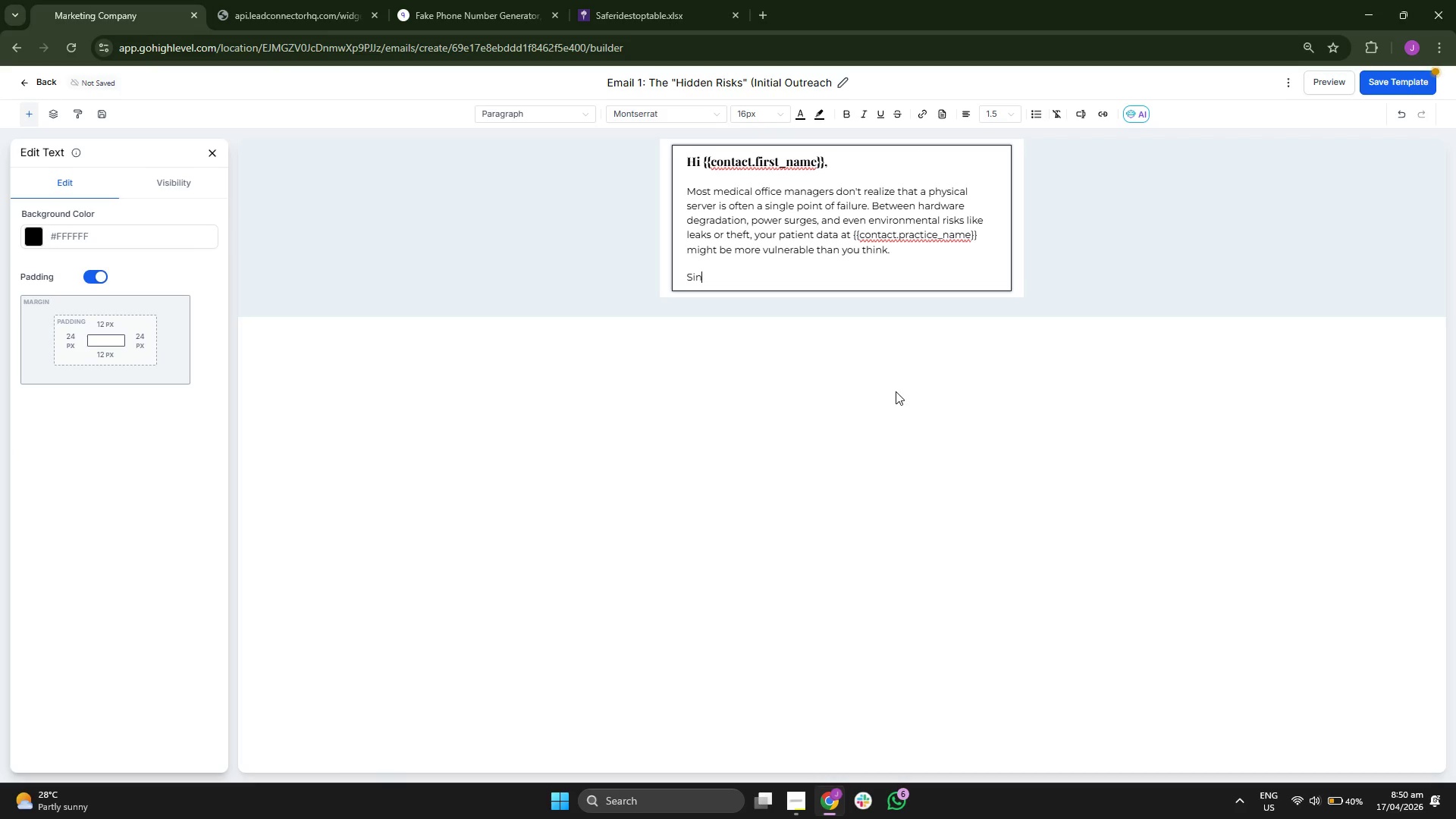 
key(C)
 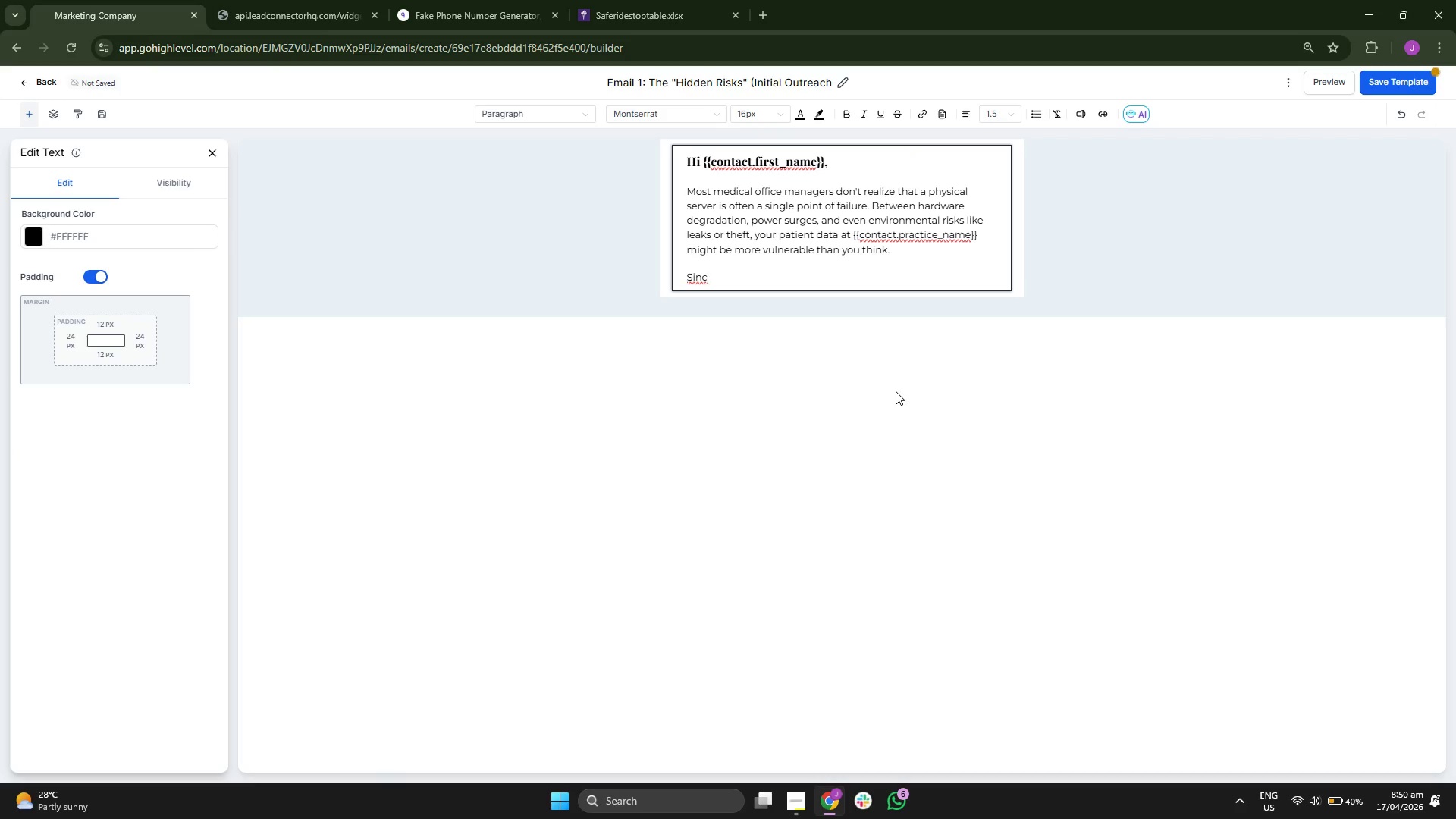 
key(E)
 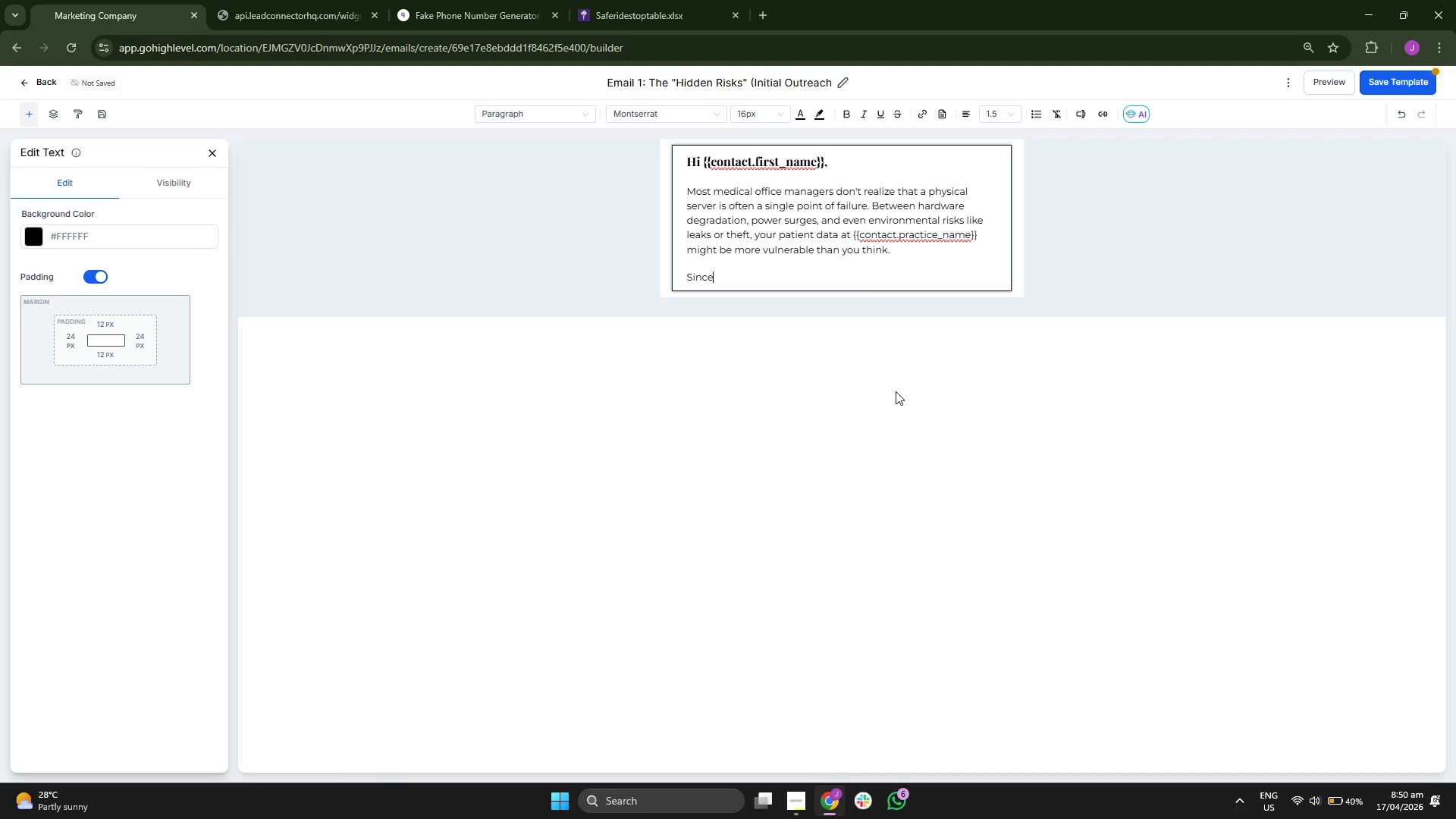 
key(Space)
 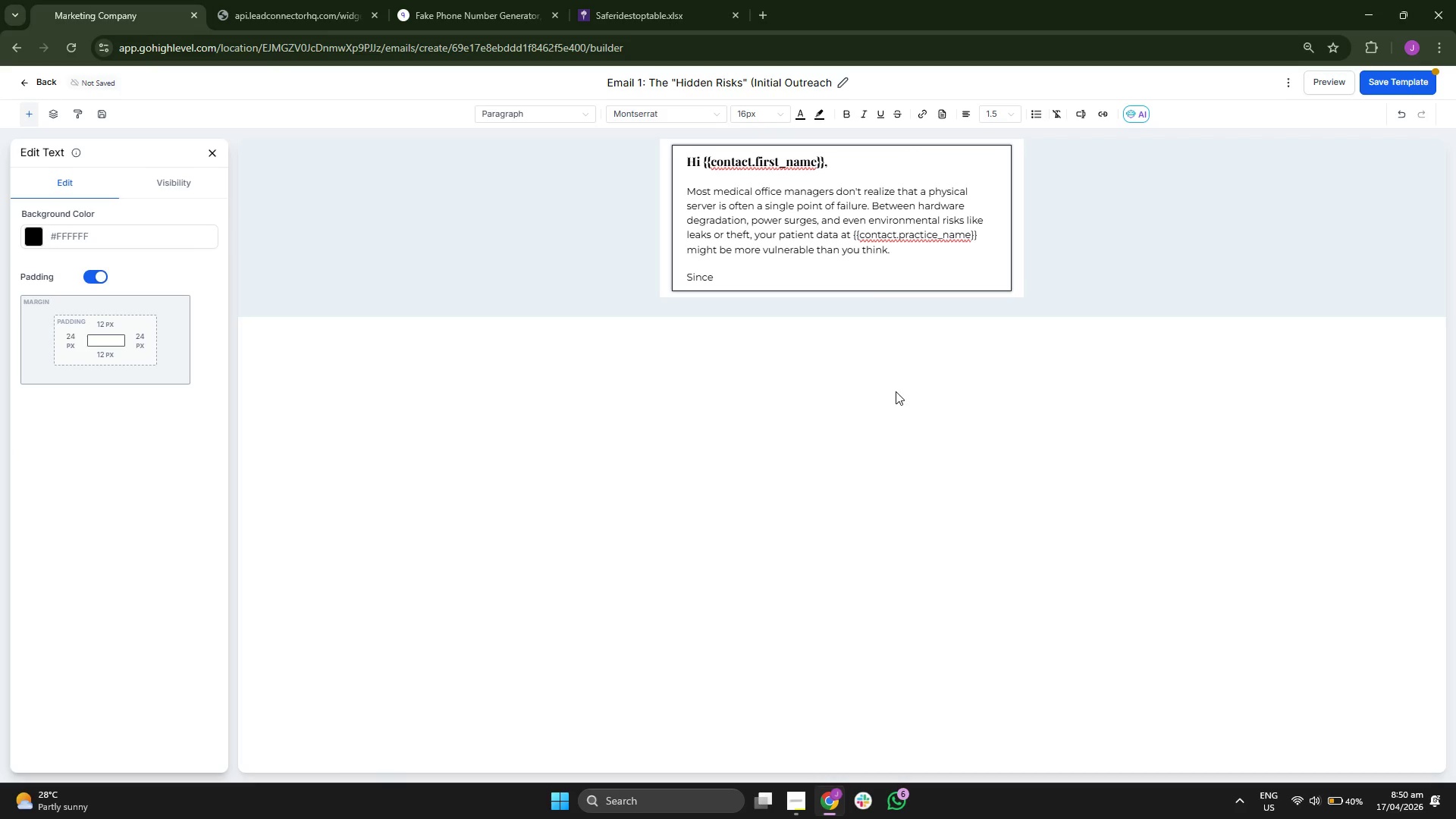 
key(Y)
 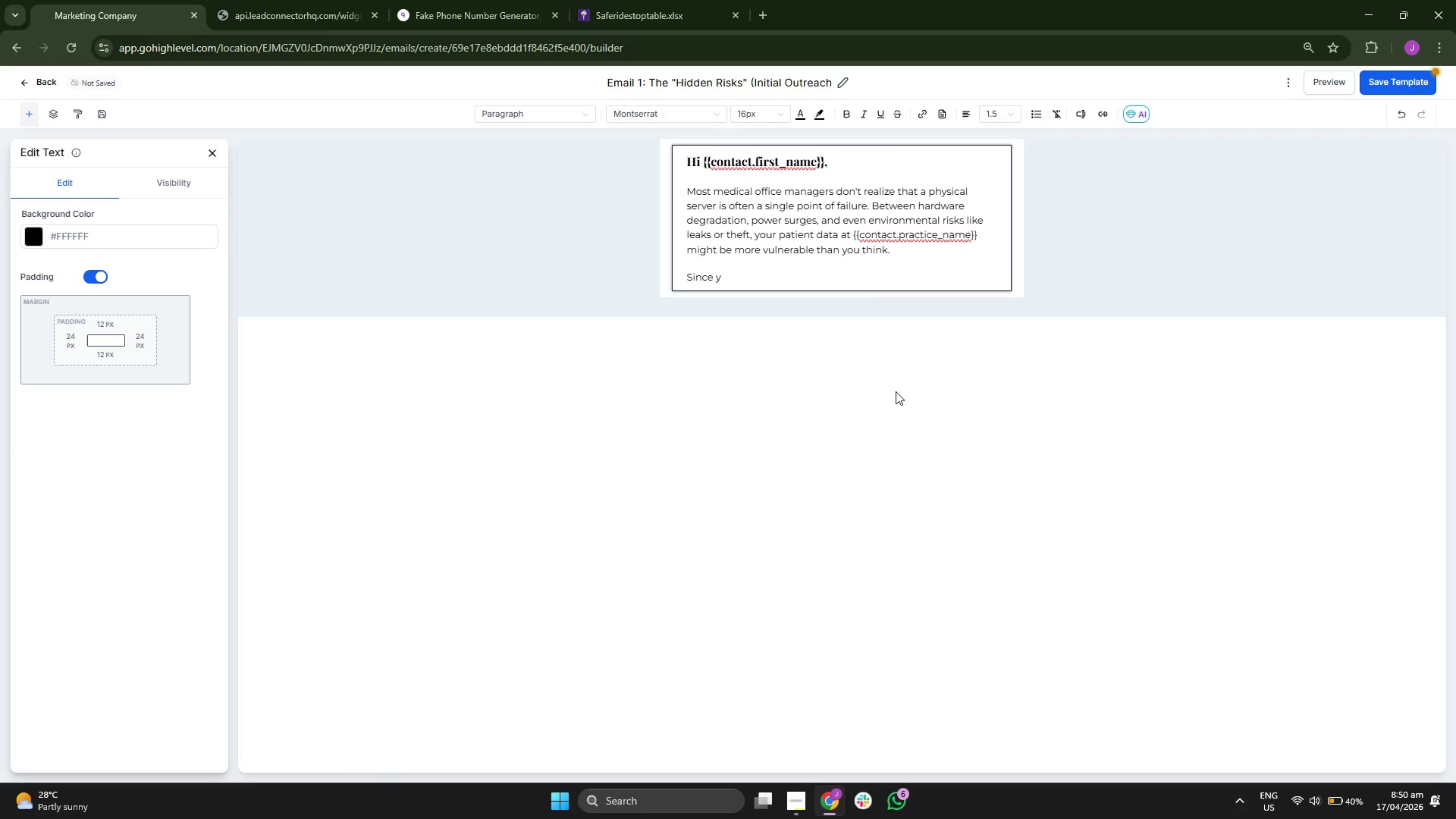 
key(O)
 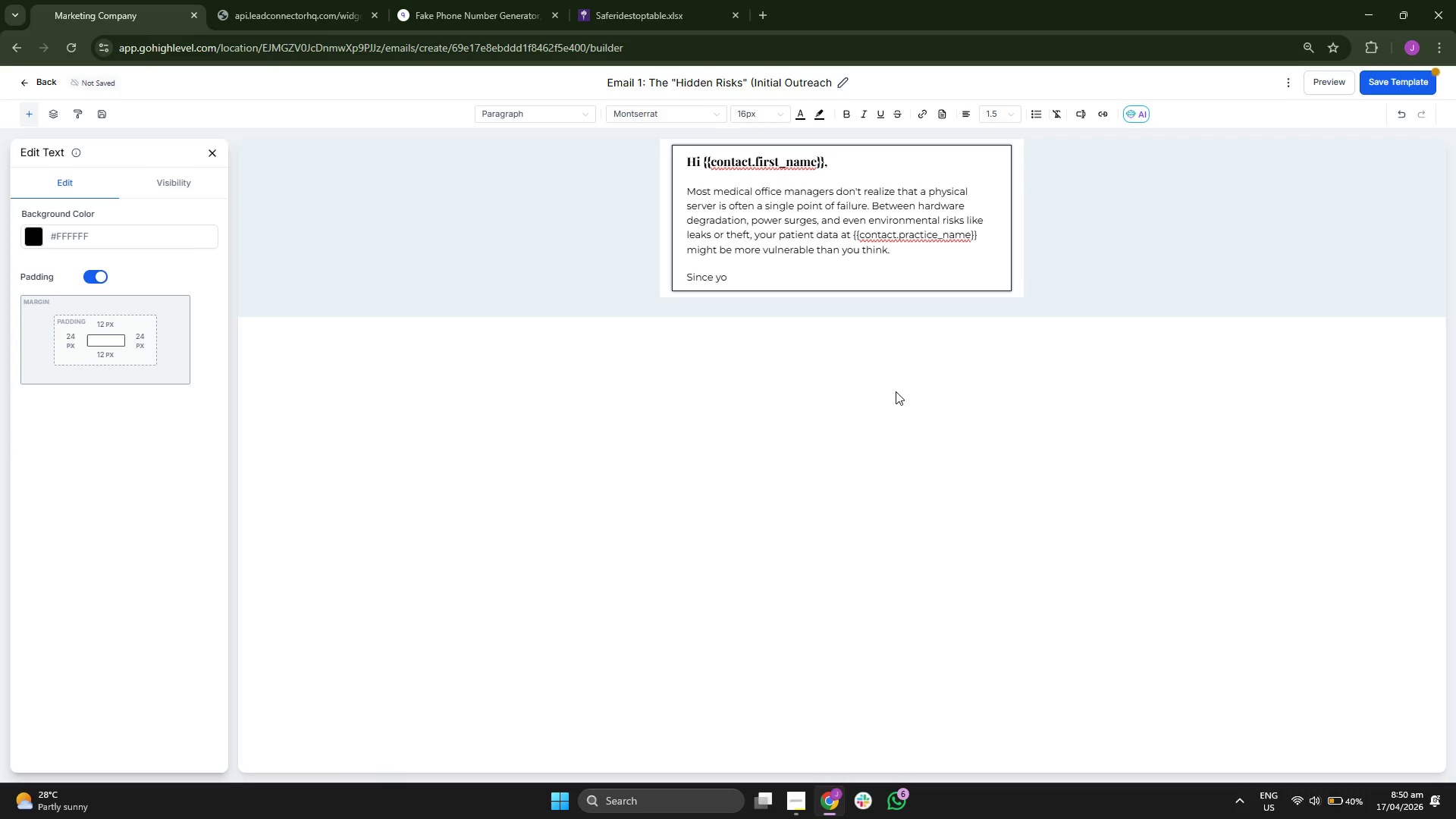 
type(ur)
 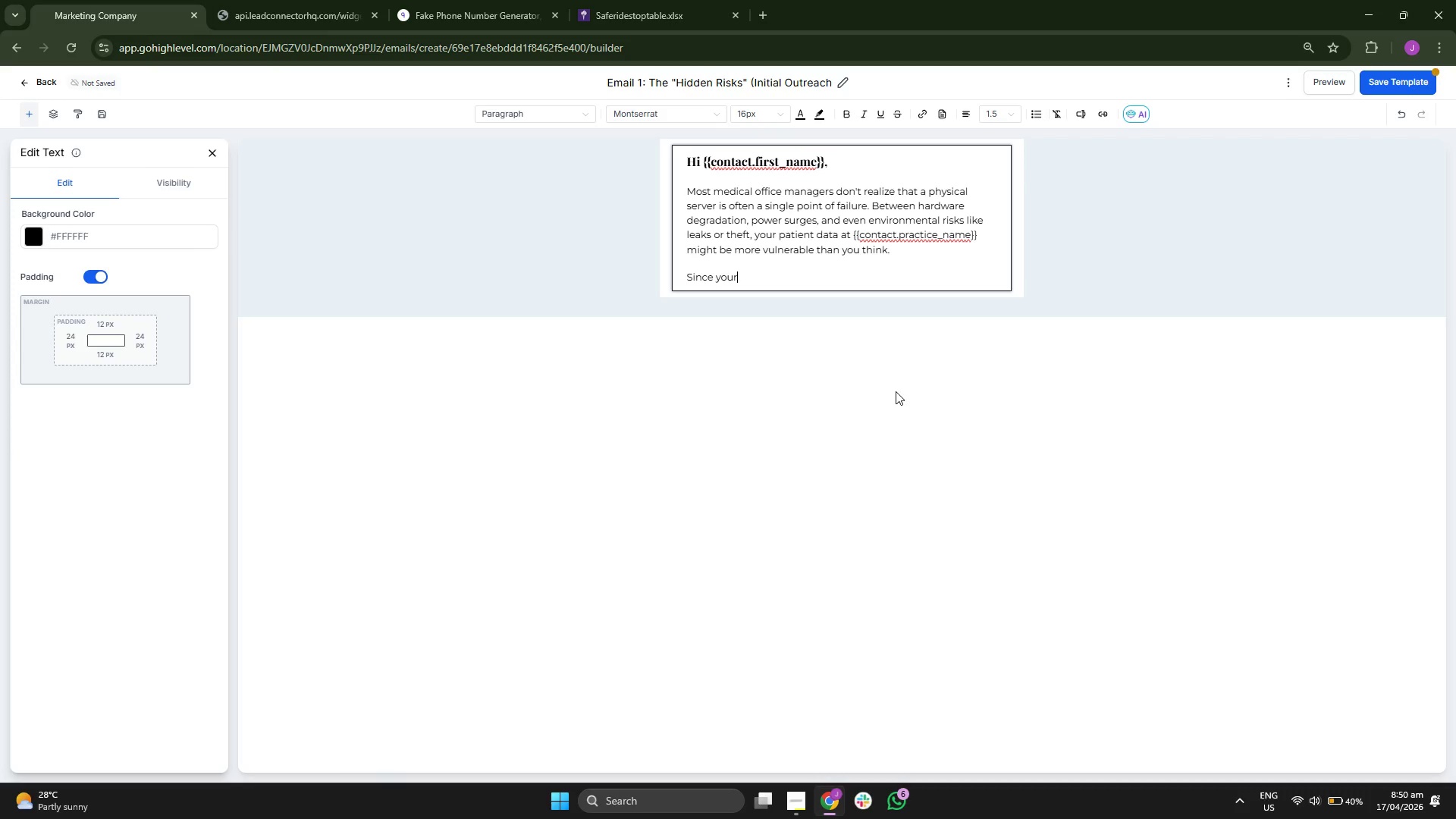 
key(Space)
 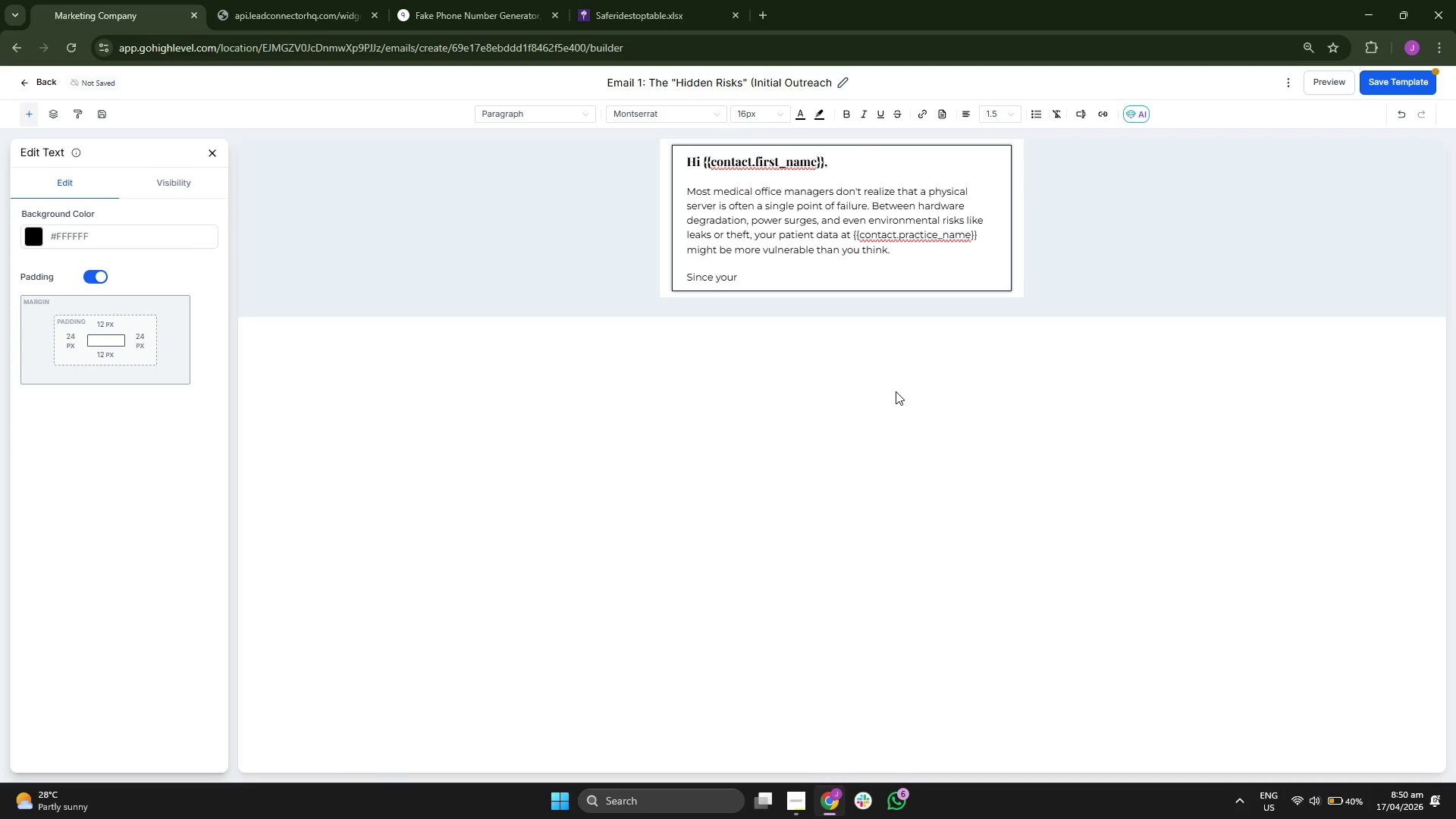 
key(C)
 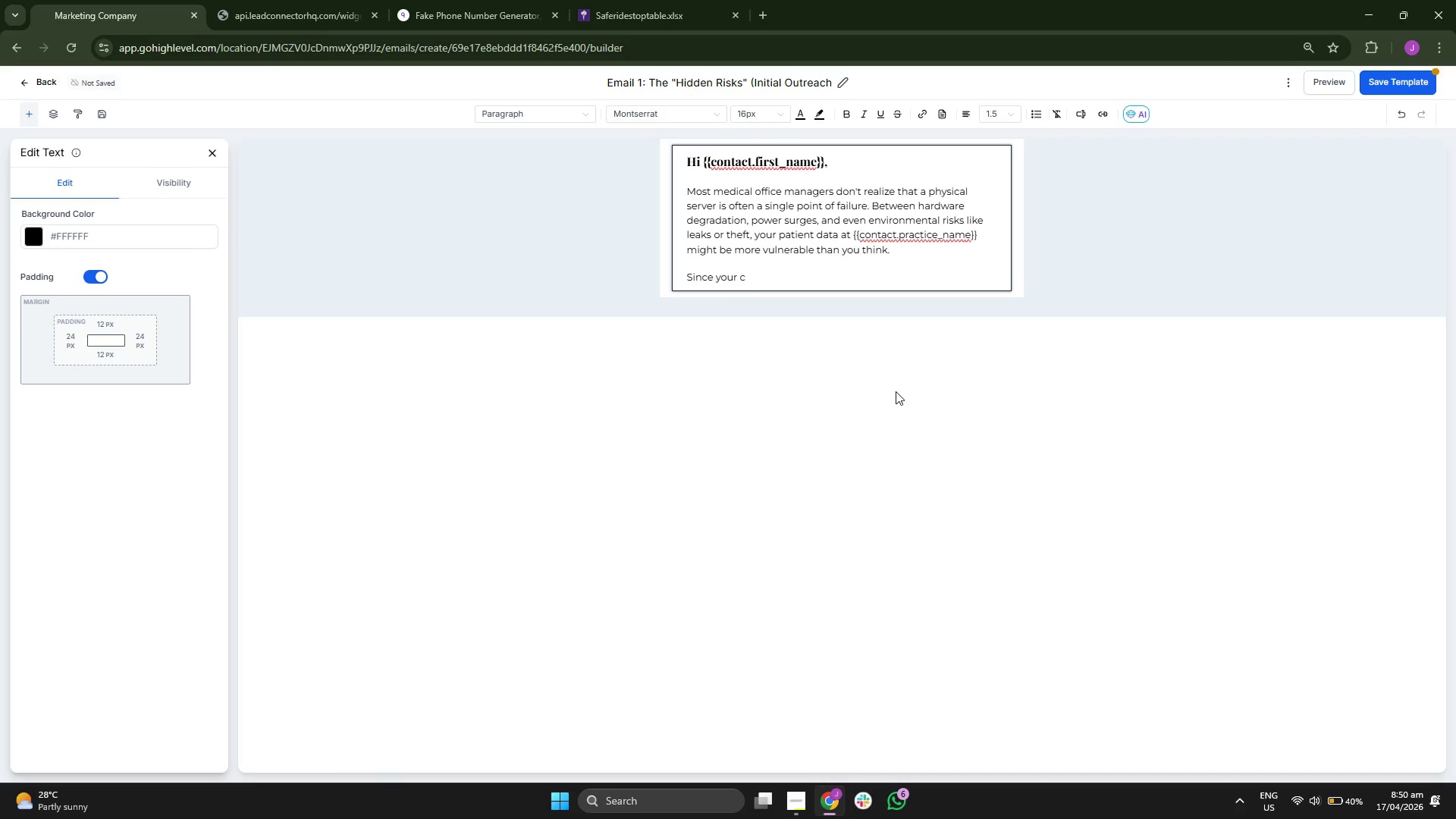 
key(U)
 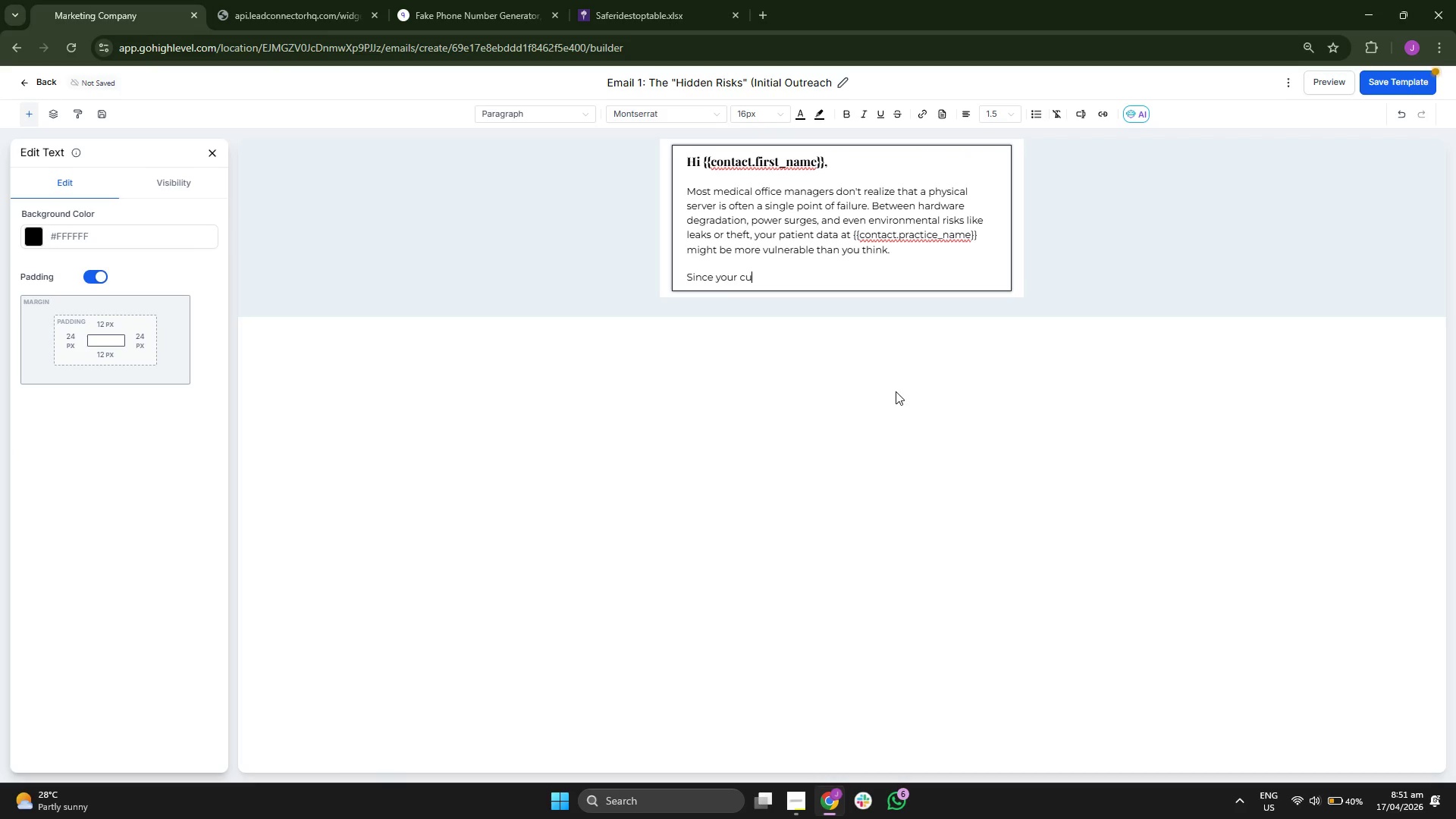 
key(R)
 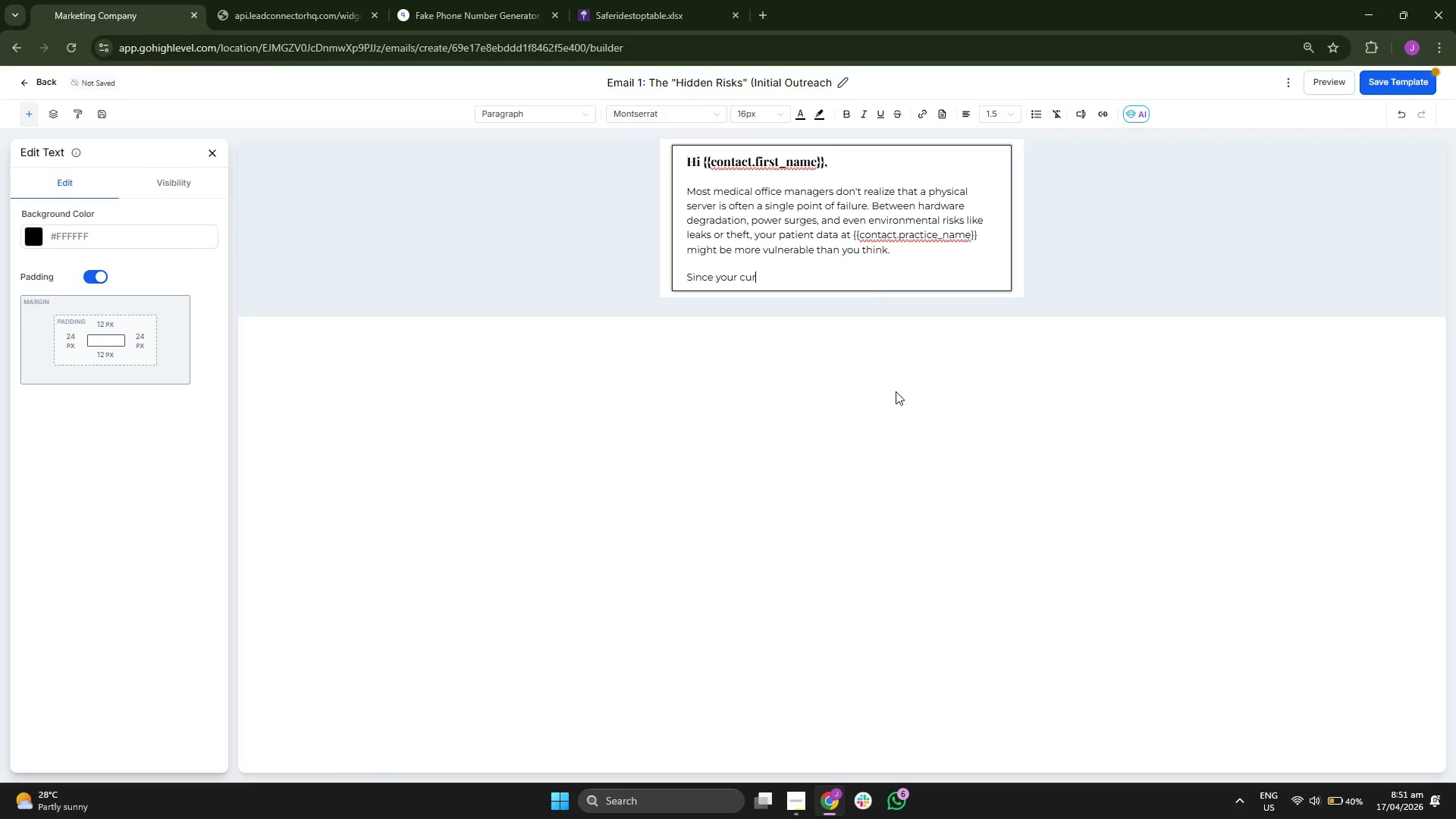 
key(R)
 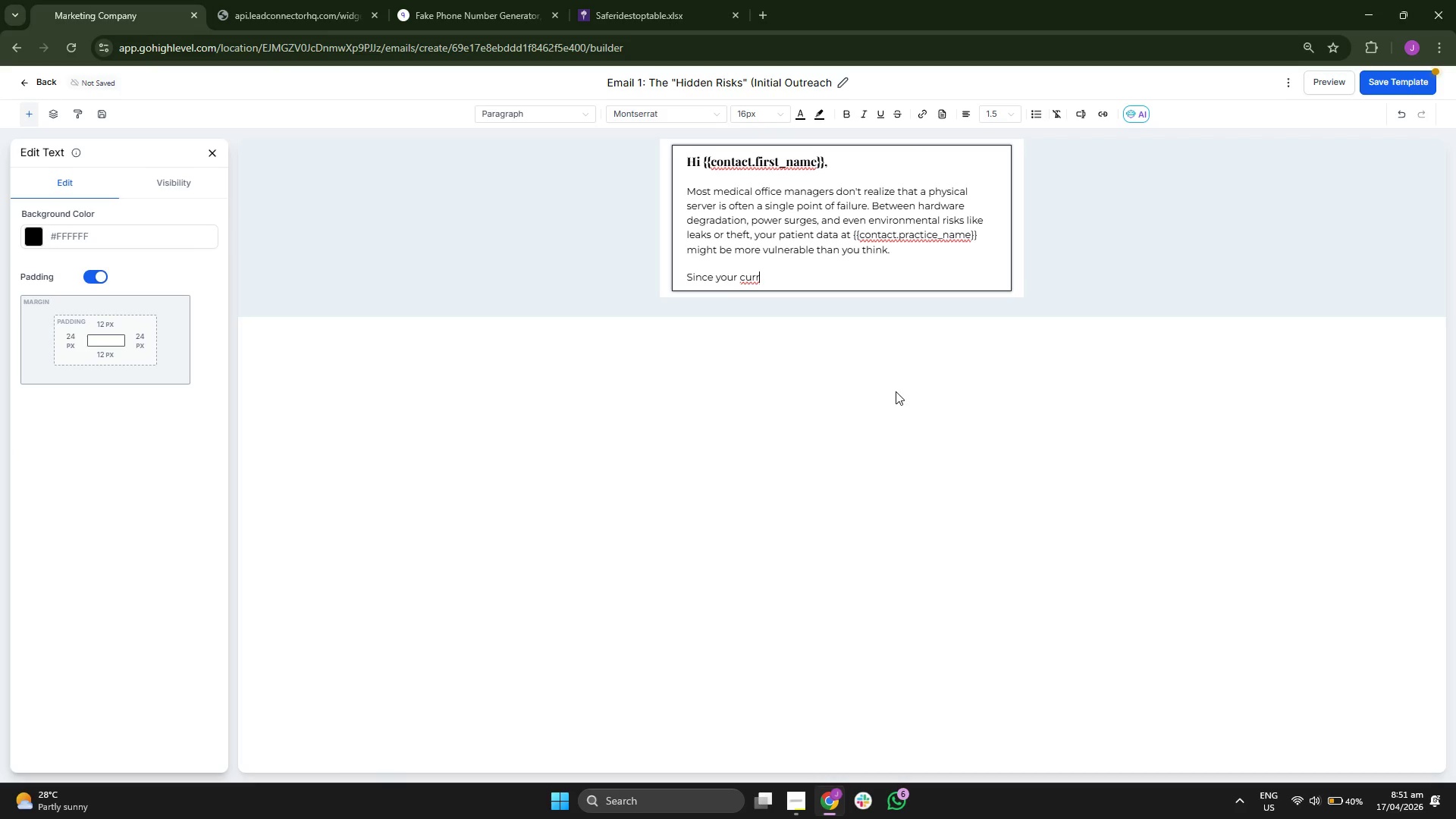 
type(ent )
 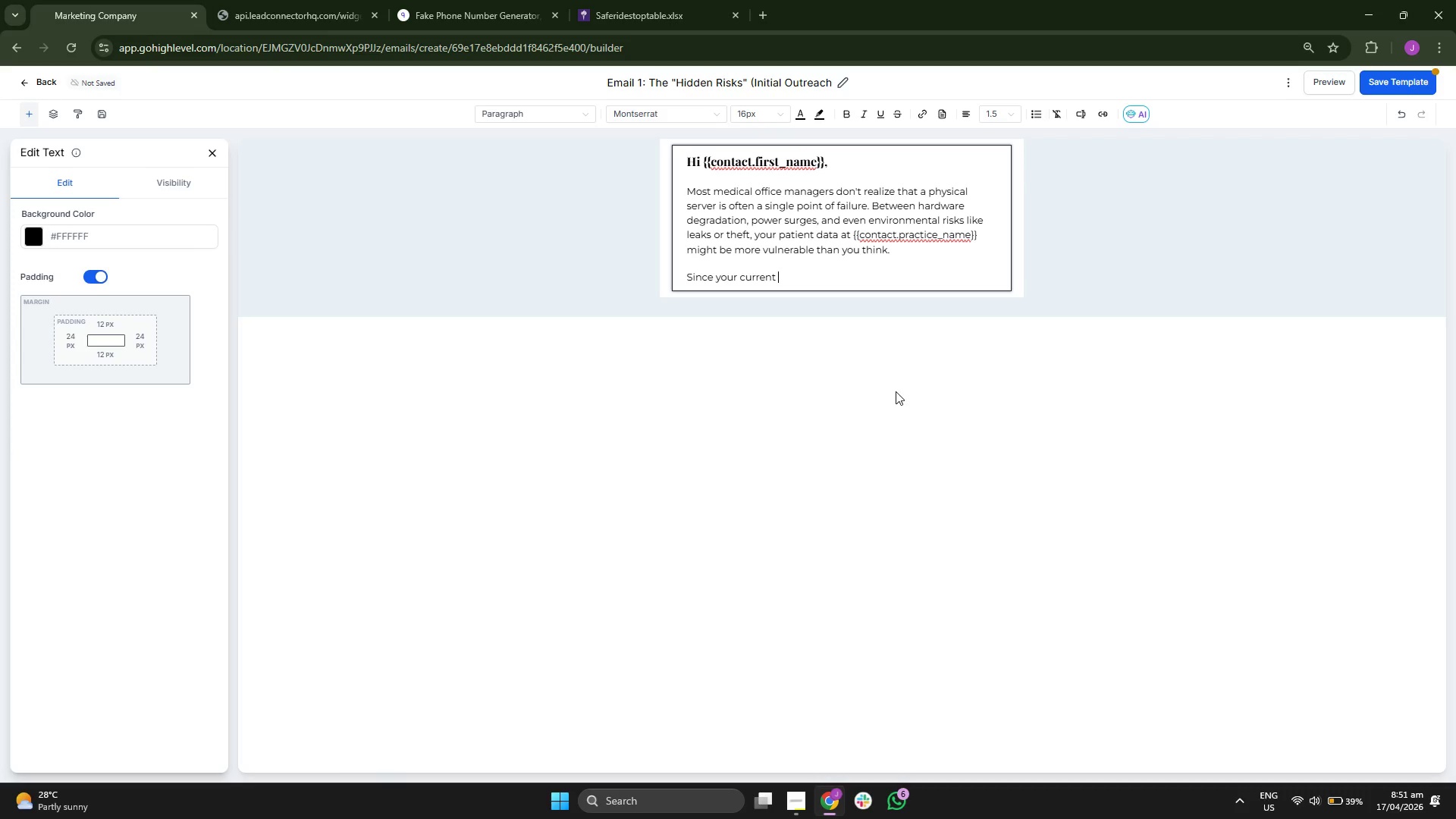 
type(se)
 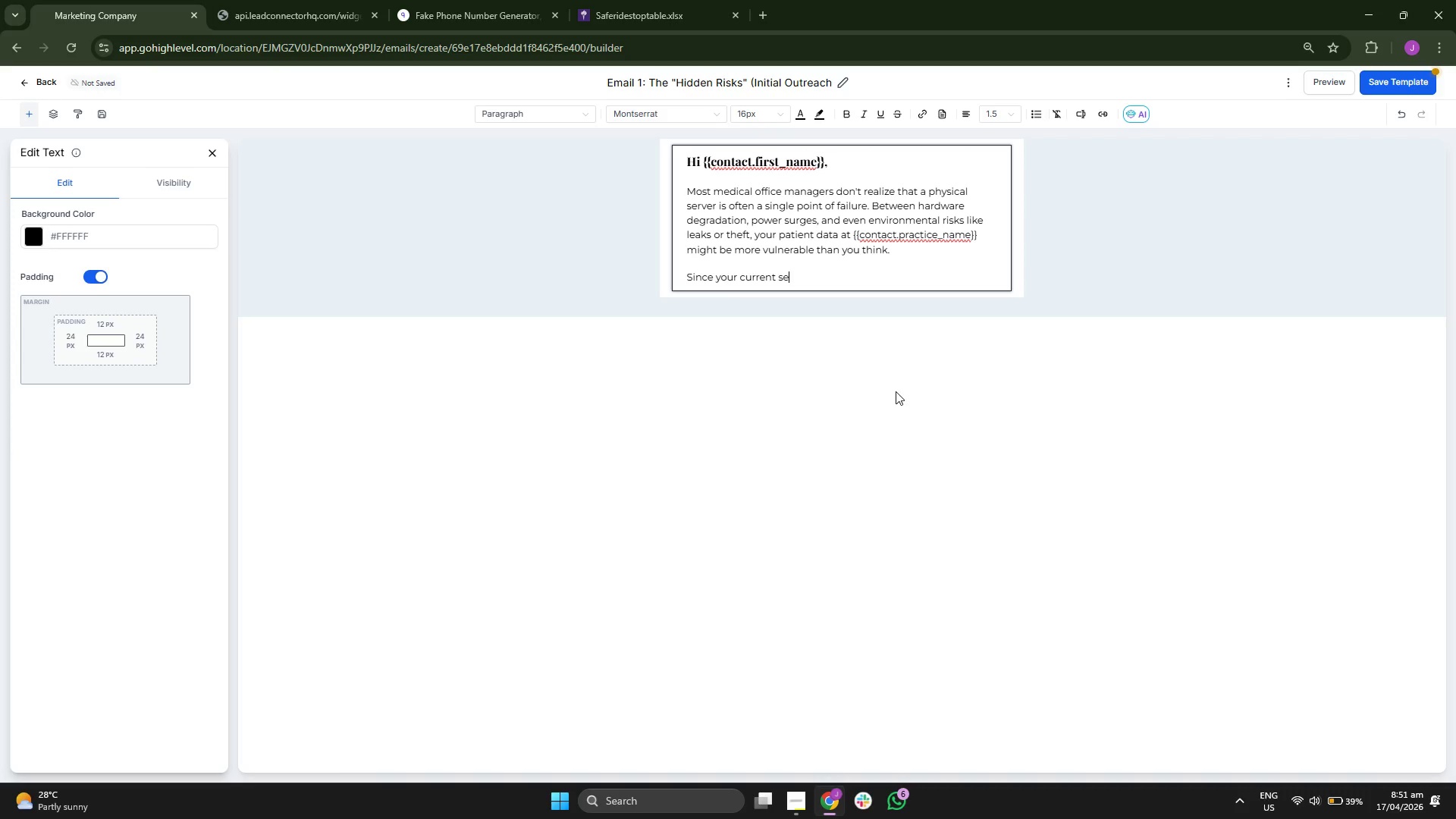 
key(R)
 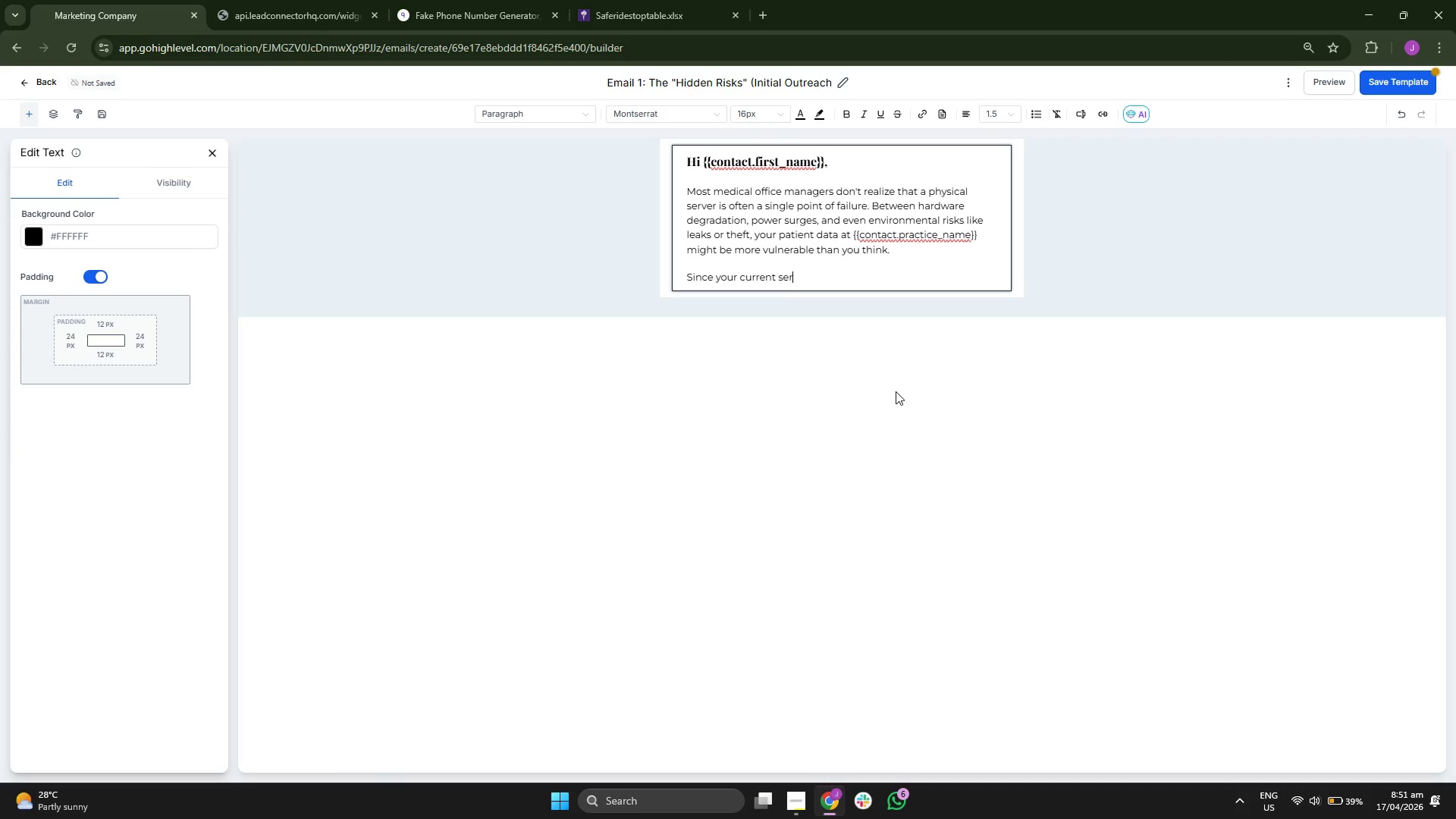 
wait(6.25)
 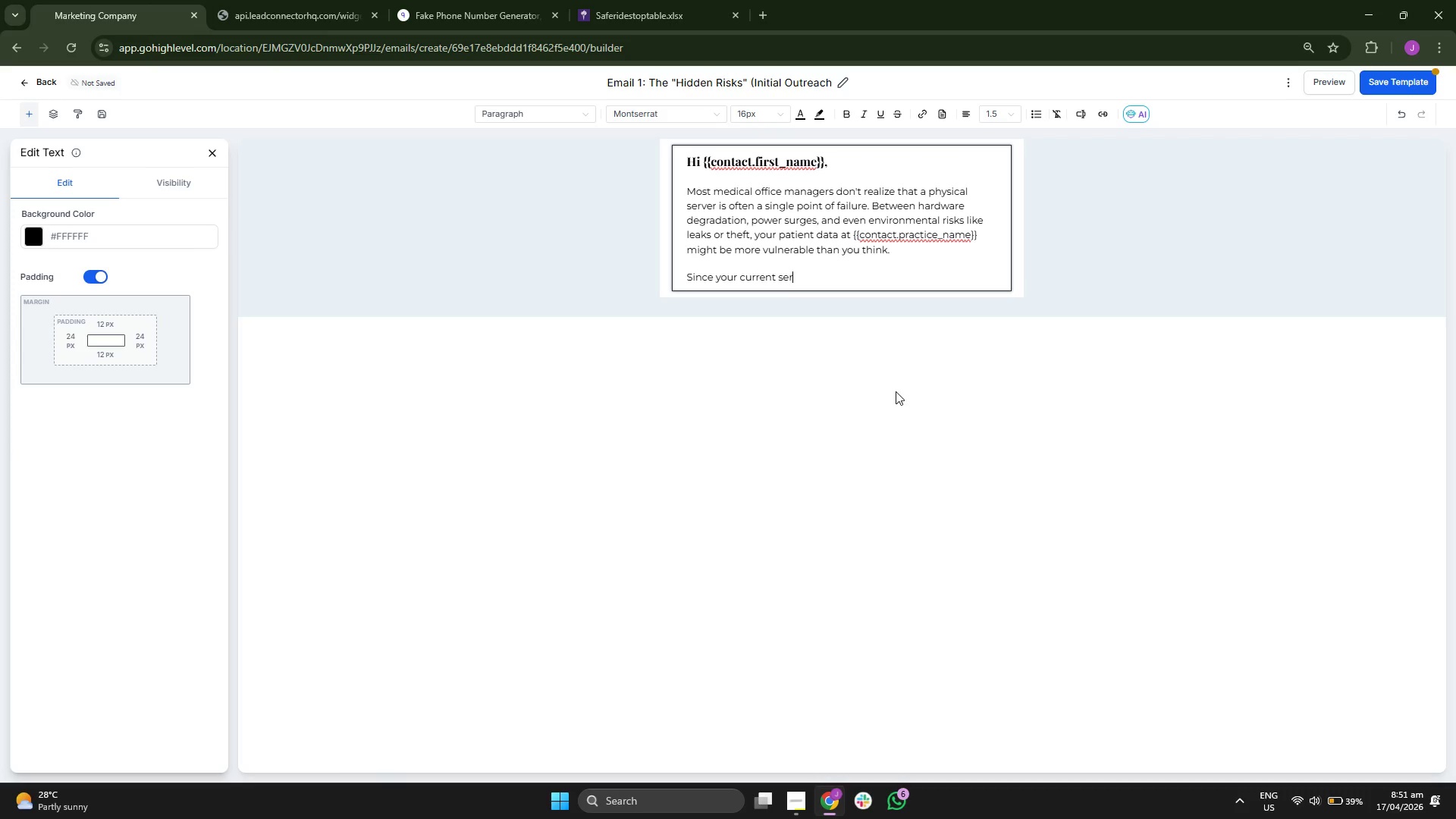 
type(ver)
 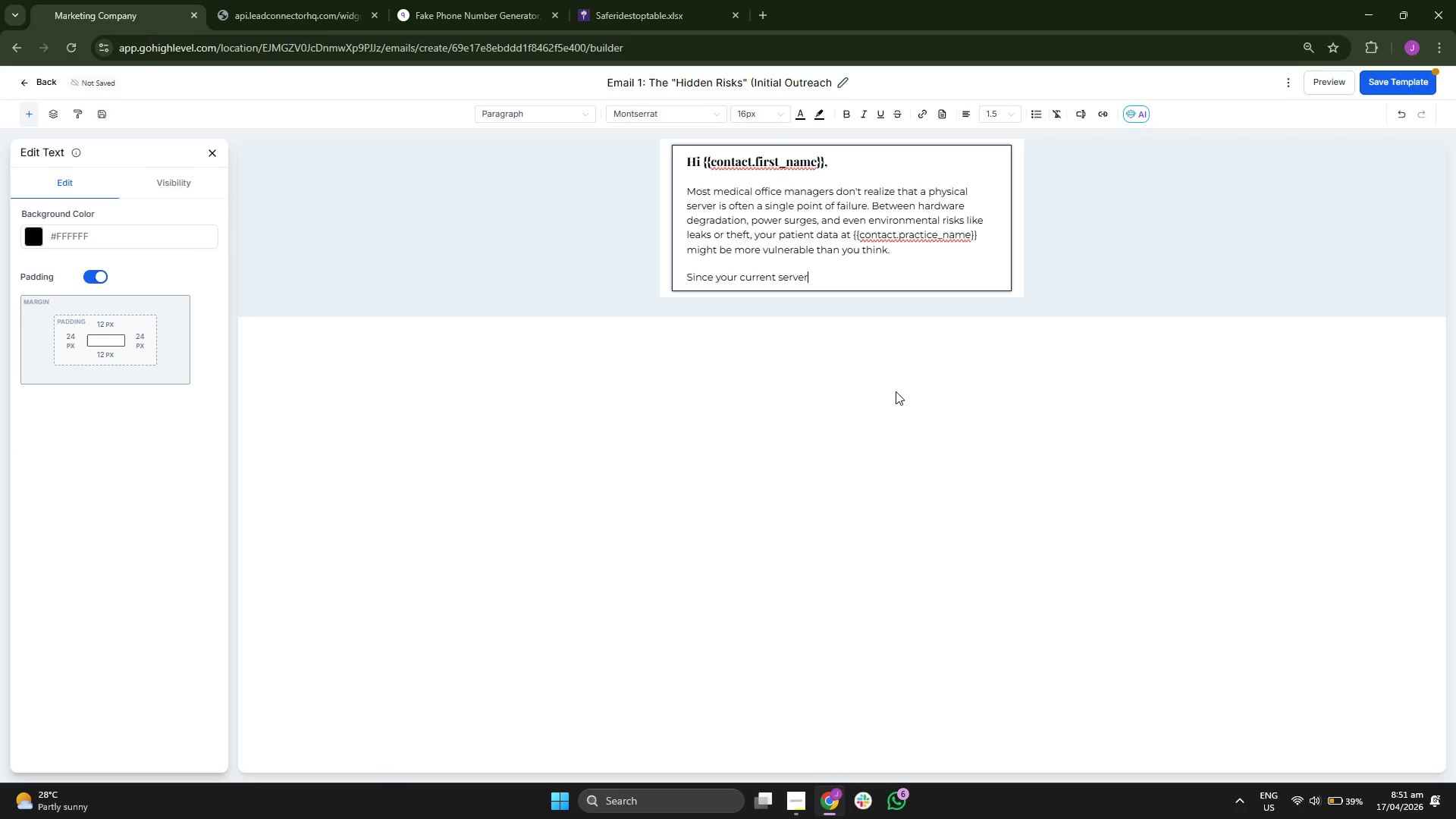 
key(Space)
 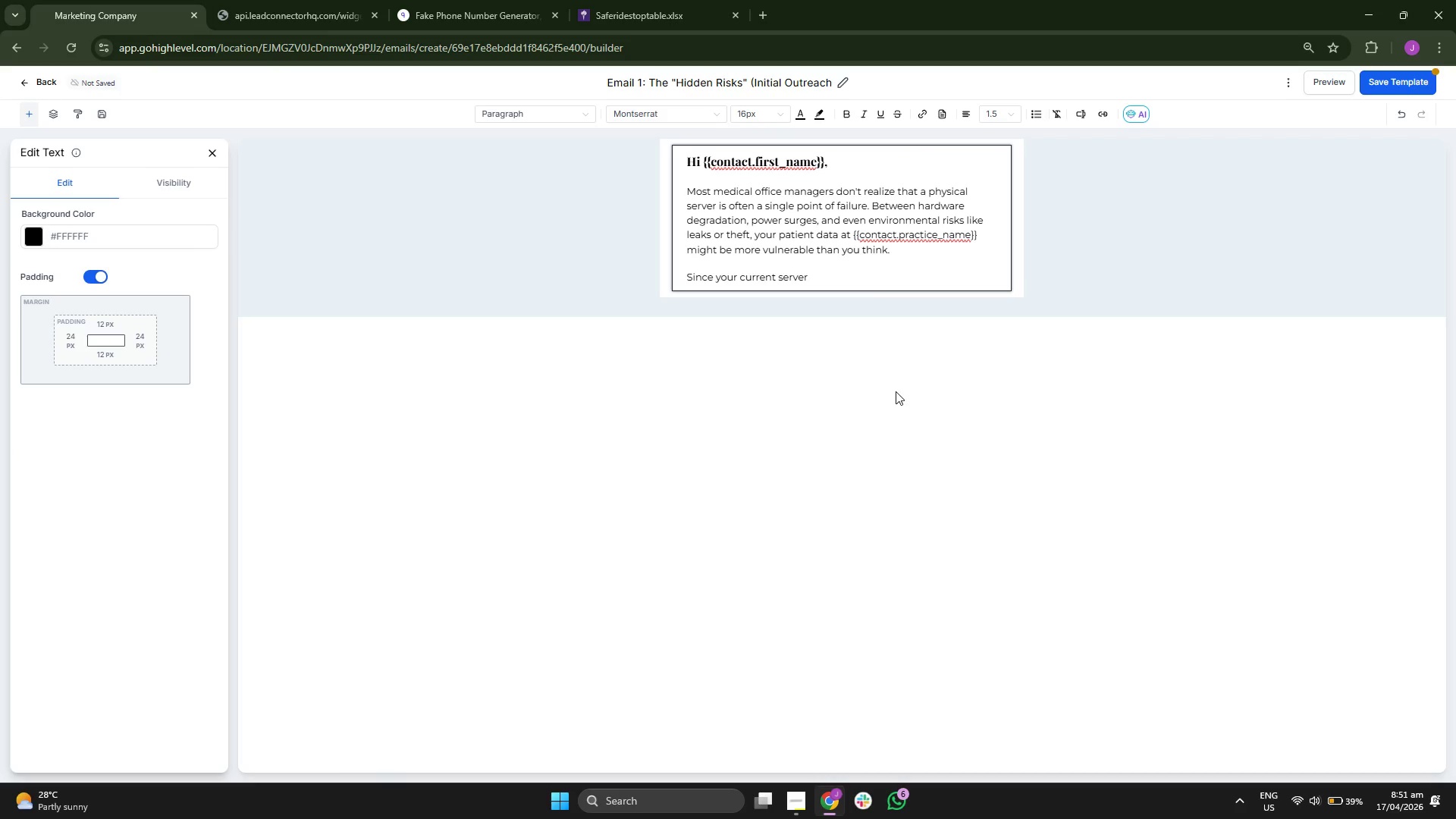 
wait(9.2)
 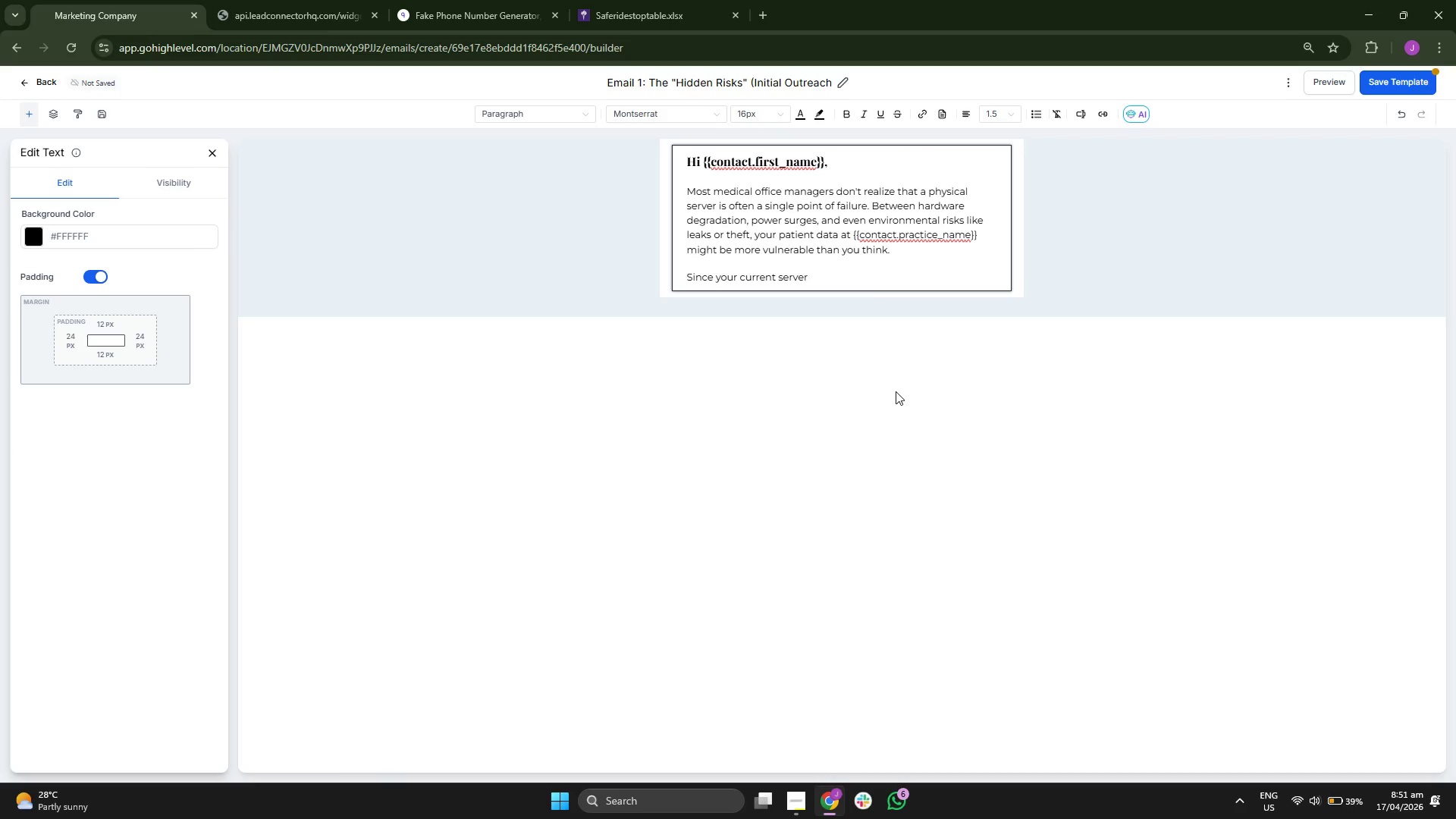 
type(is roughly {{c)
 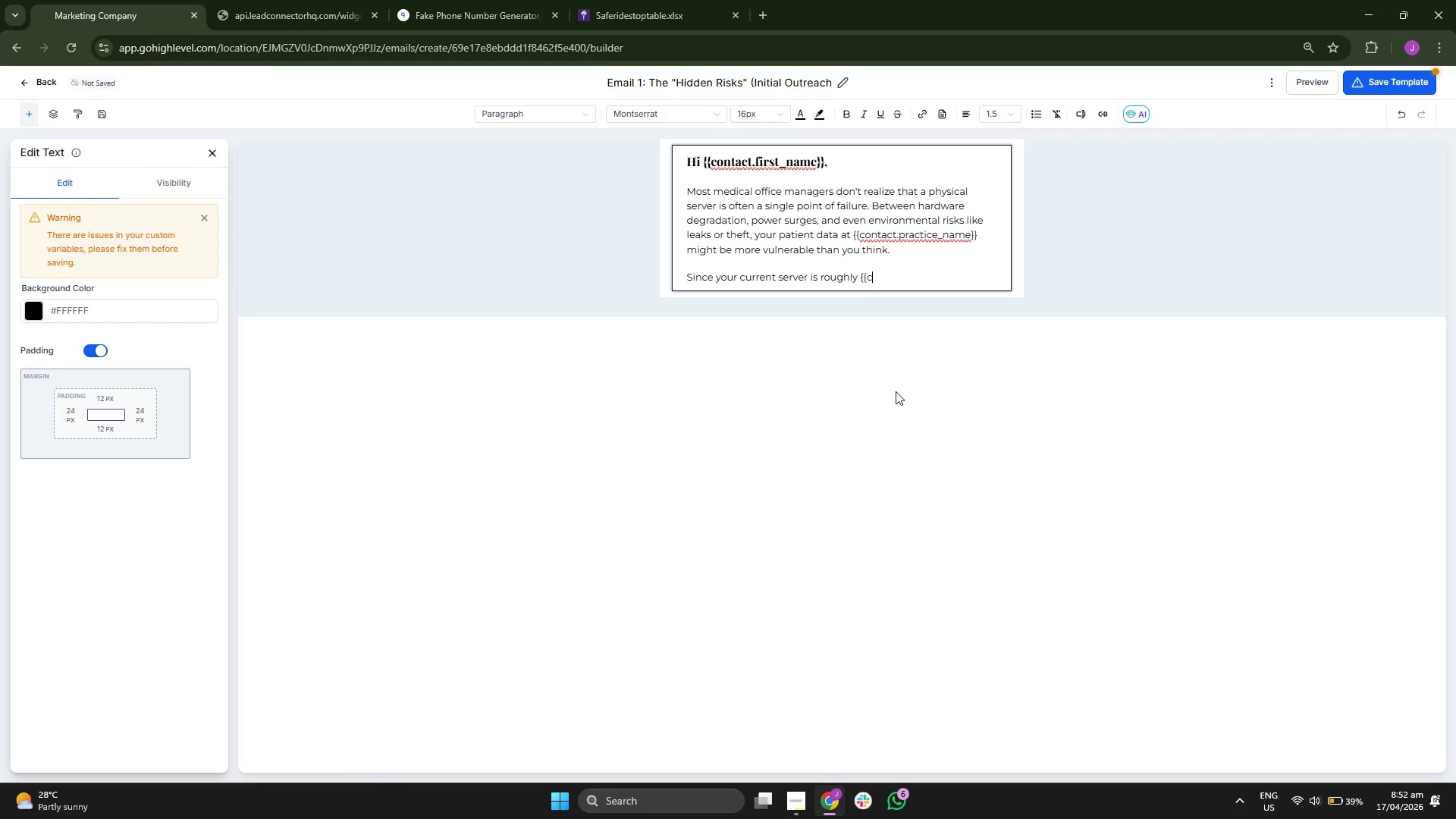 
key(O)
 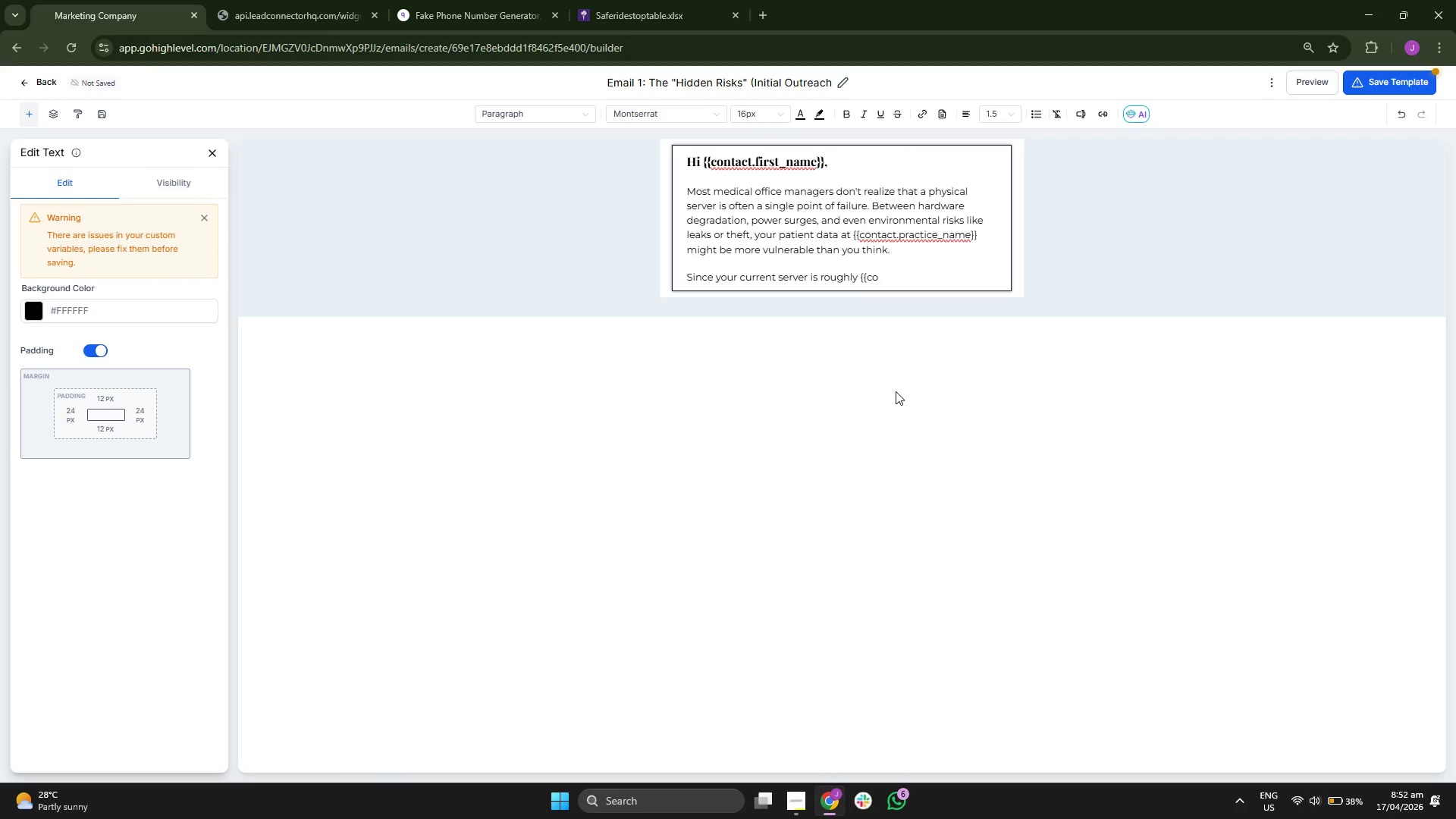 
type(nta)
 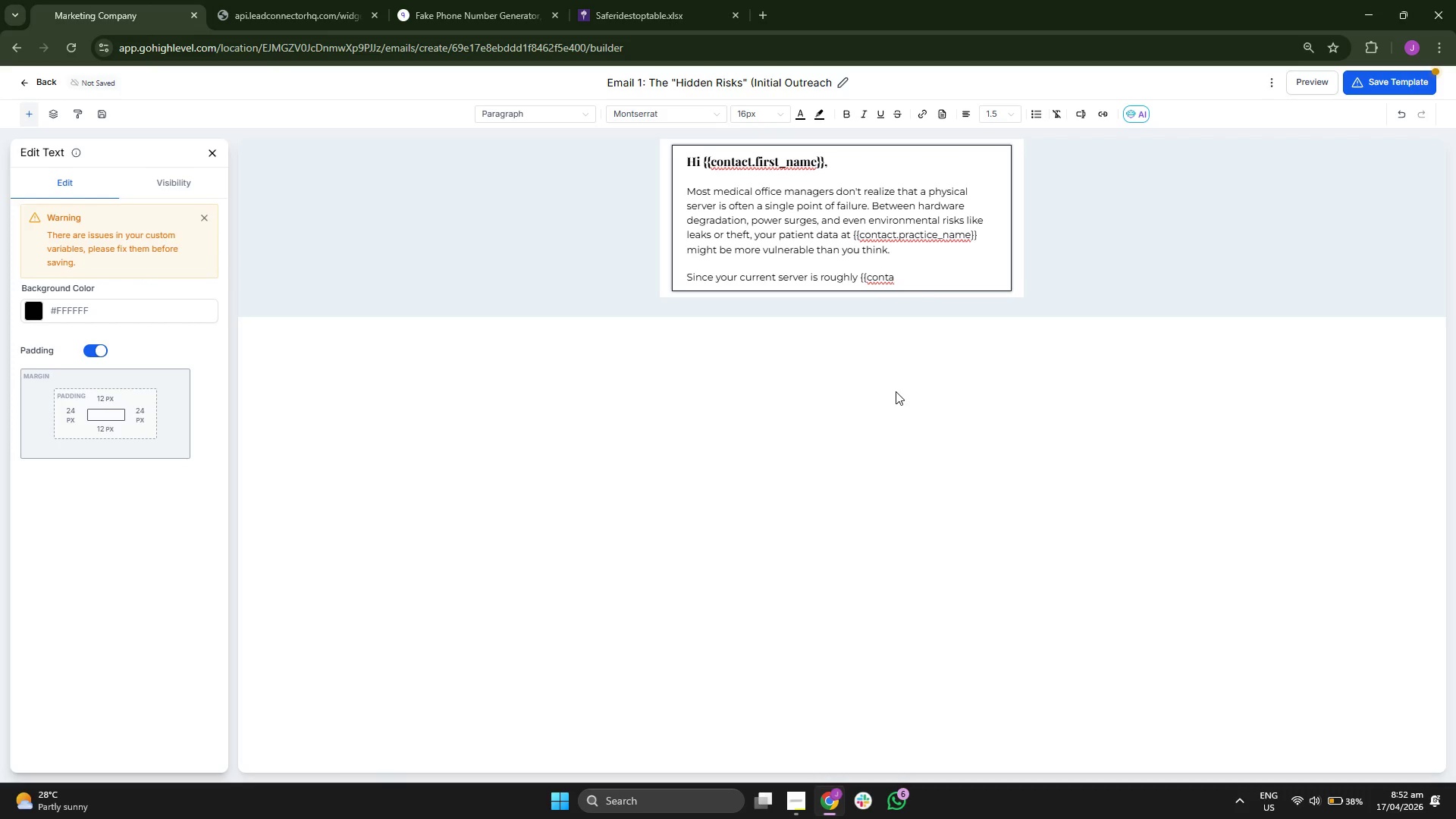 
type(ct.current_s)
 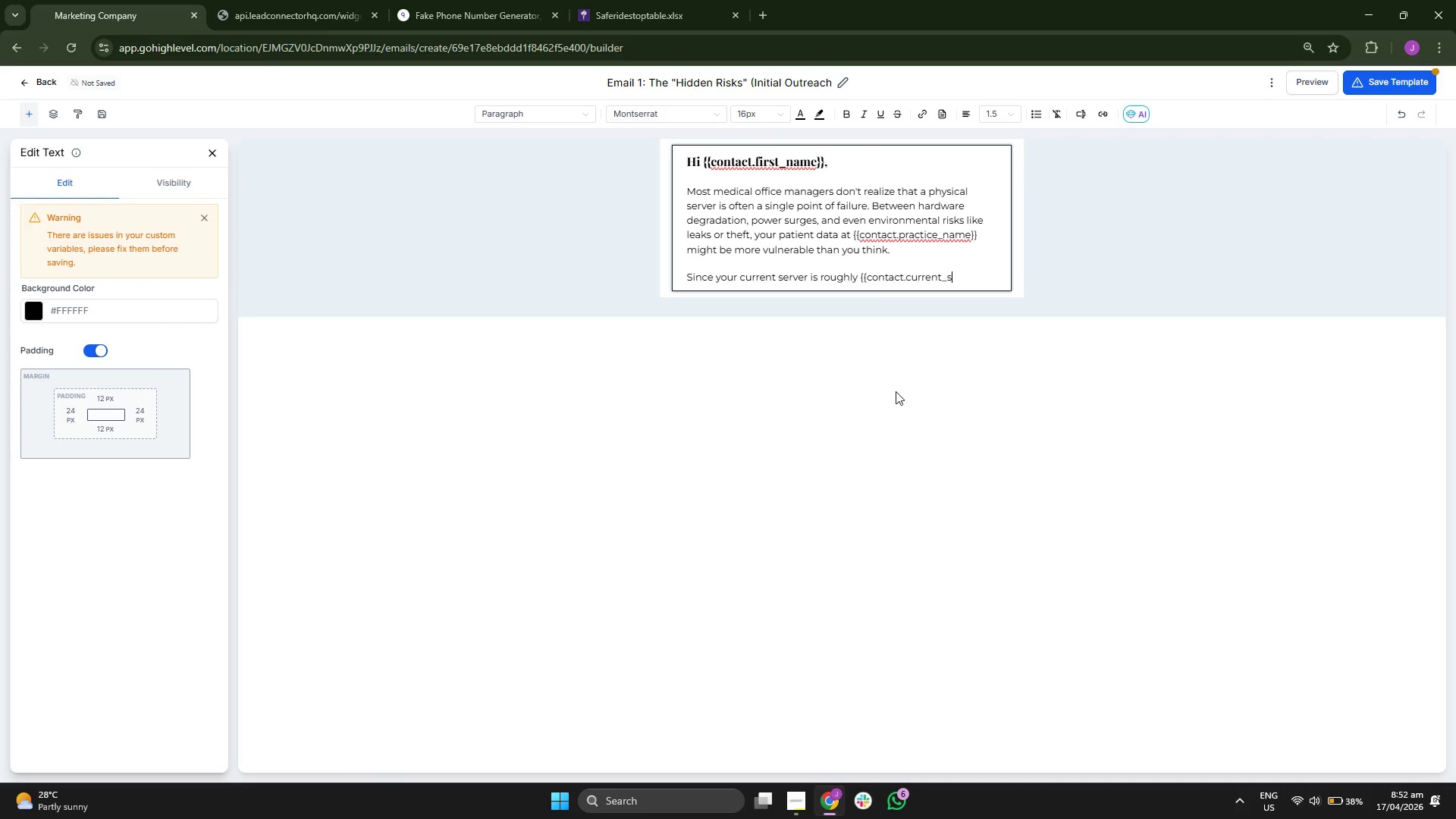 
type(erver_age}} years )
 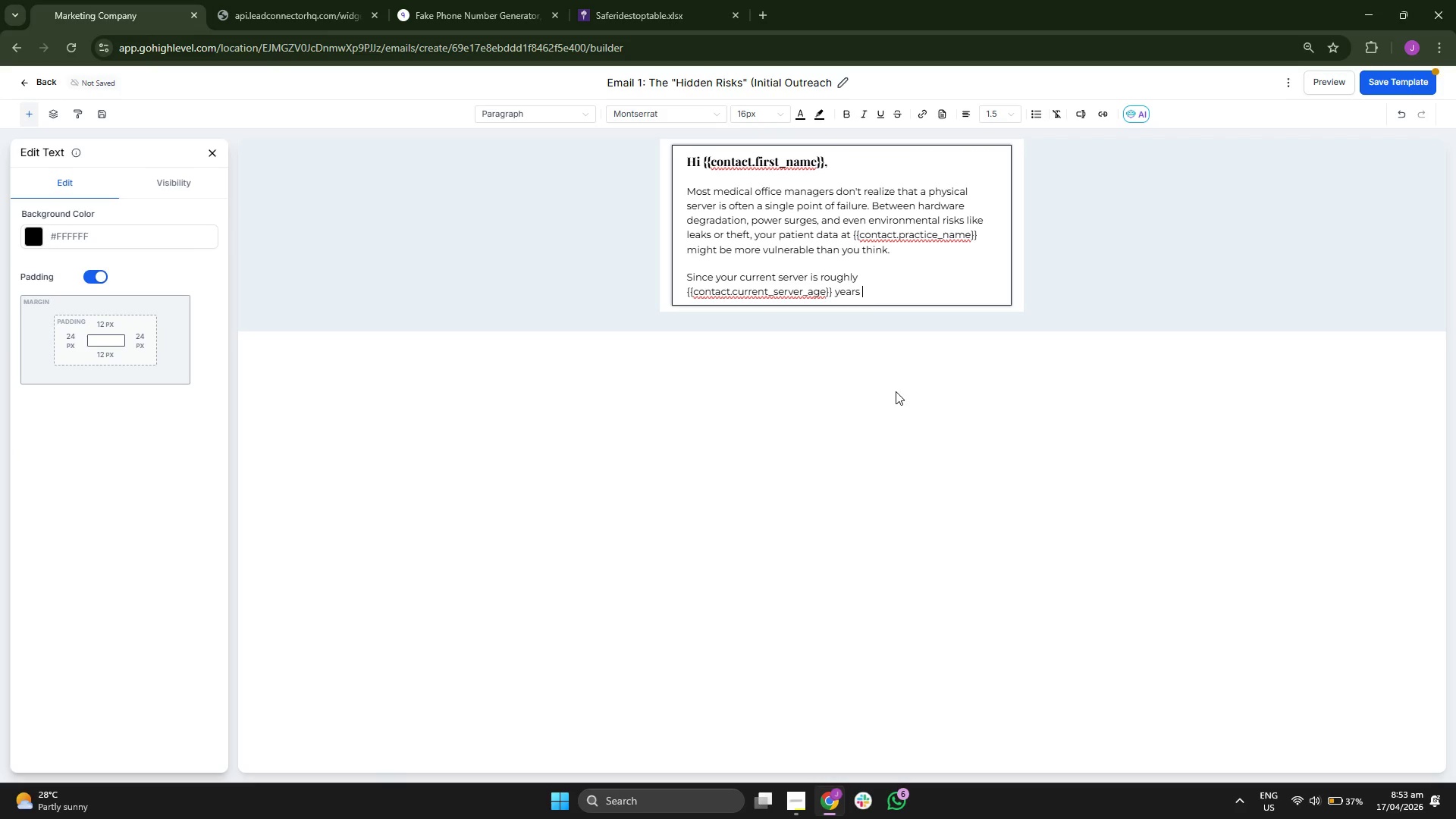 
wait(5.02)
 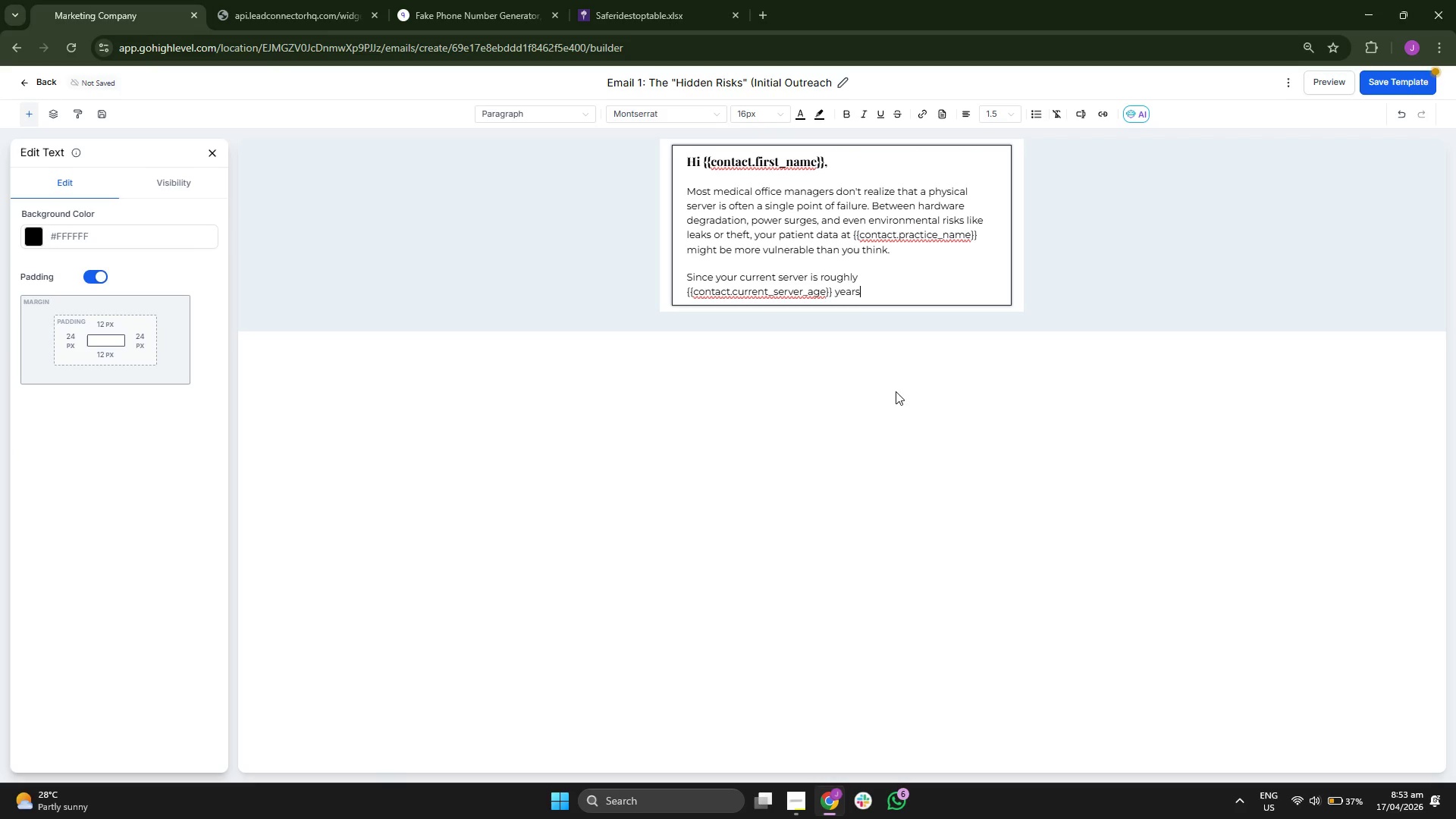 
type(ol)
 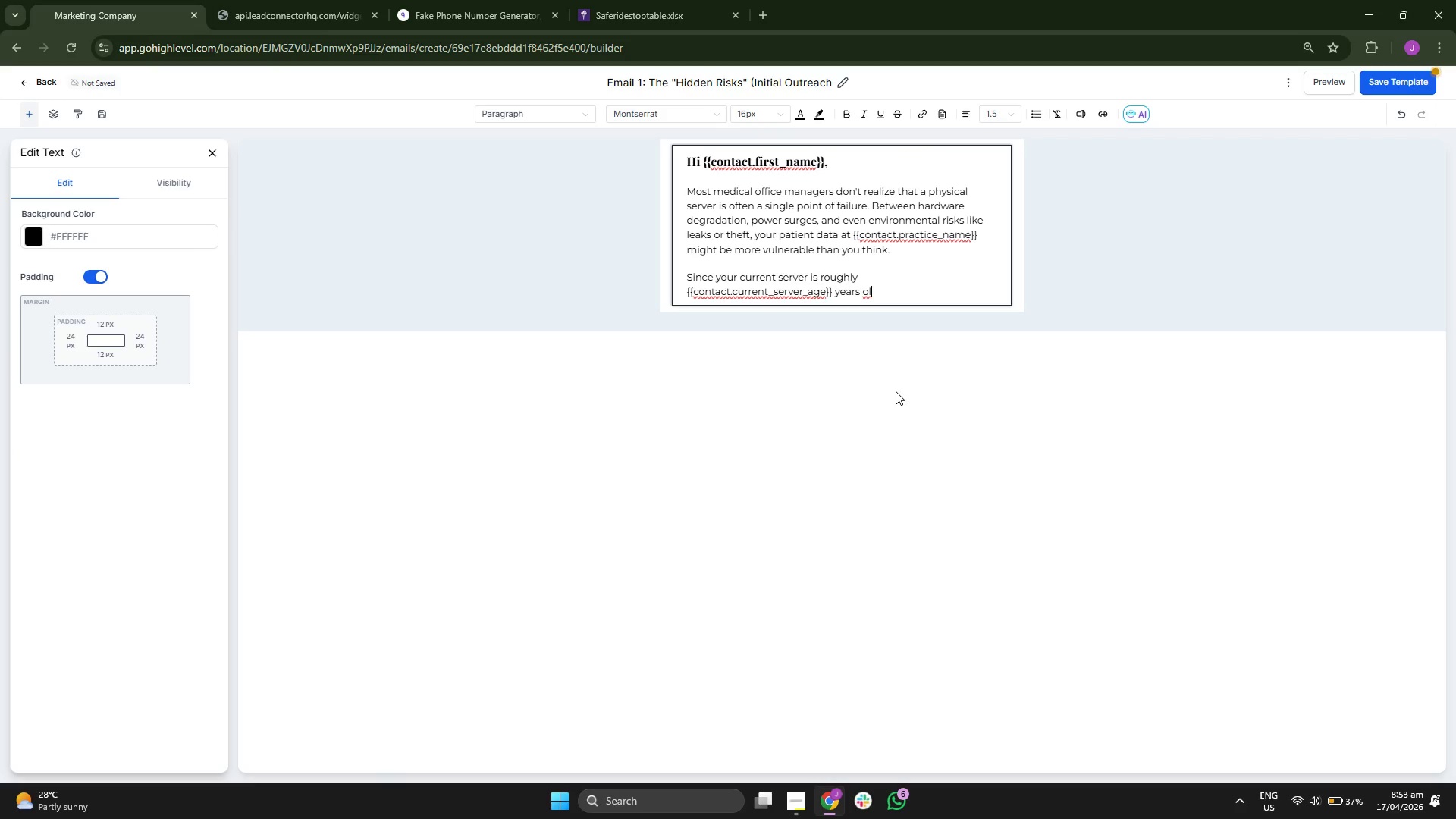 
key(D)
 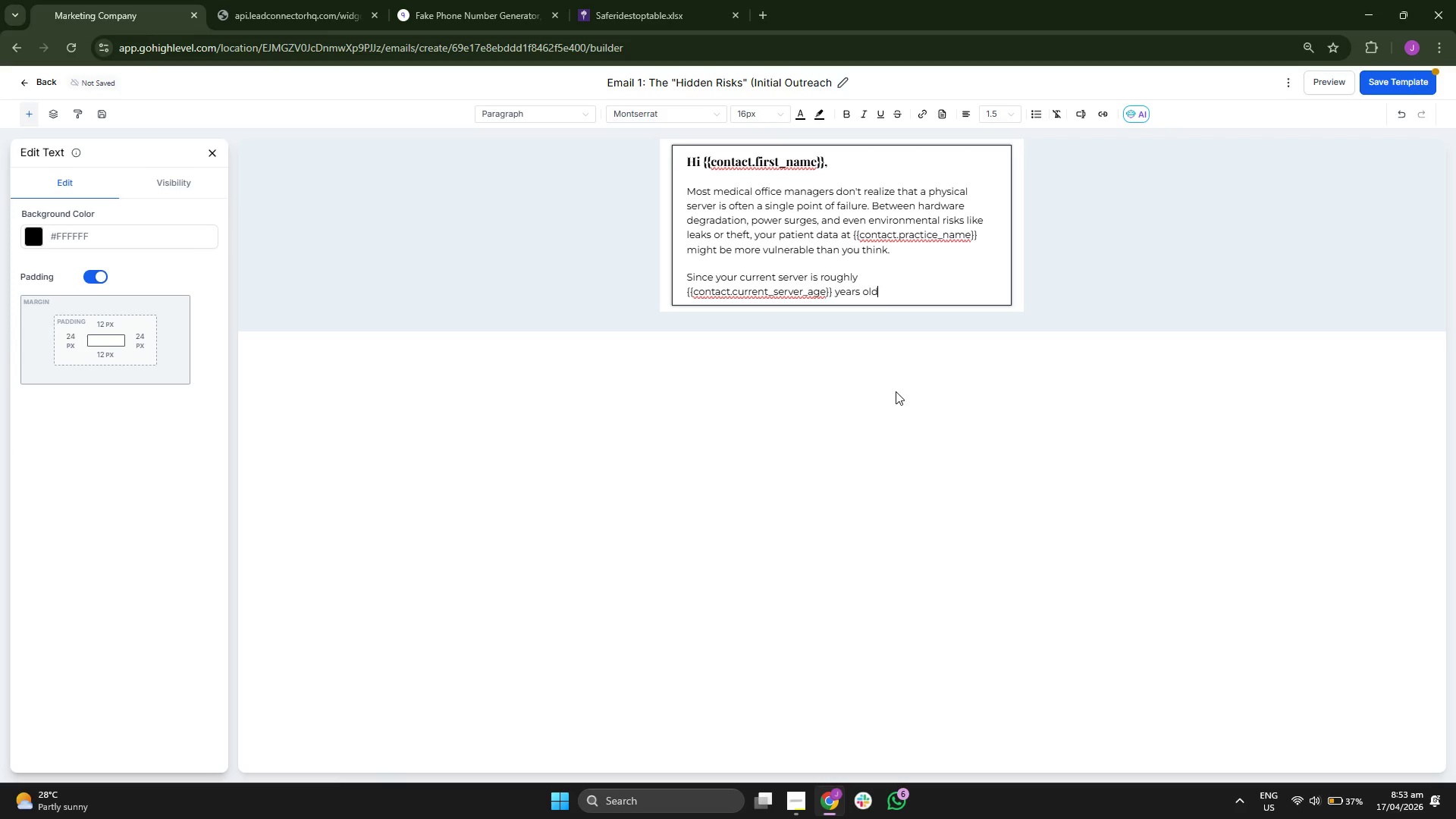 
key(Comma)
 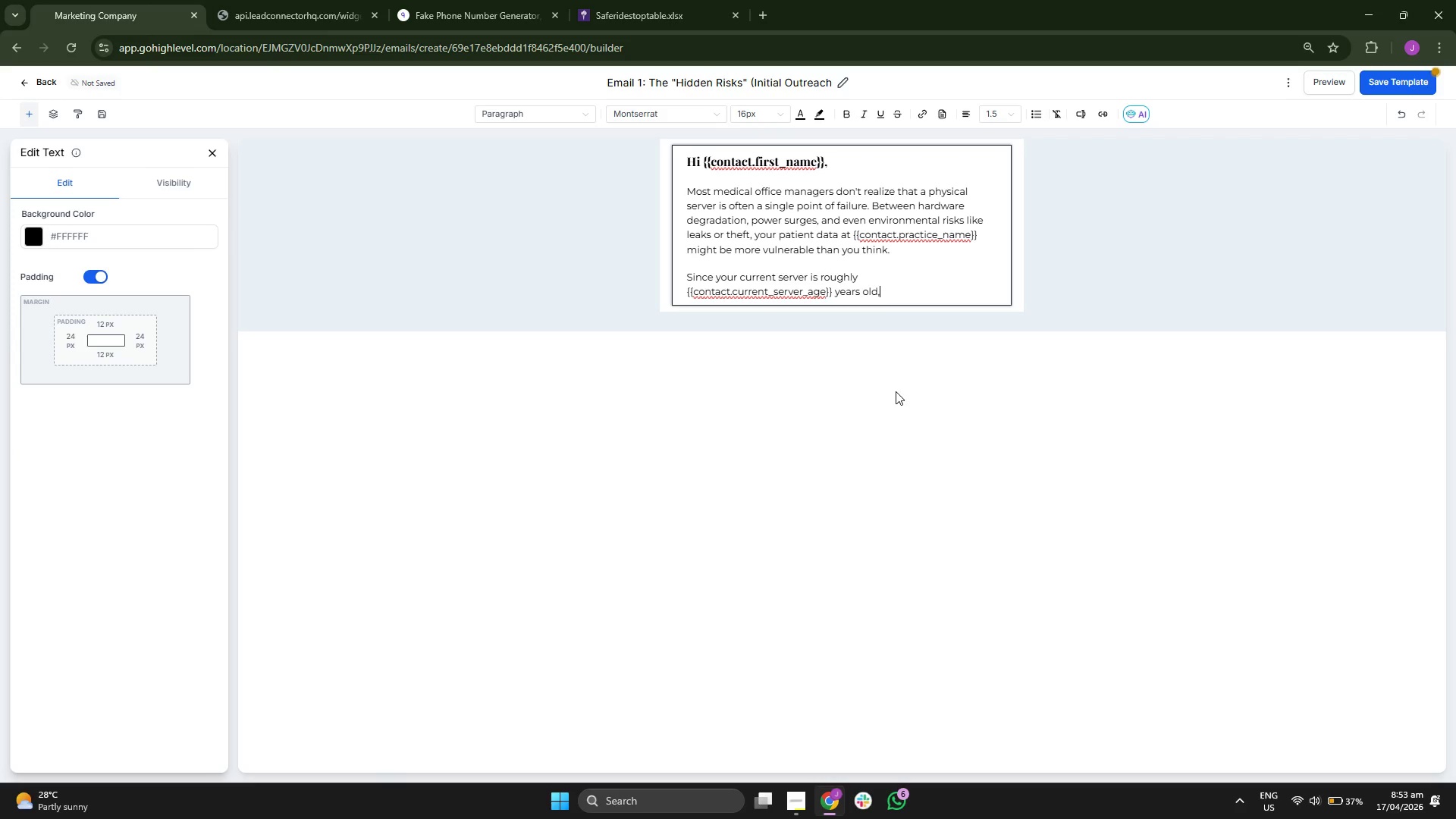 
key(Space)
 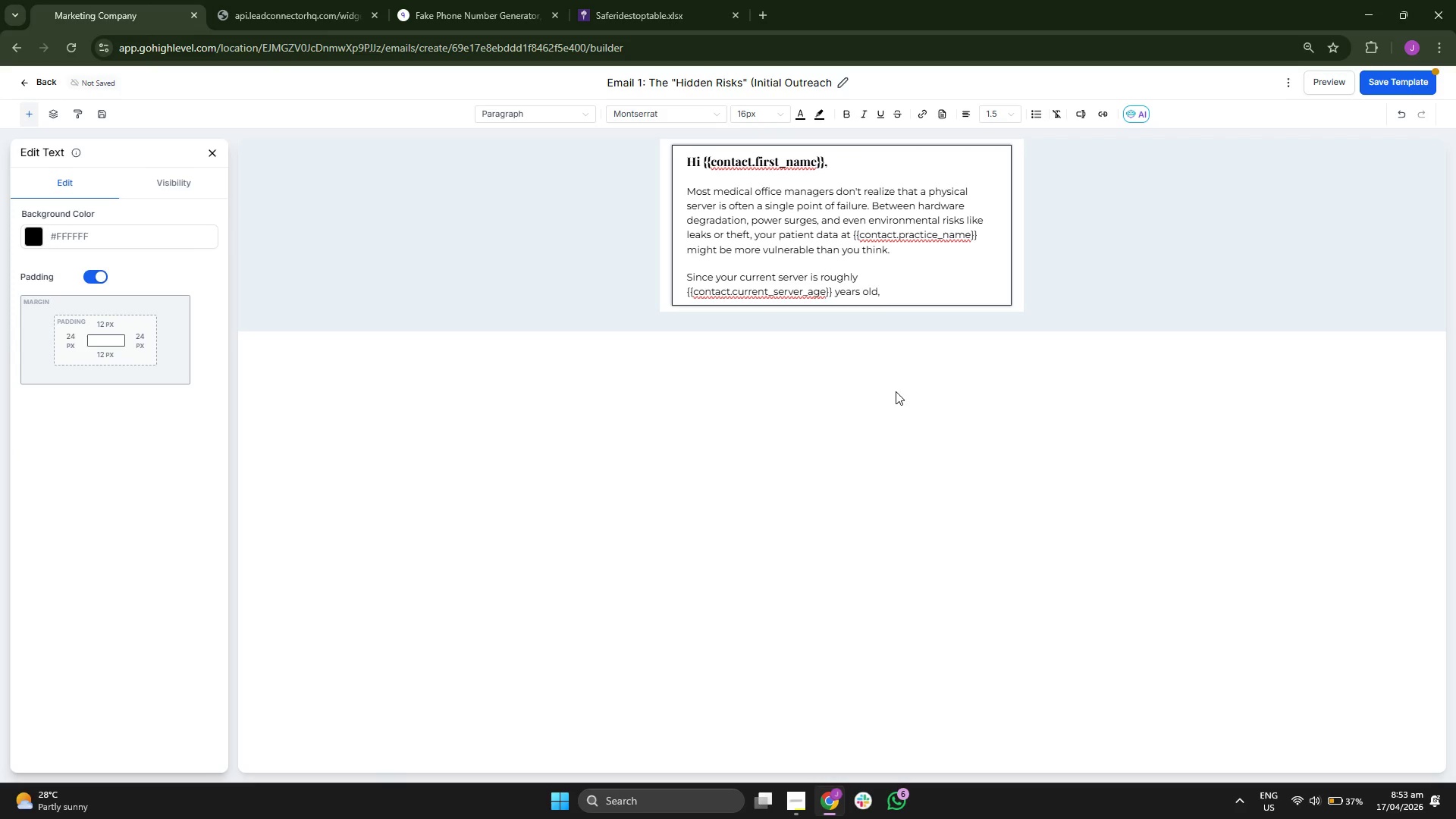 
type(you are approach)
 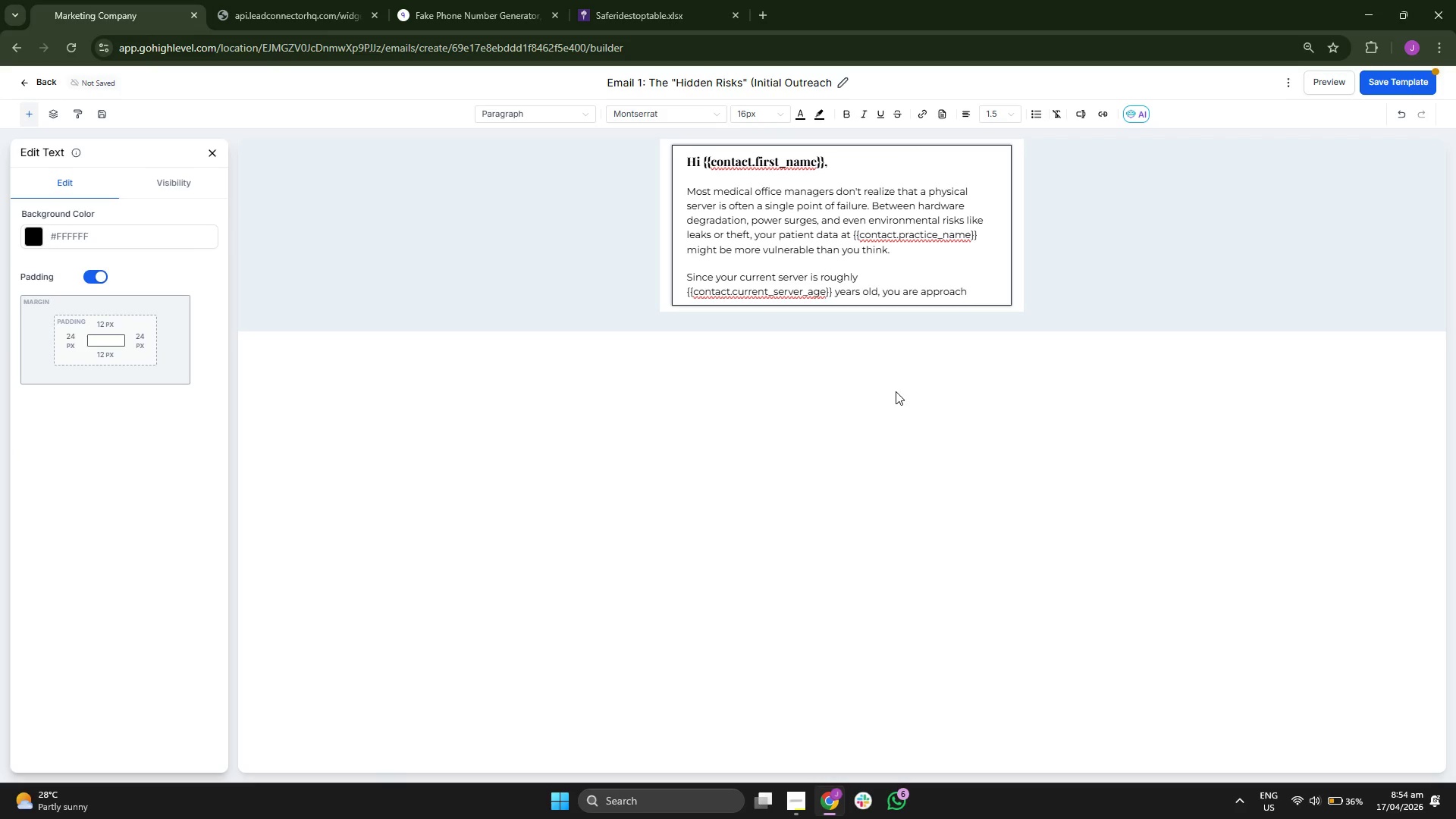 
key(I)
 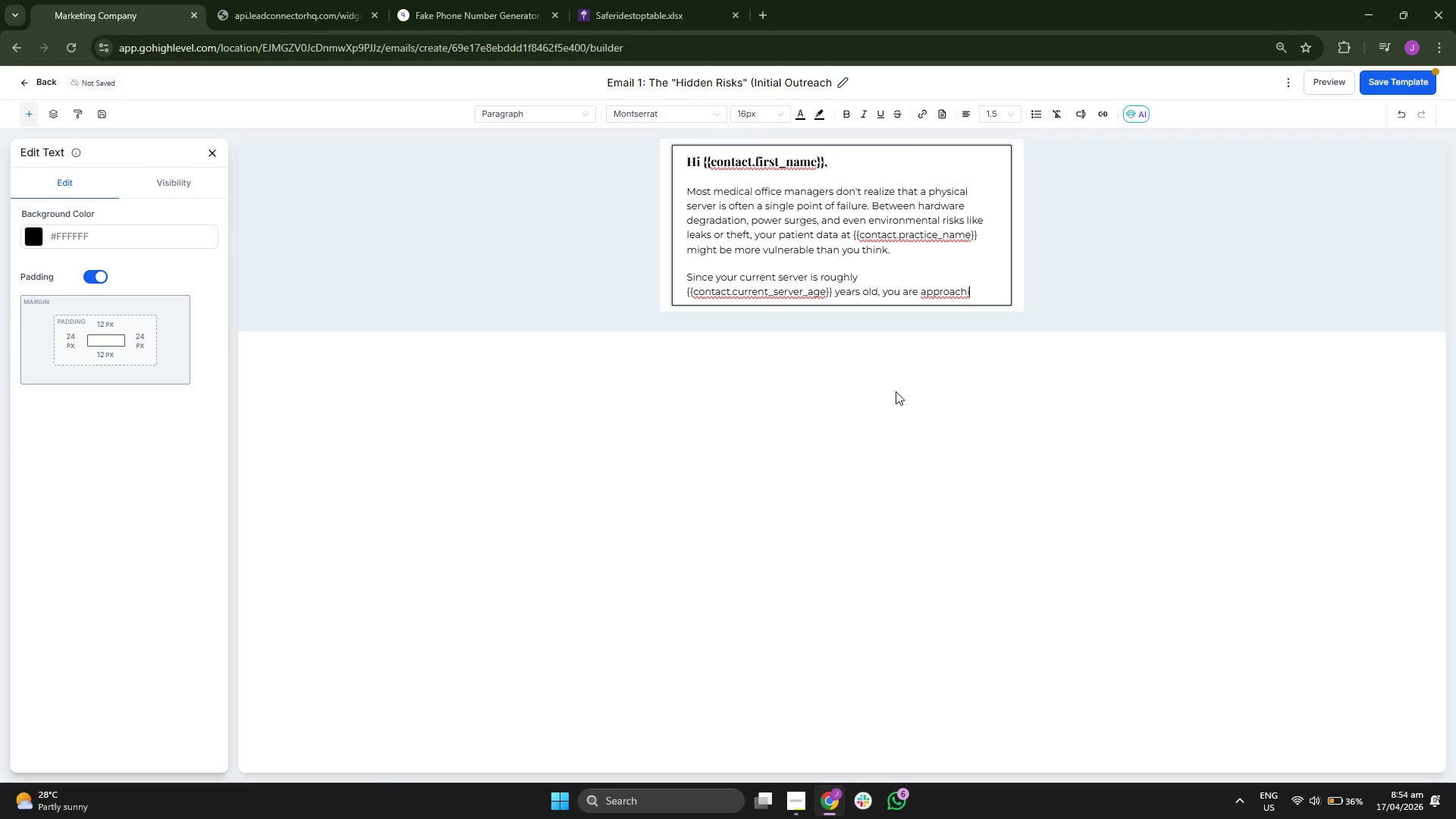 
type(ng )
 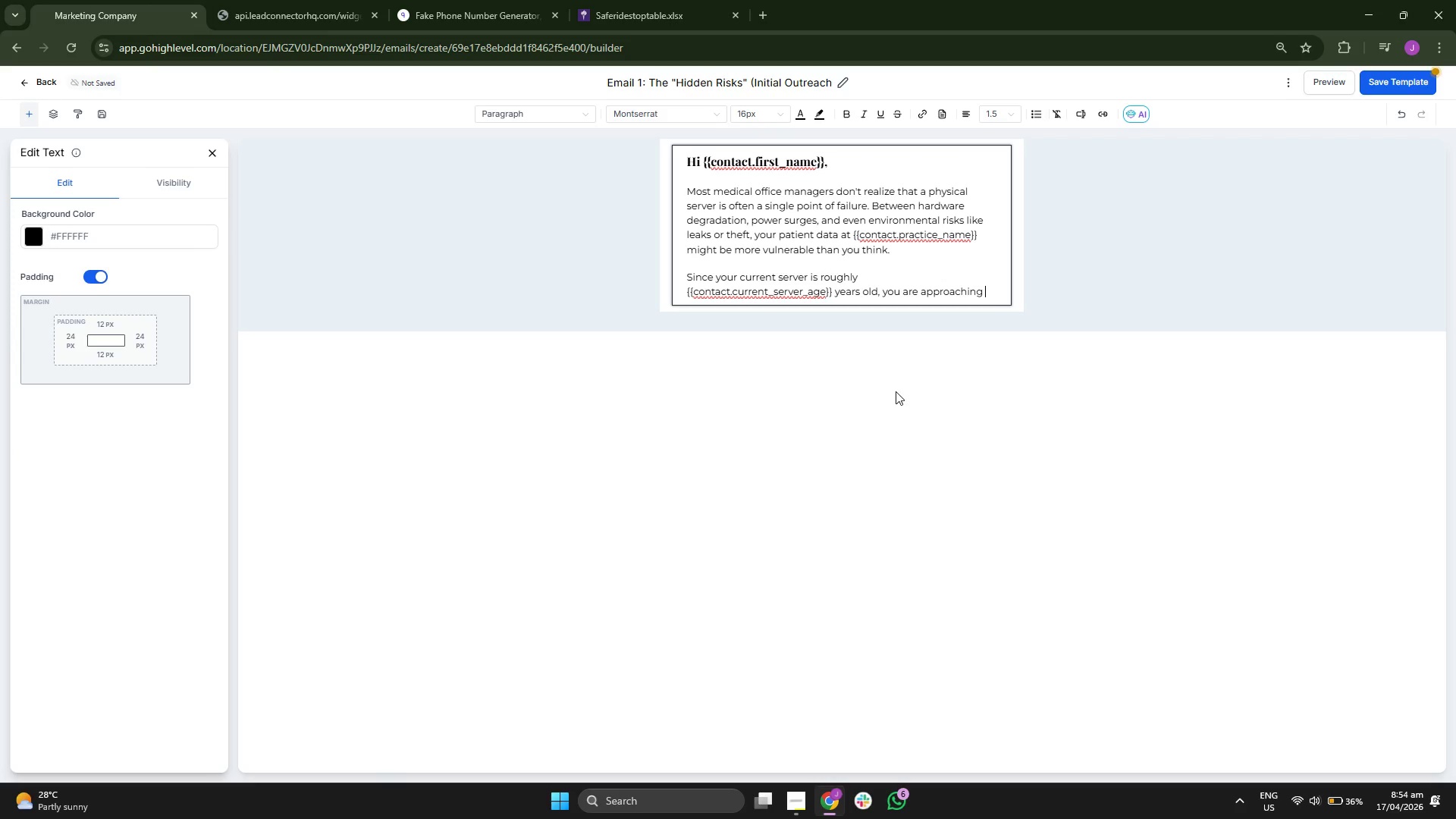 
type(the )
 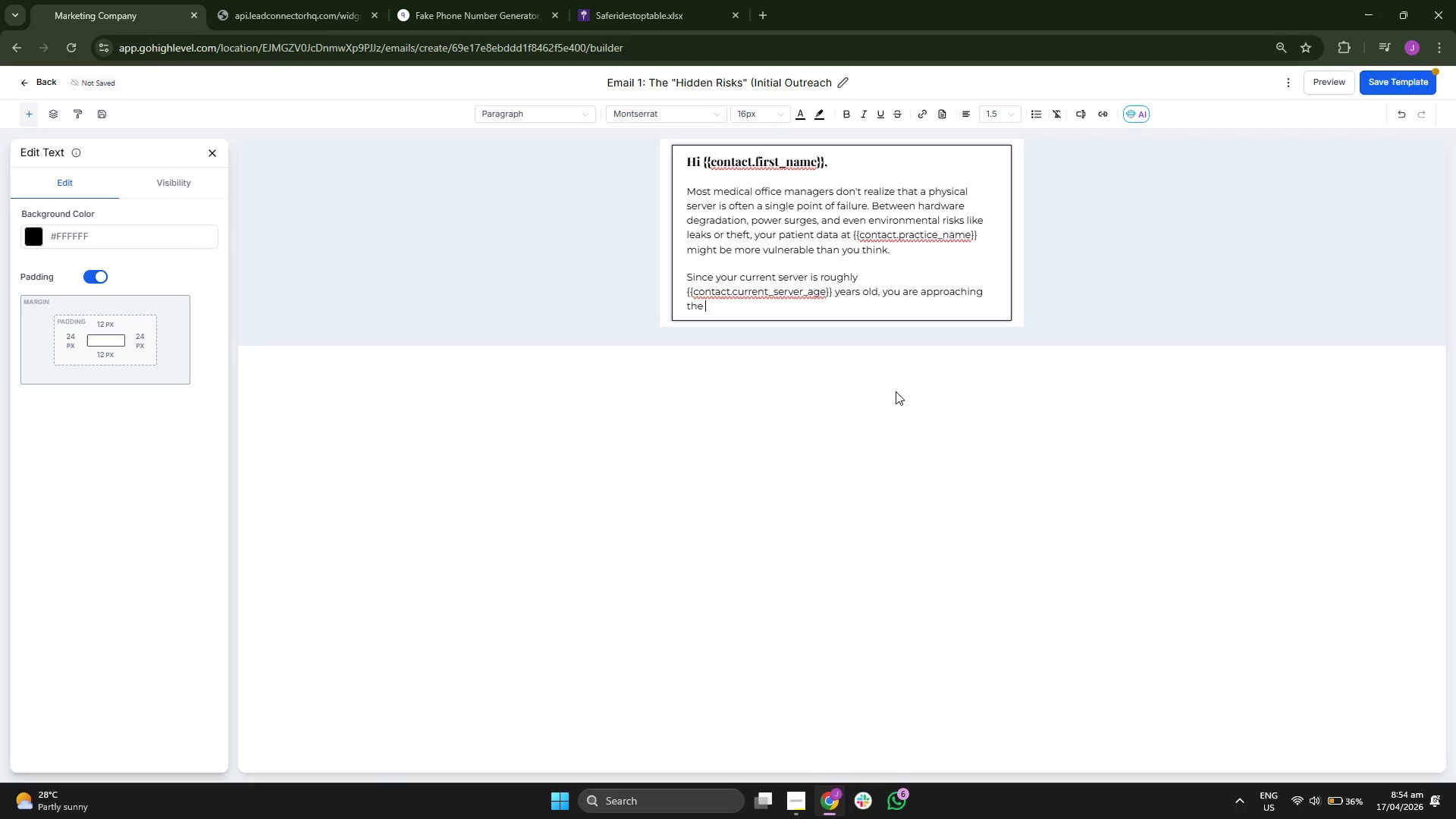 
type(window w)
 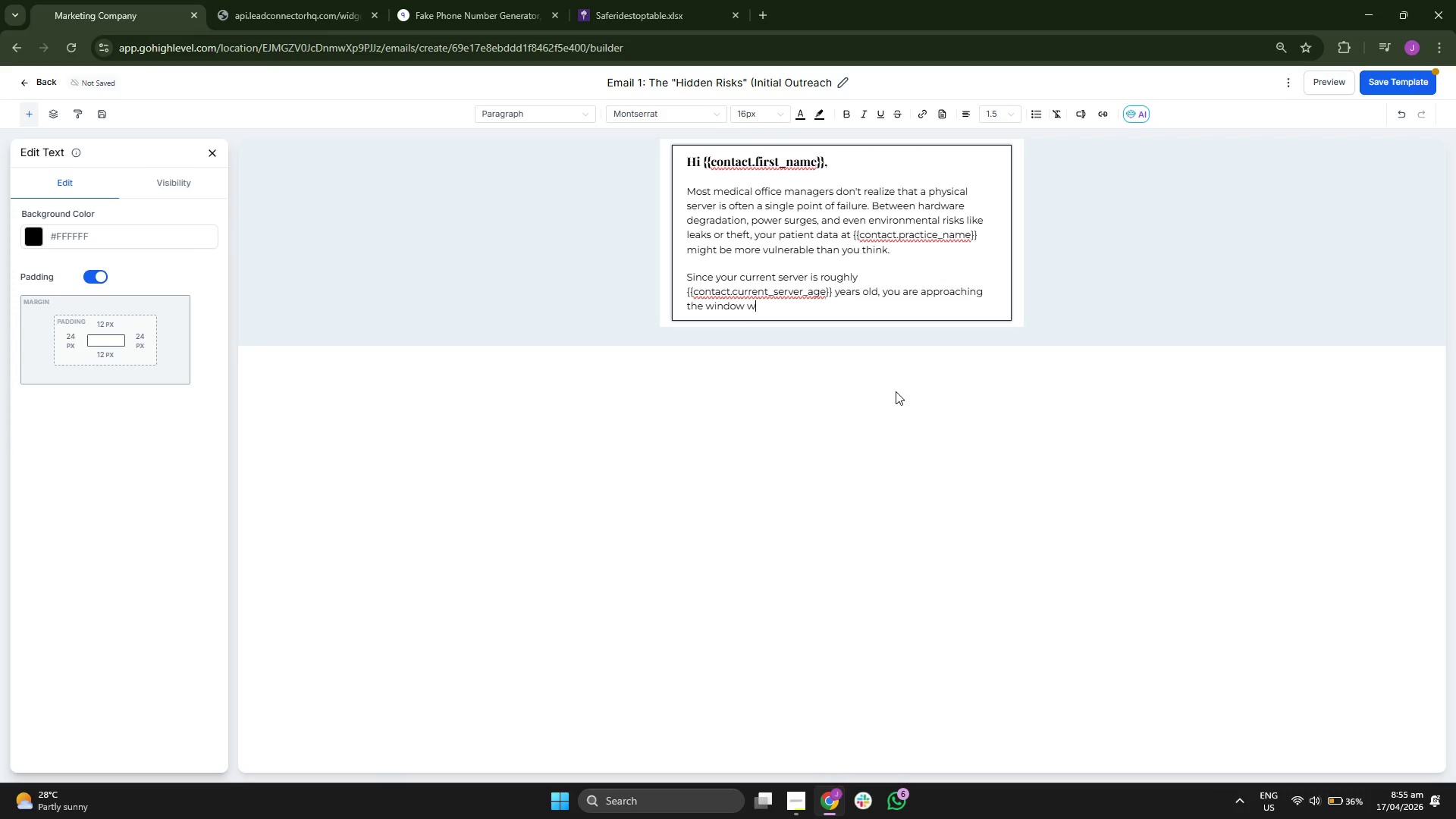 
type(here )
 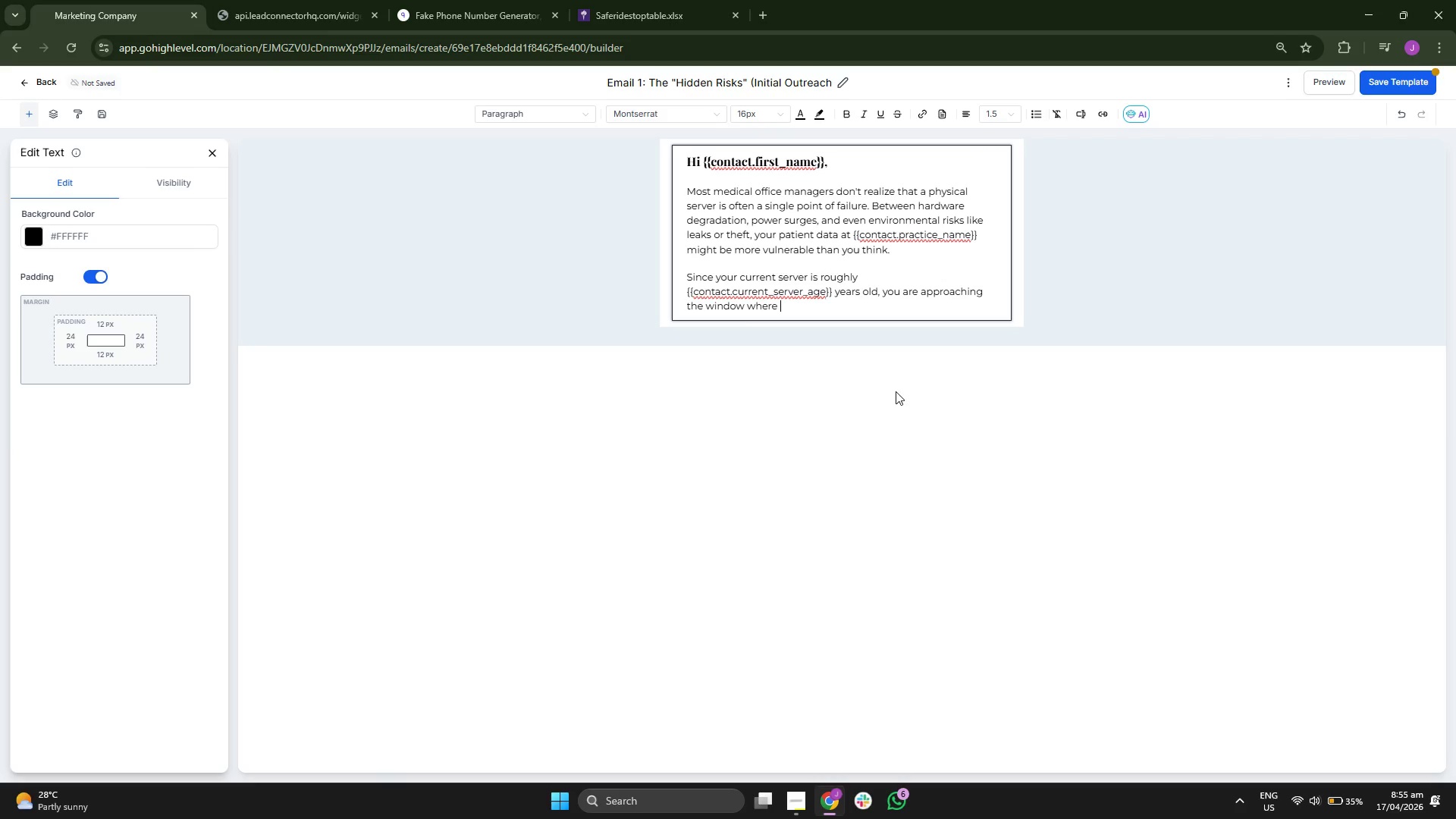 
key(M)
 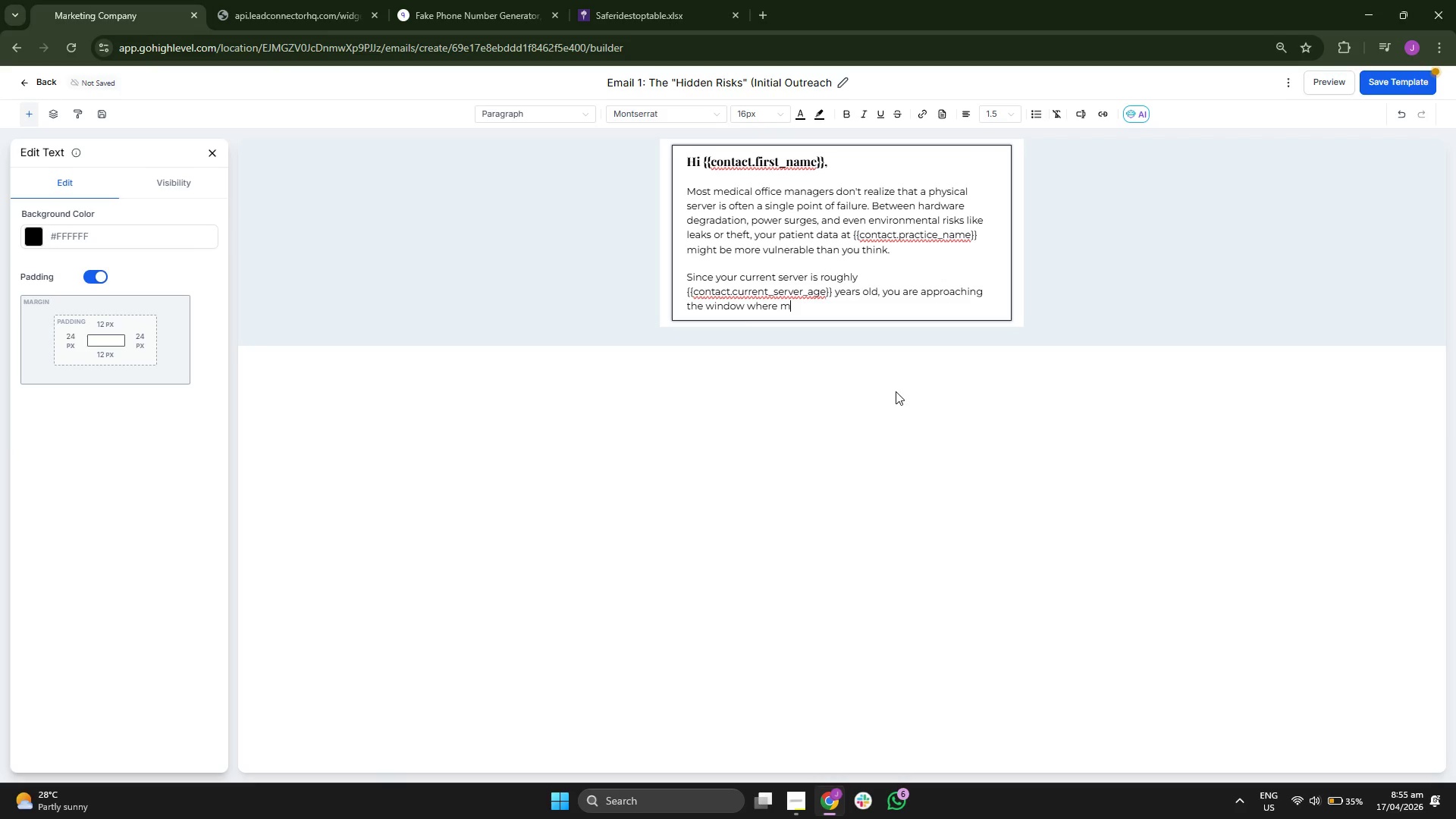 
key(E)
 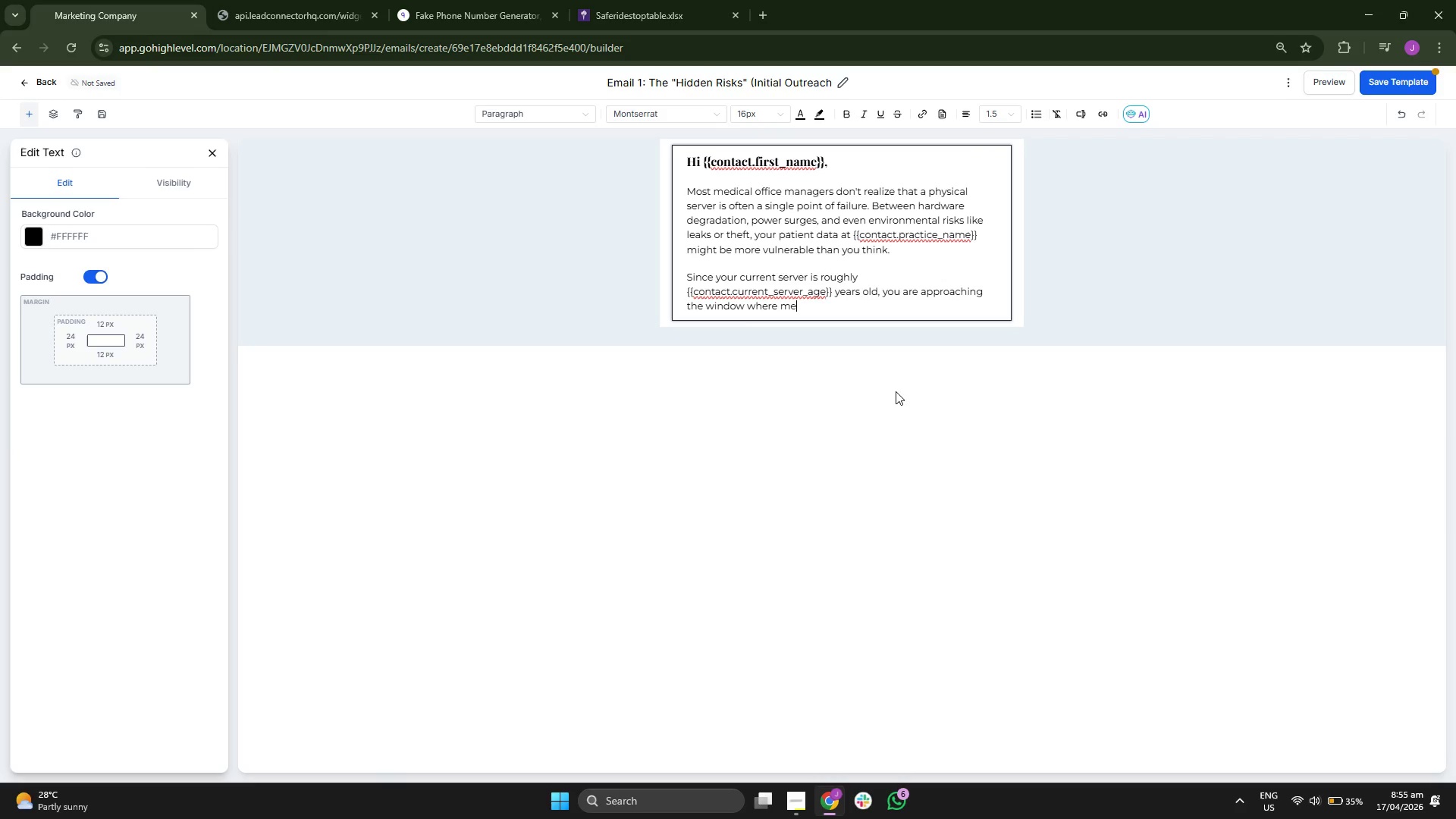 
type(chan)
 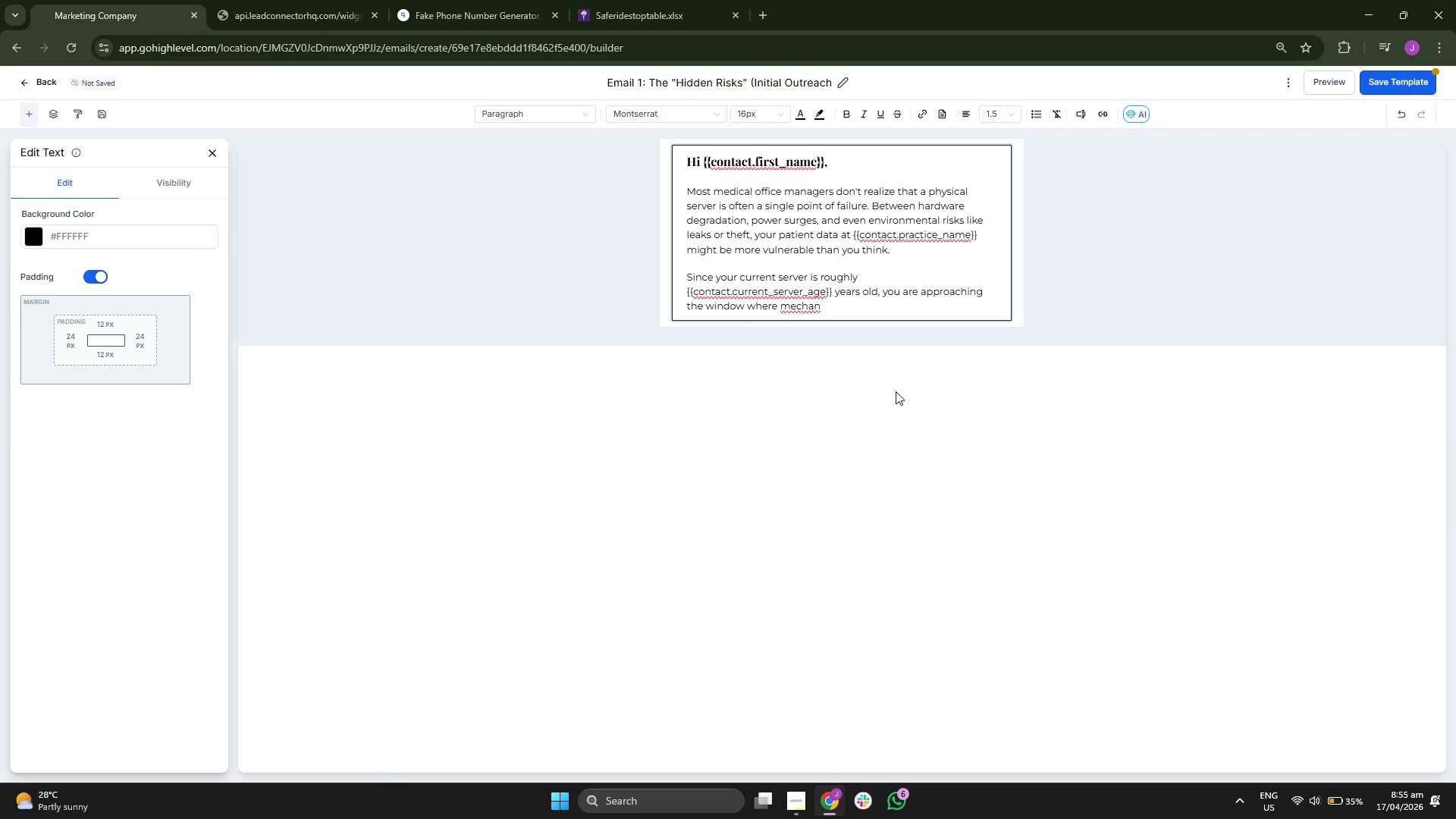 
key(I)
 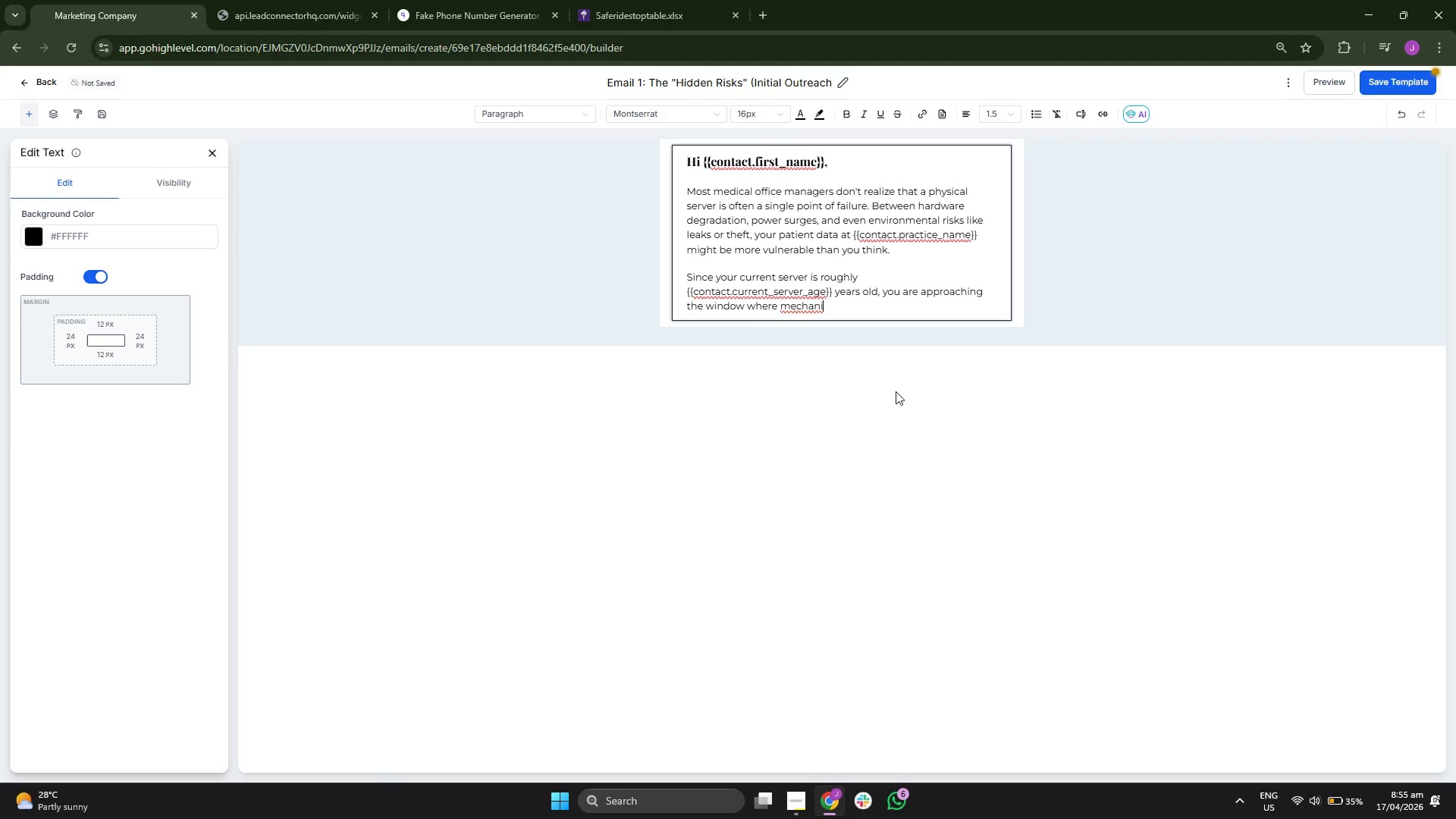 
key(C)
 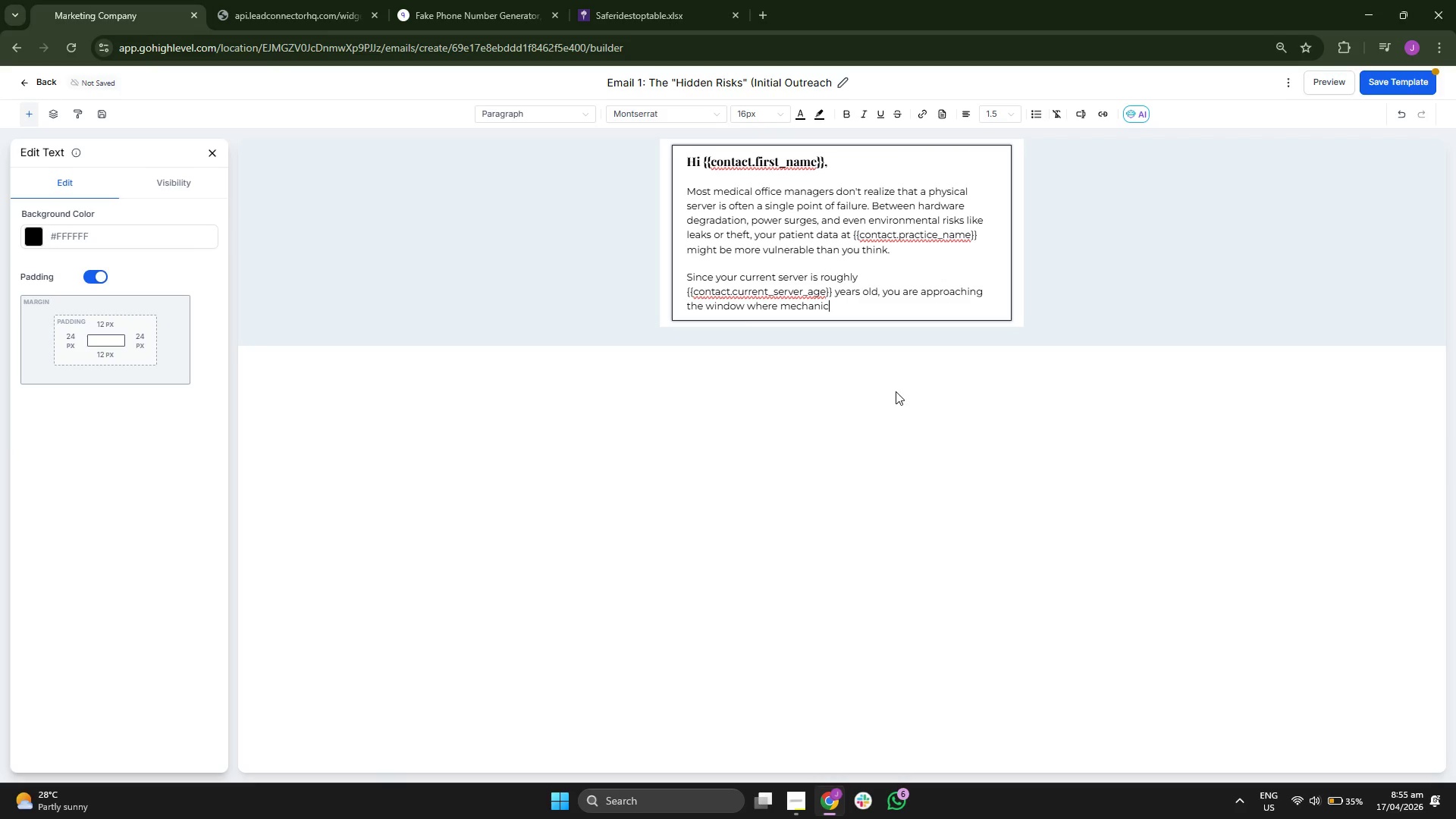 
type(al )
 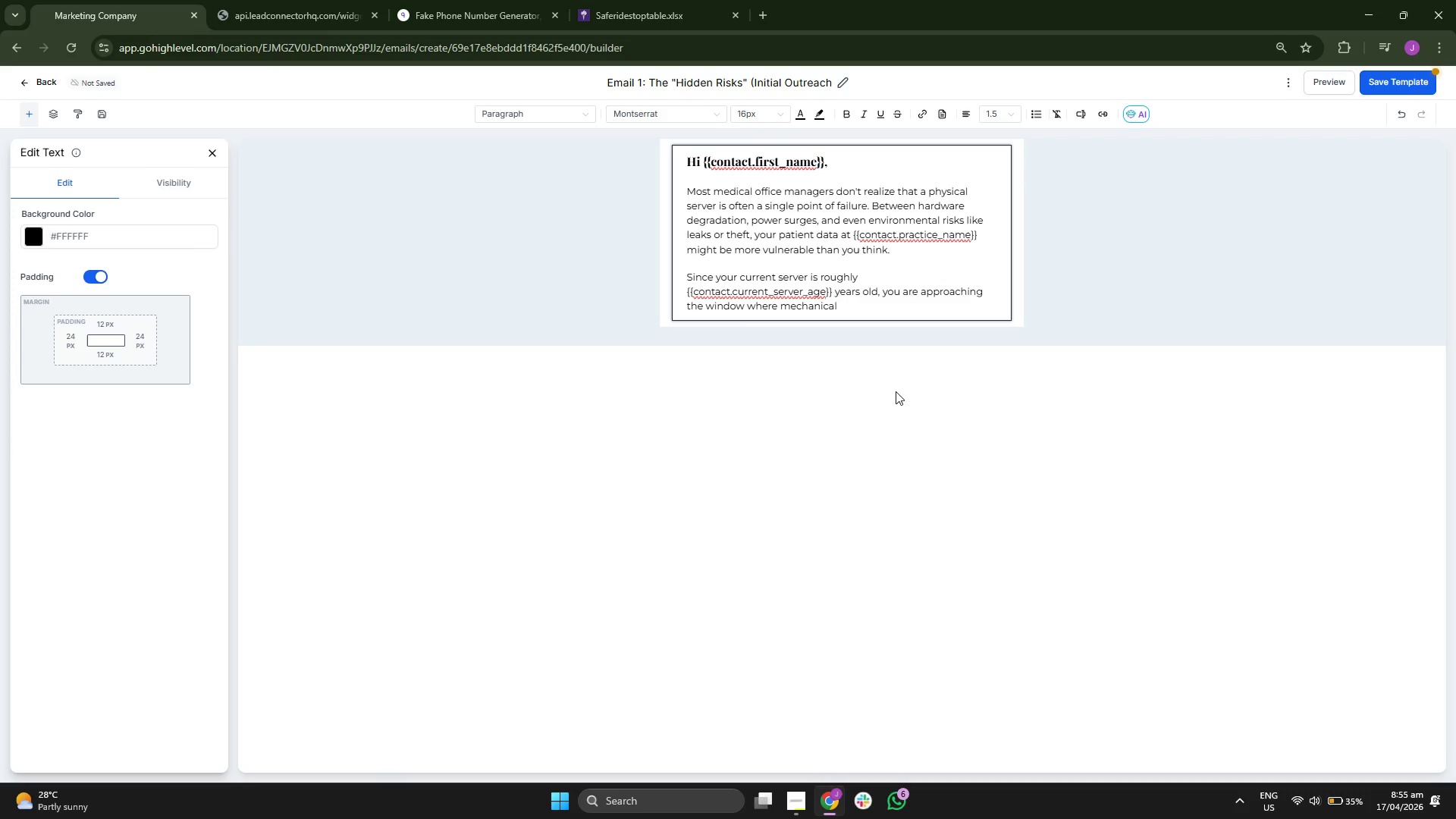 
key(F)
 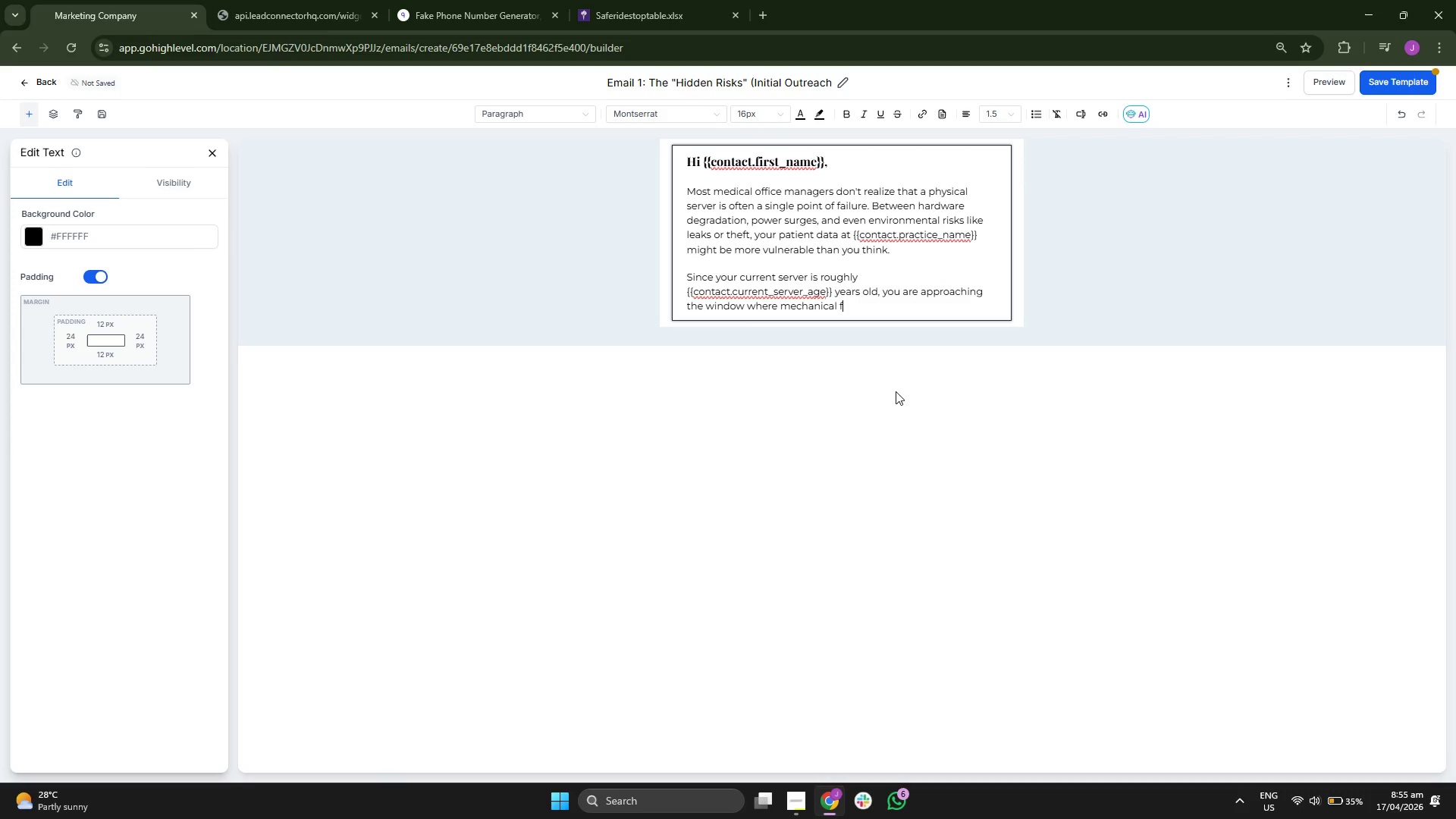 
key(A)
 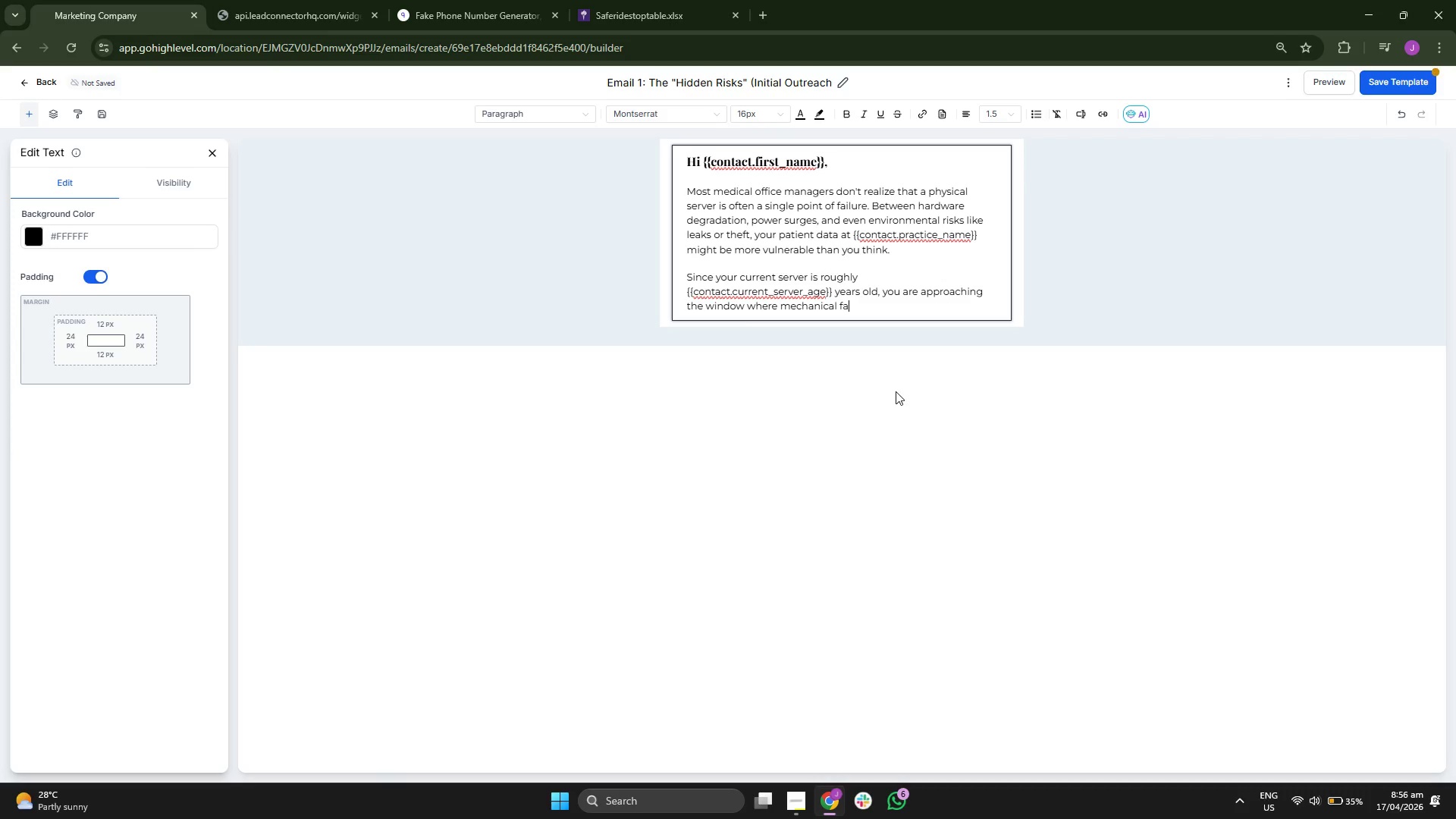 
key(I)
 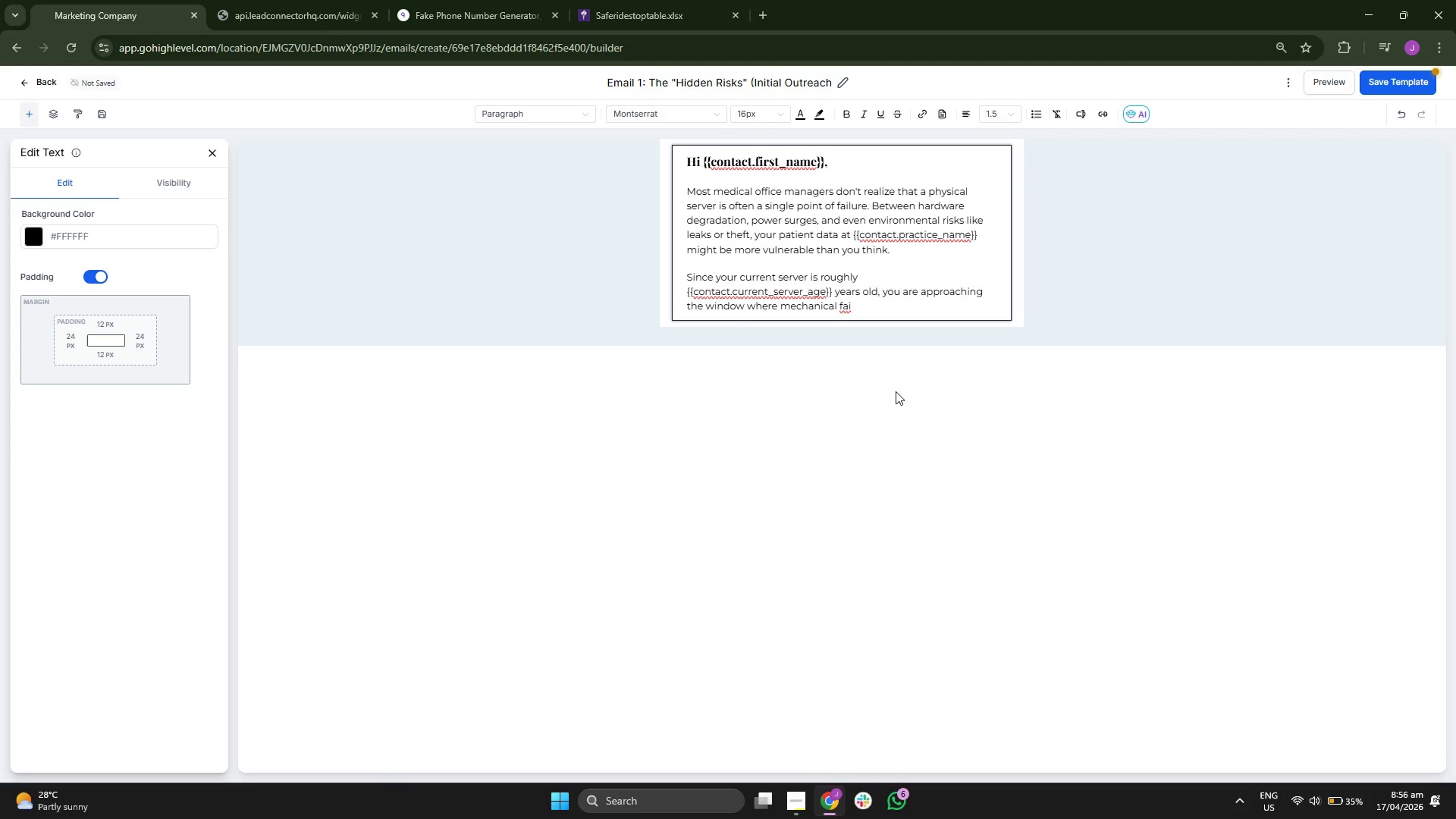 
key(L)
 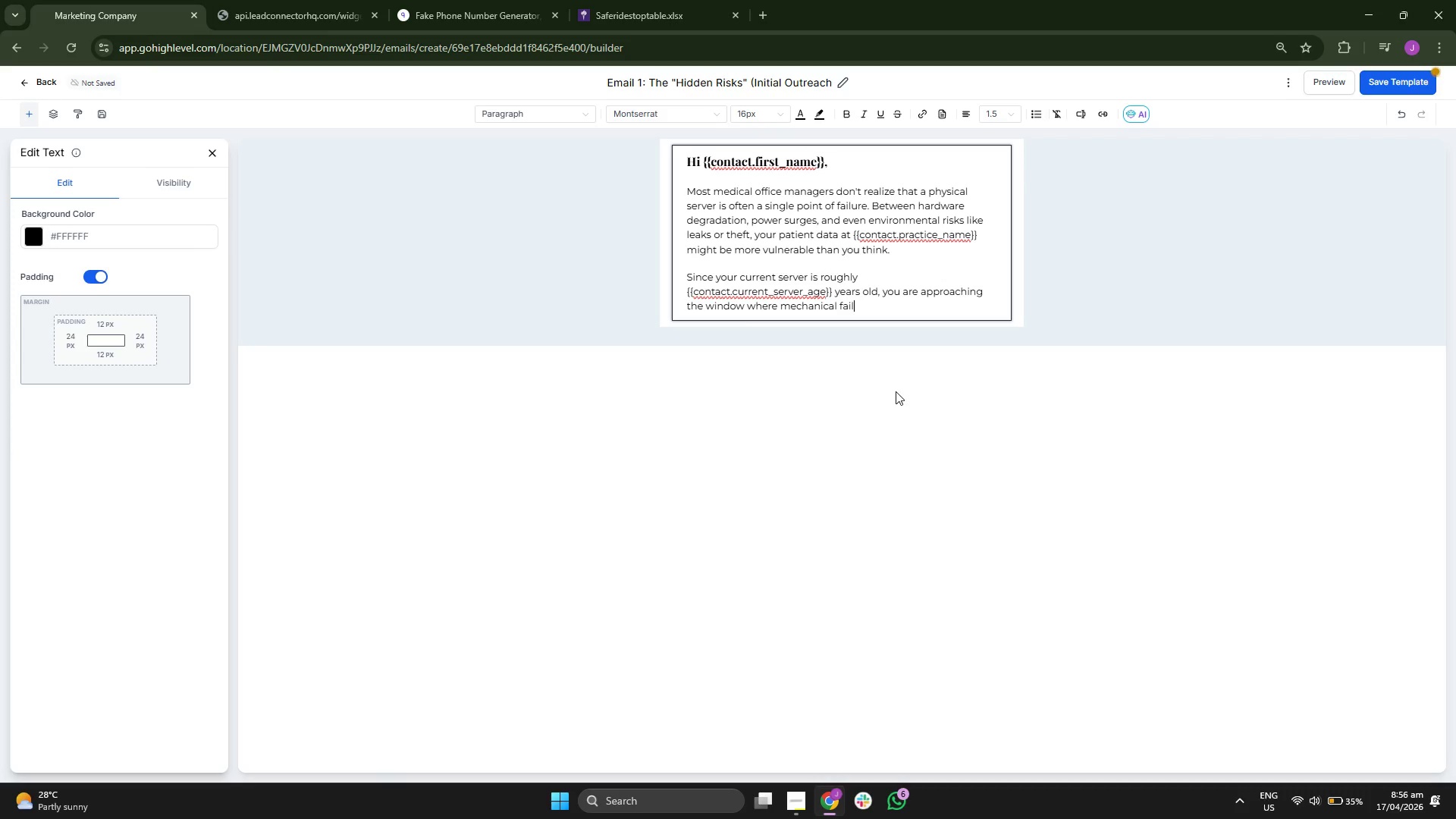 
key(U)
 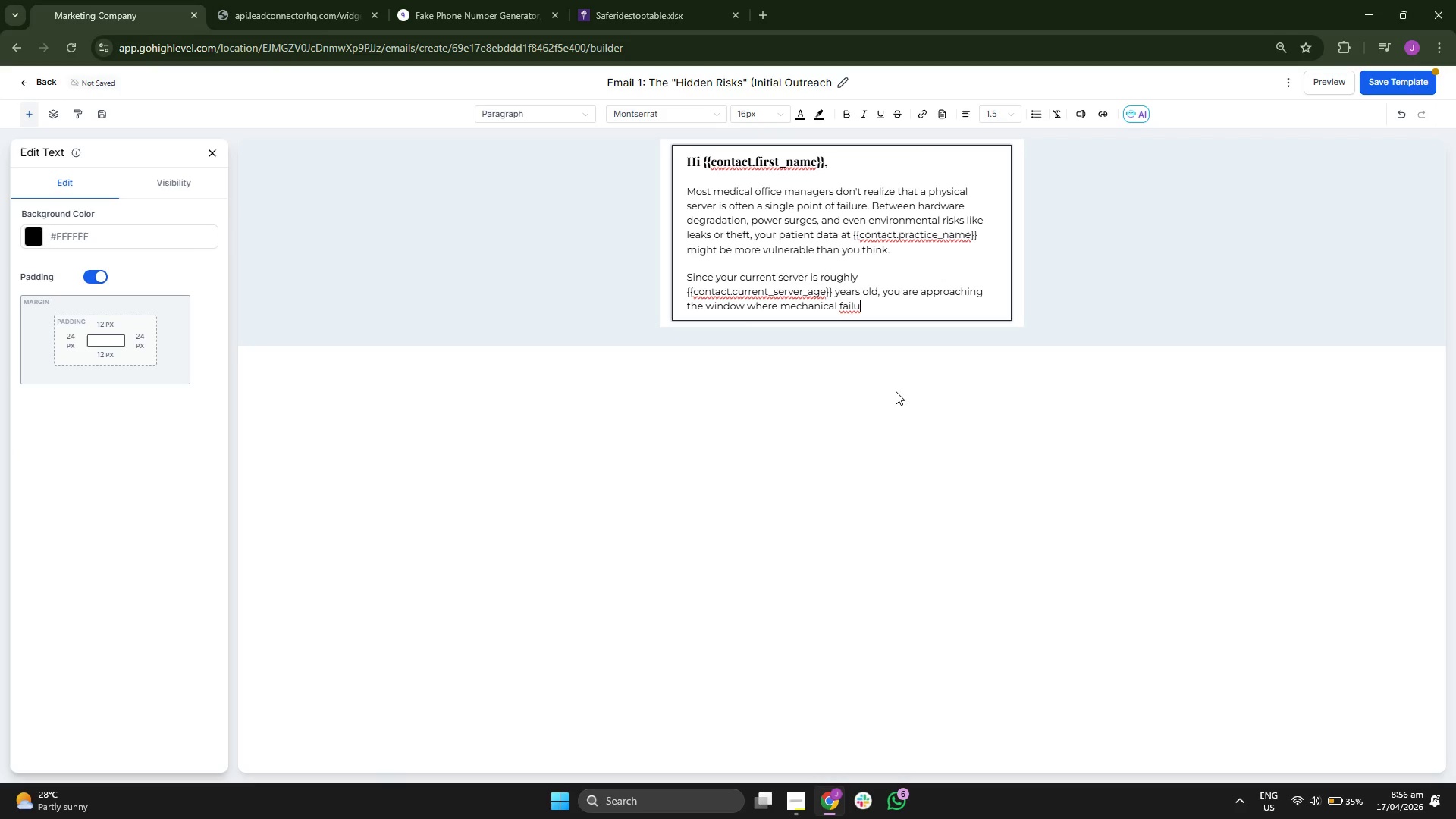 
key(R)
 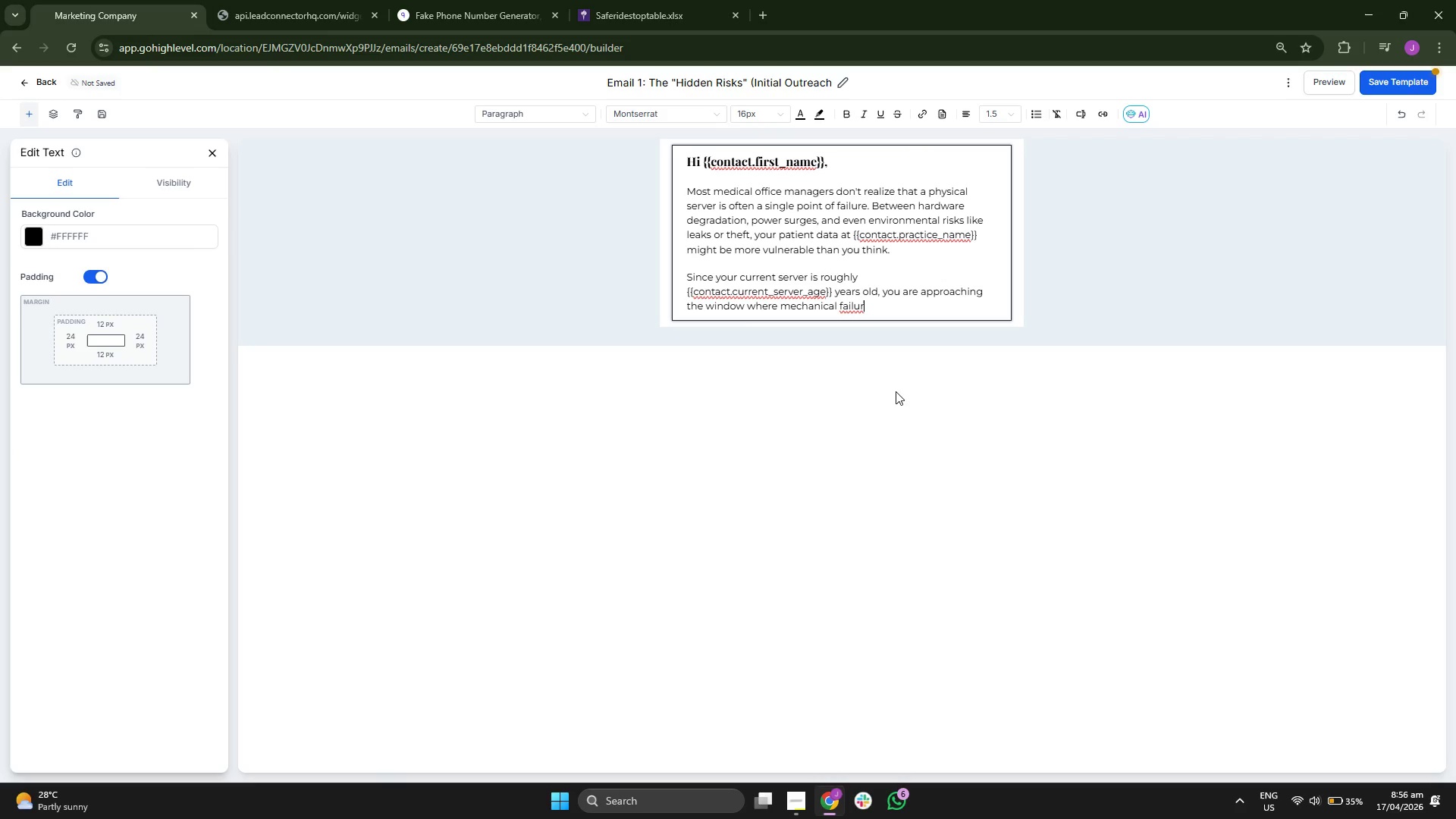 
key(E)
 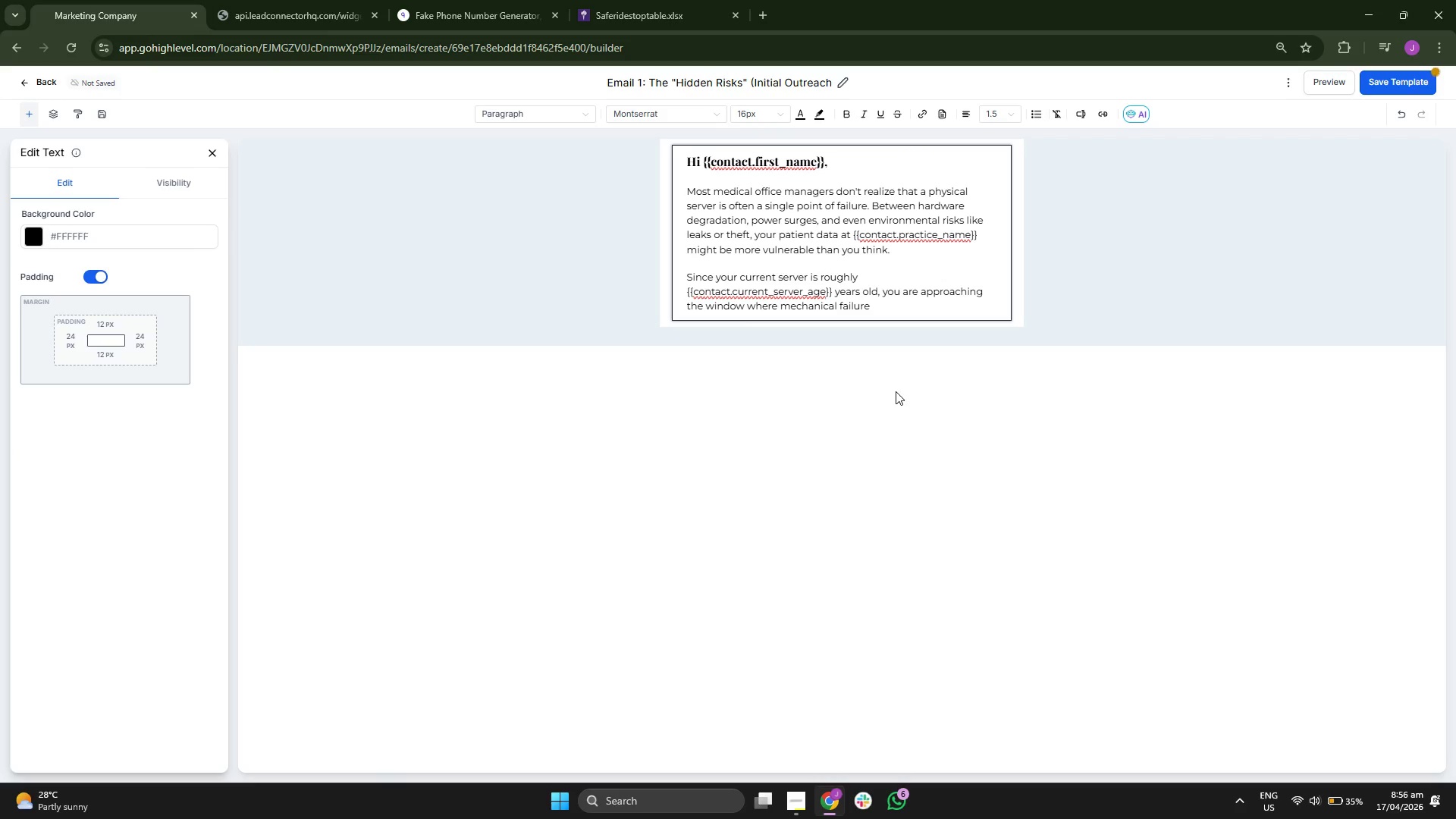 
key(Space)
 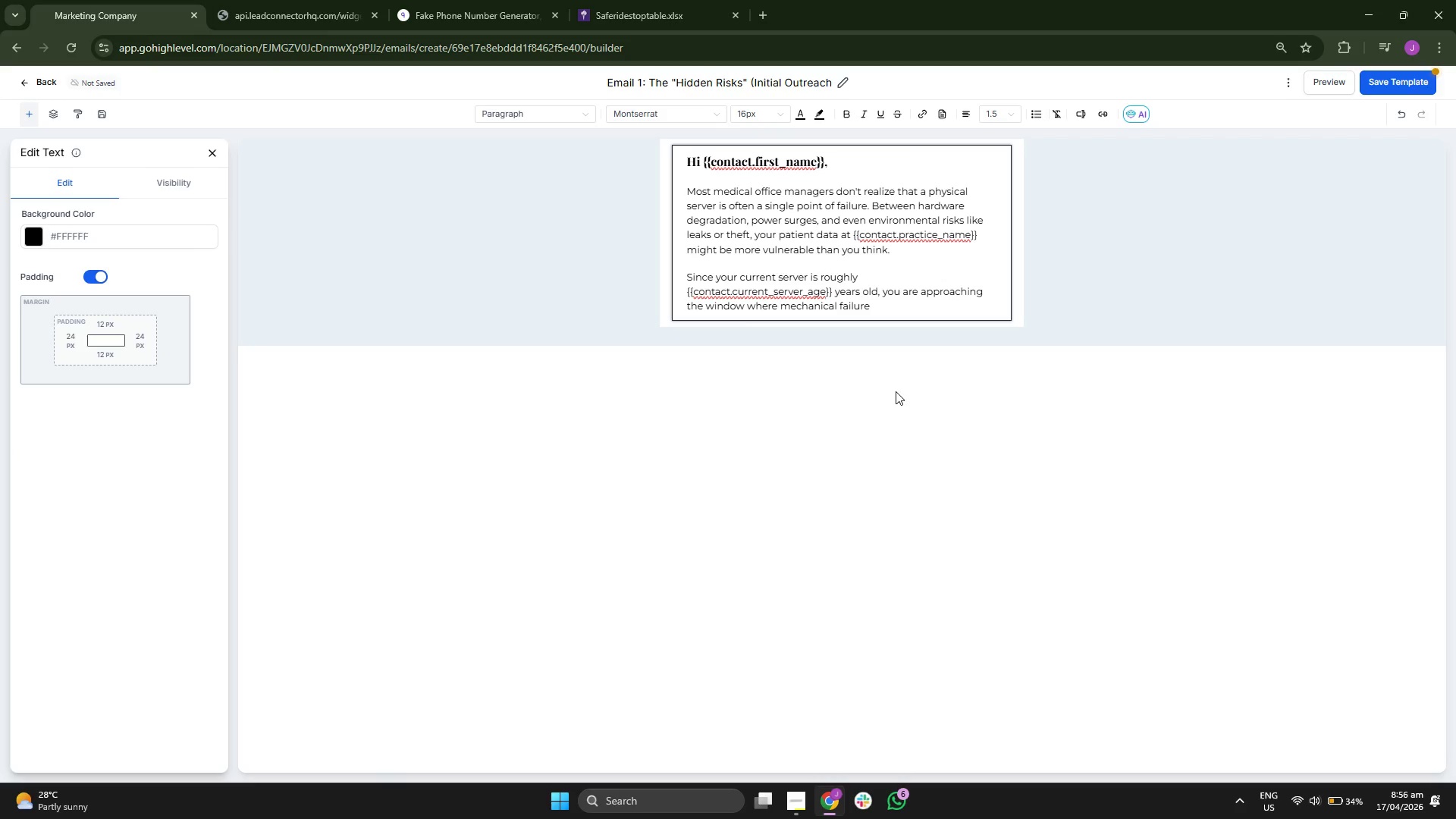 
key(R)
 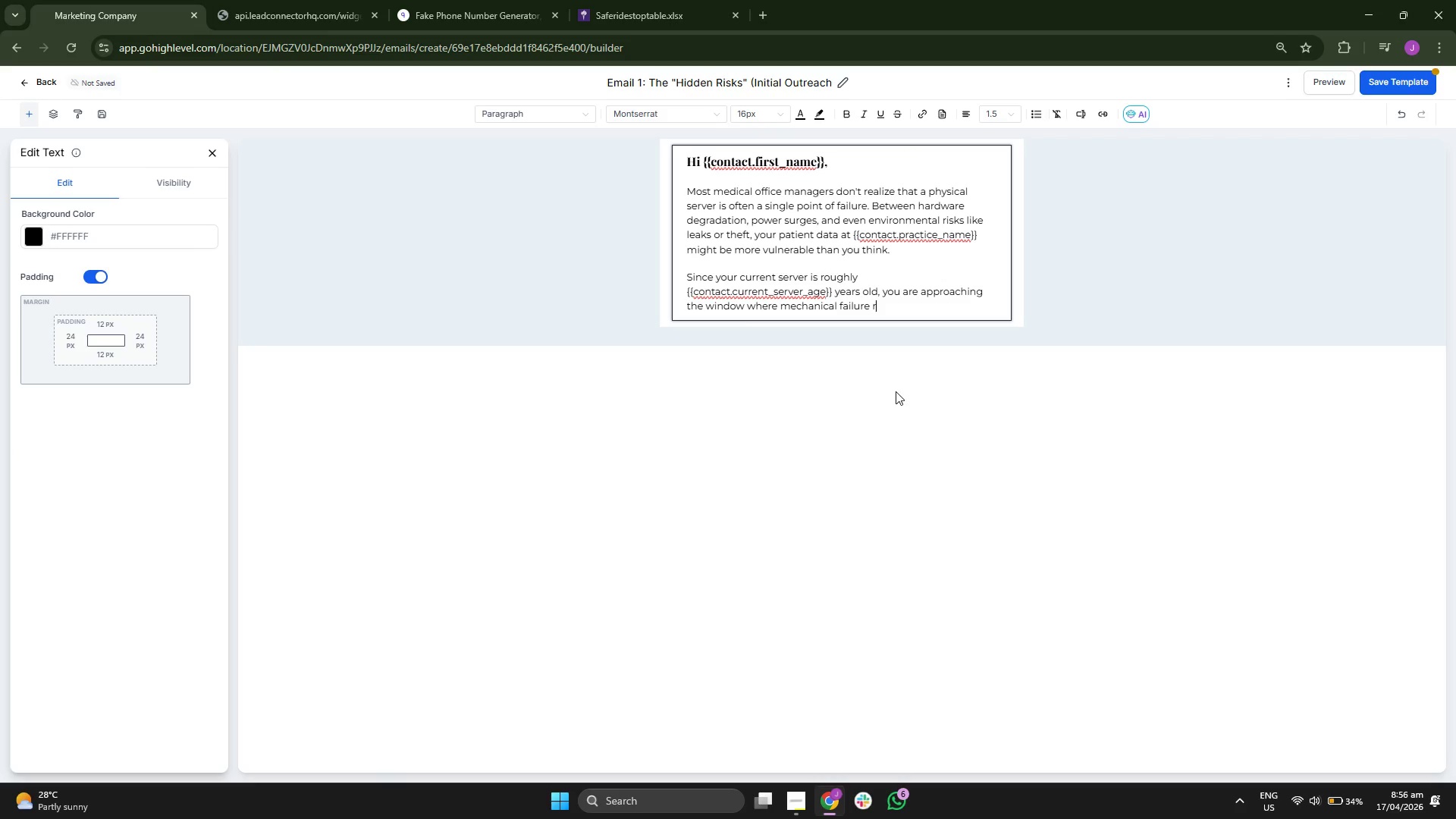 
key(A)
 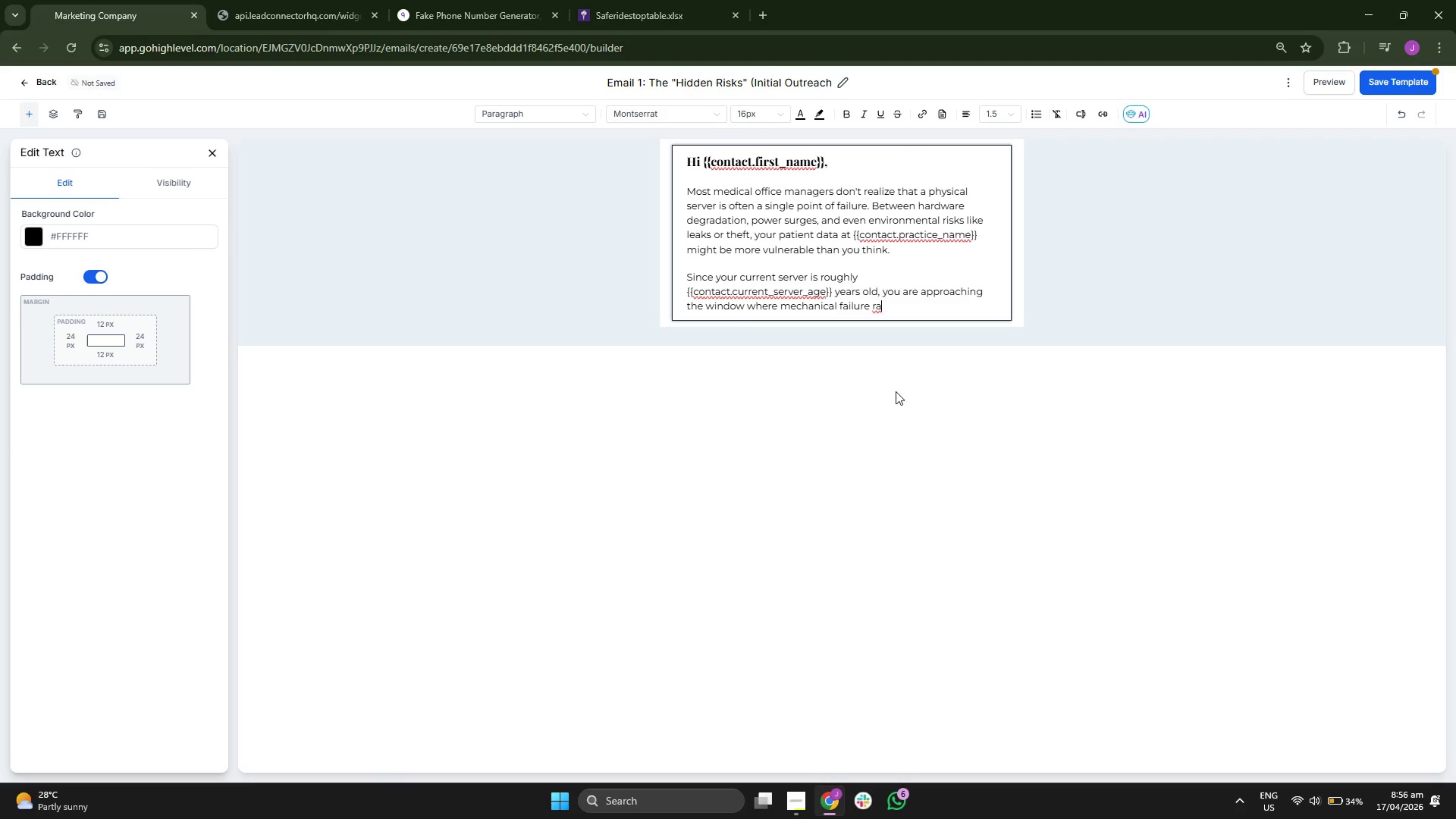 
type(tes)
 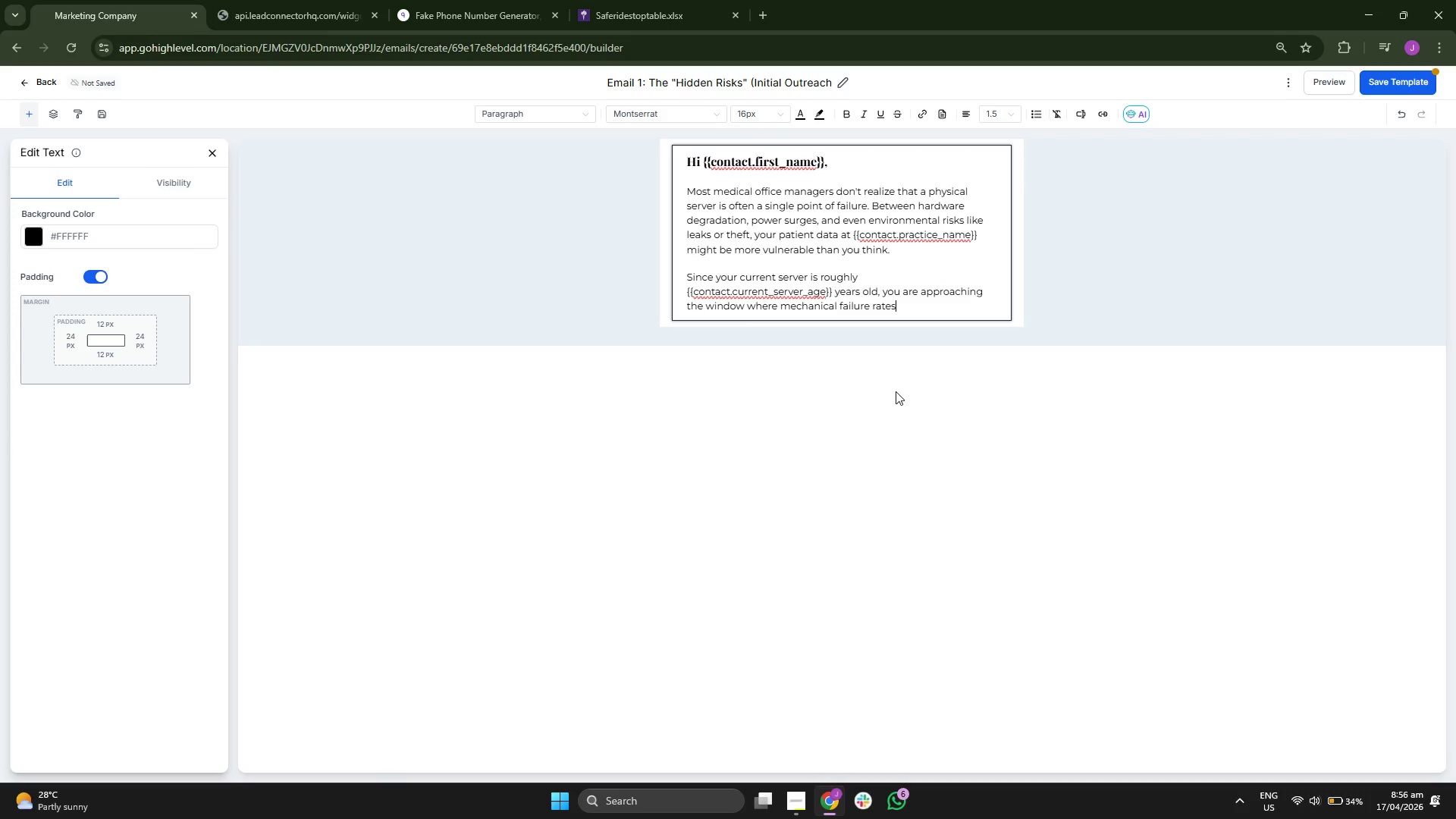 
type( in)
 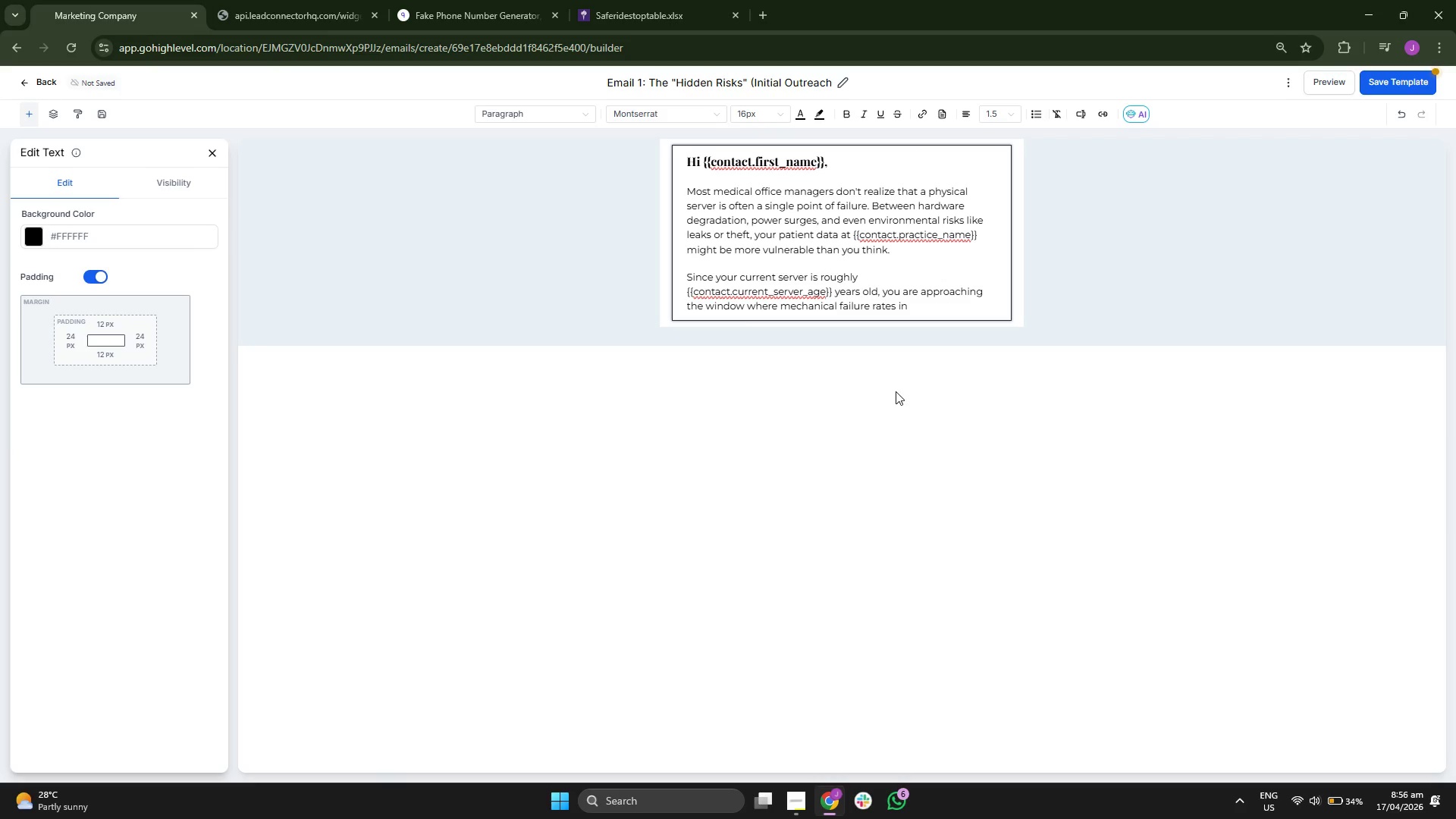 
key(C)
 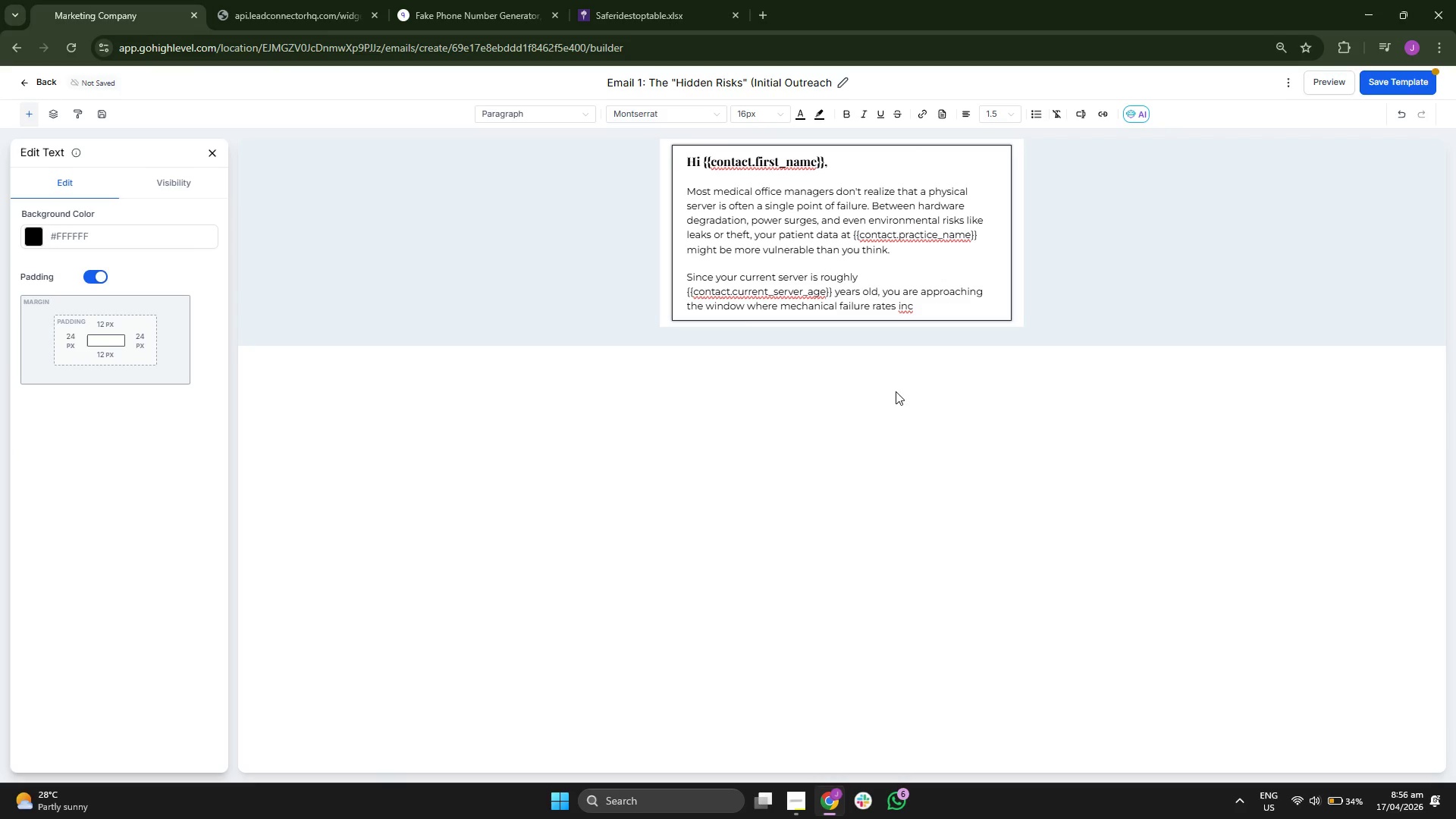 
wait(5.72)
 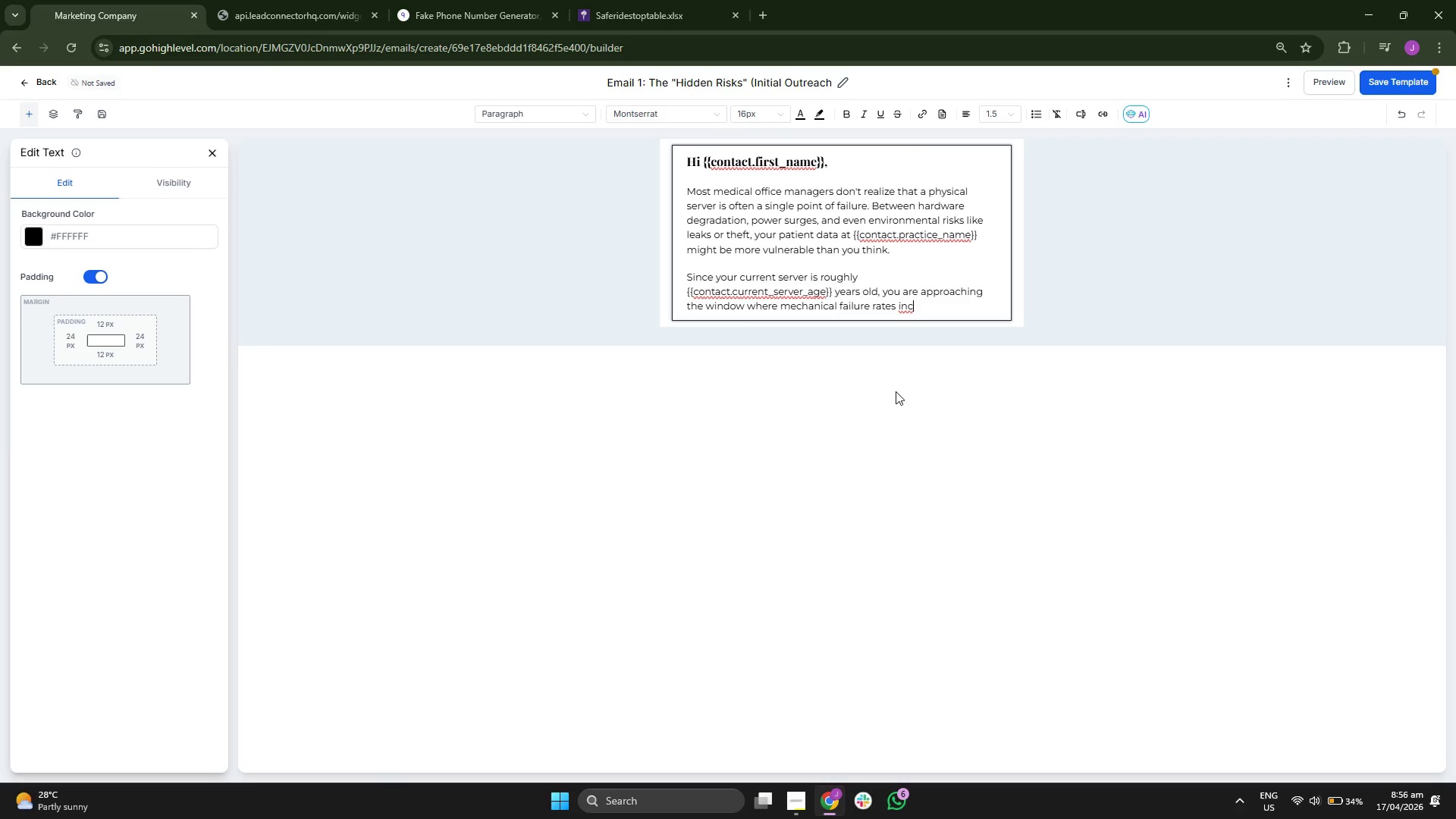 
key(R)
 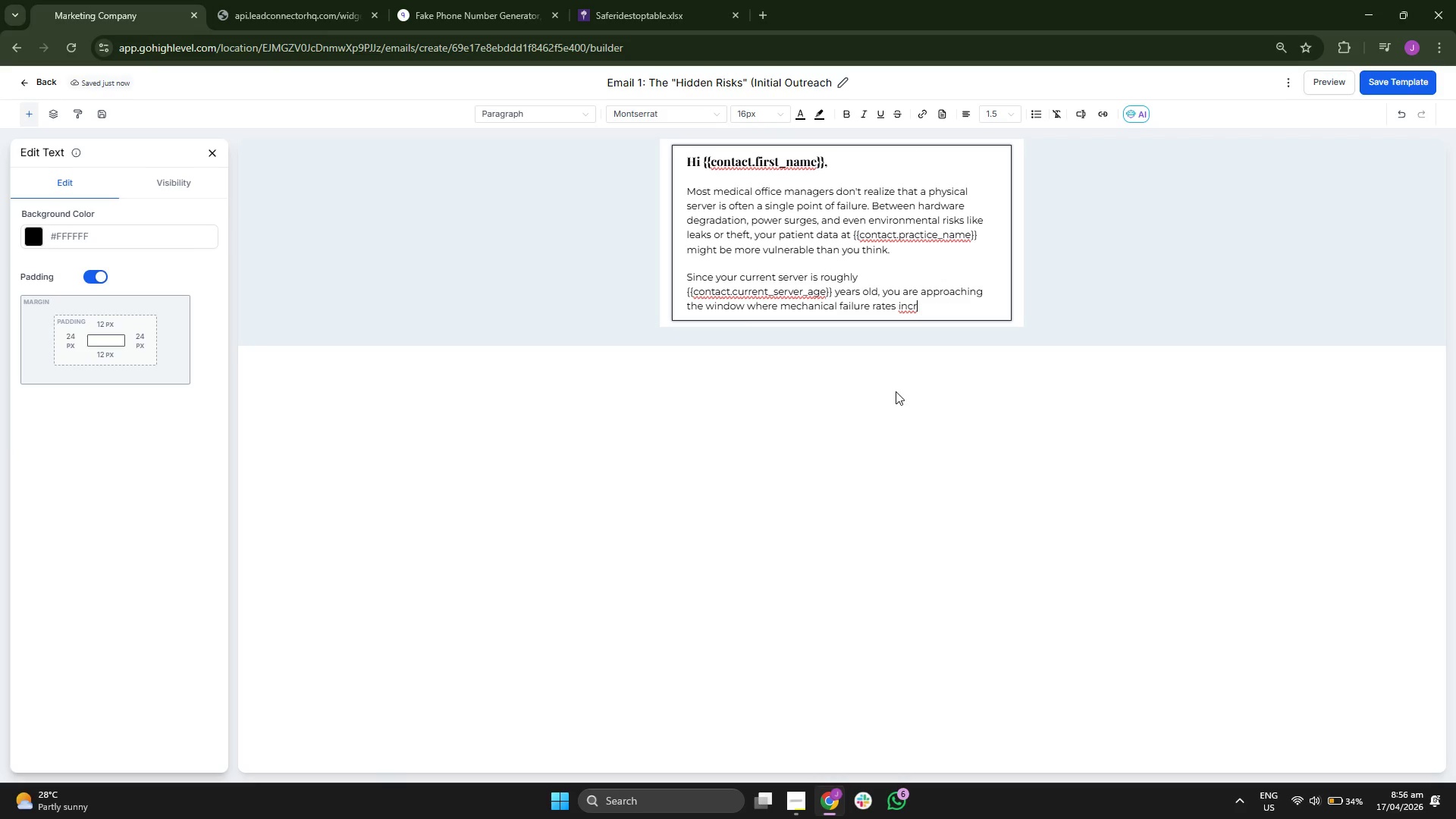 
type(ea)
 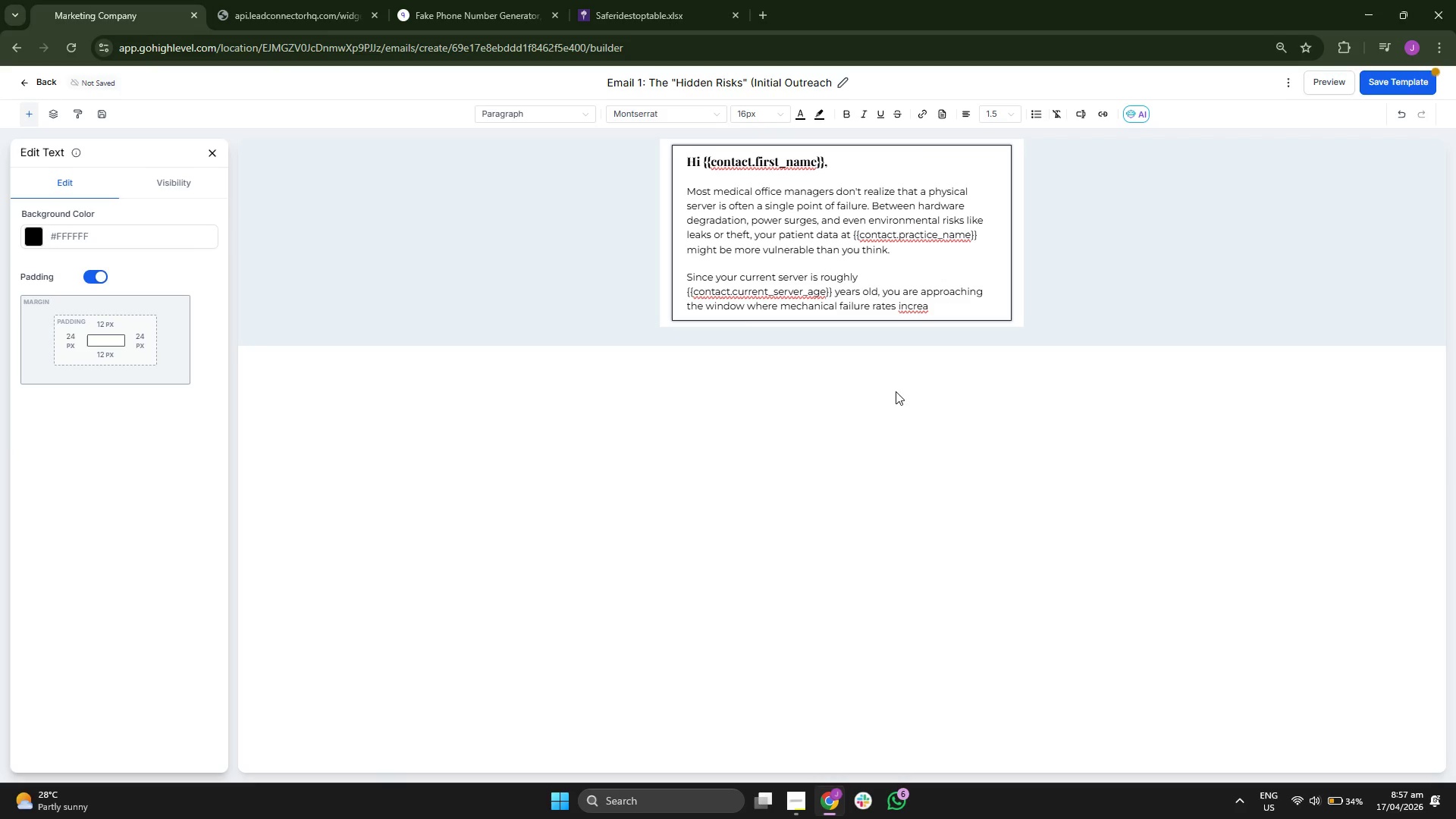 
key(C)
 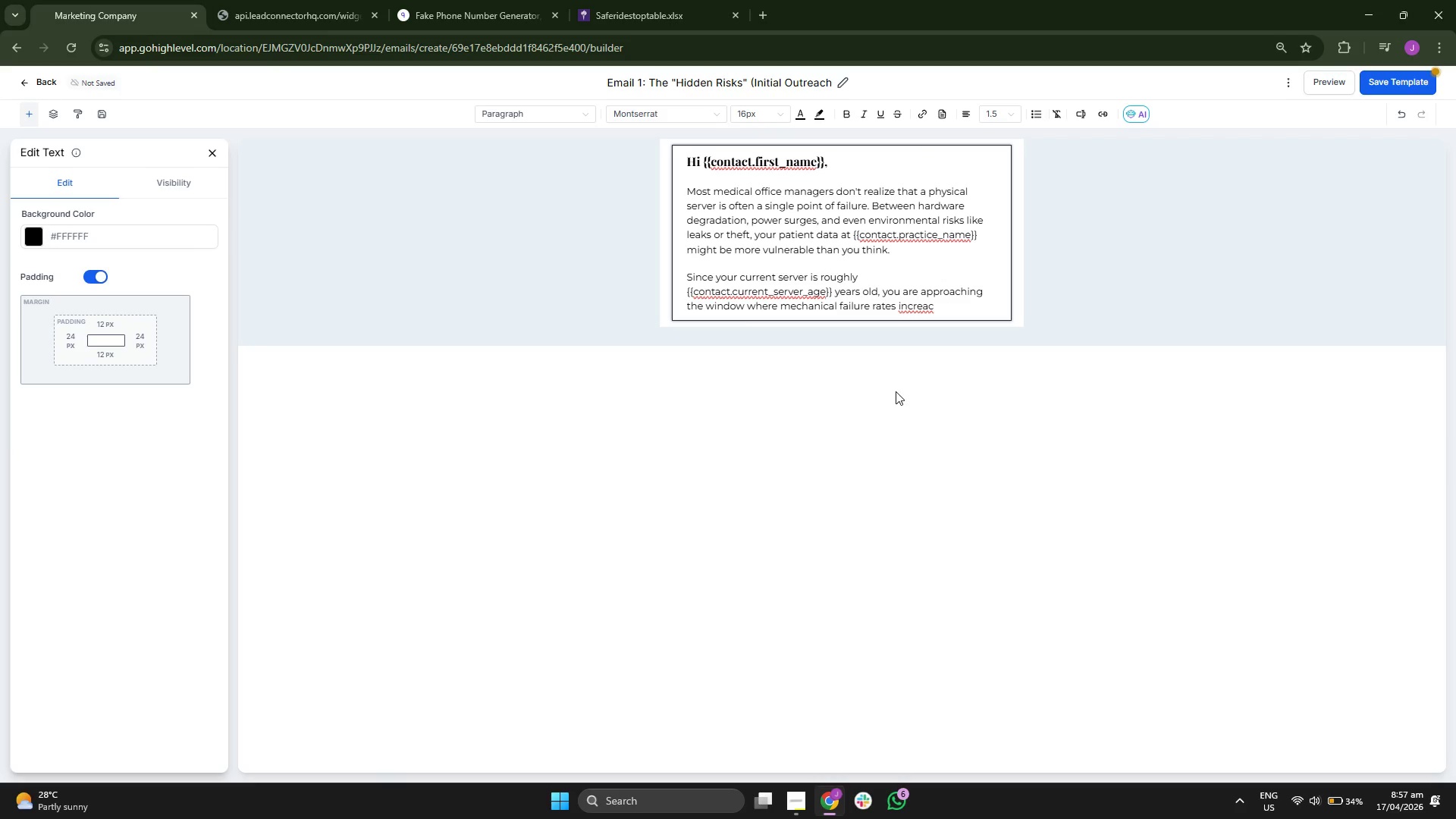 
wait(6.92)
 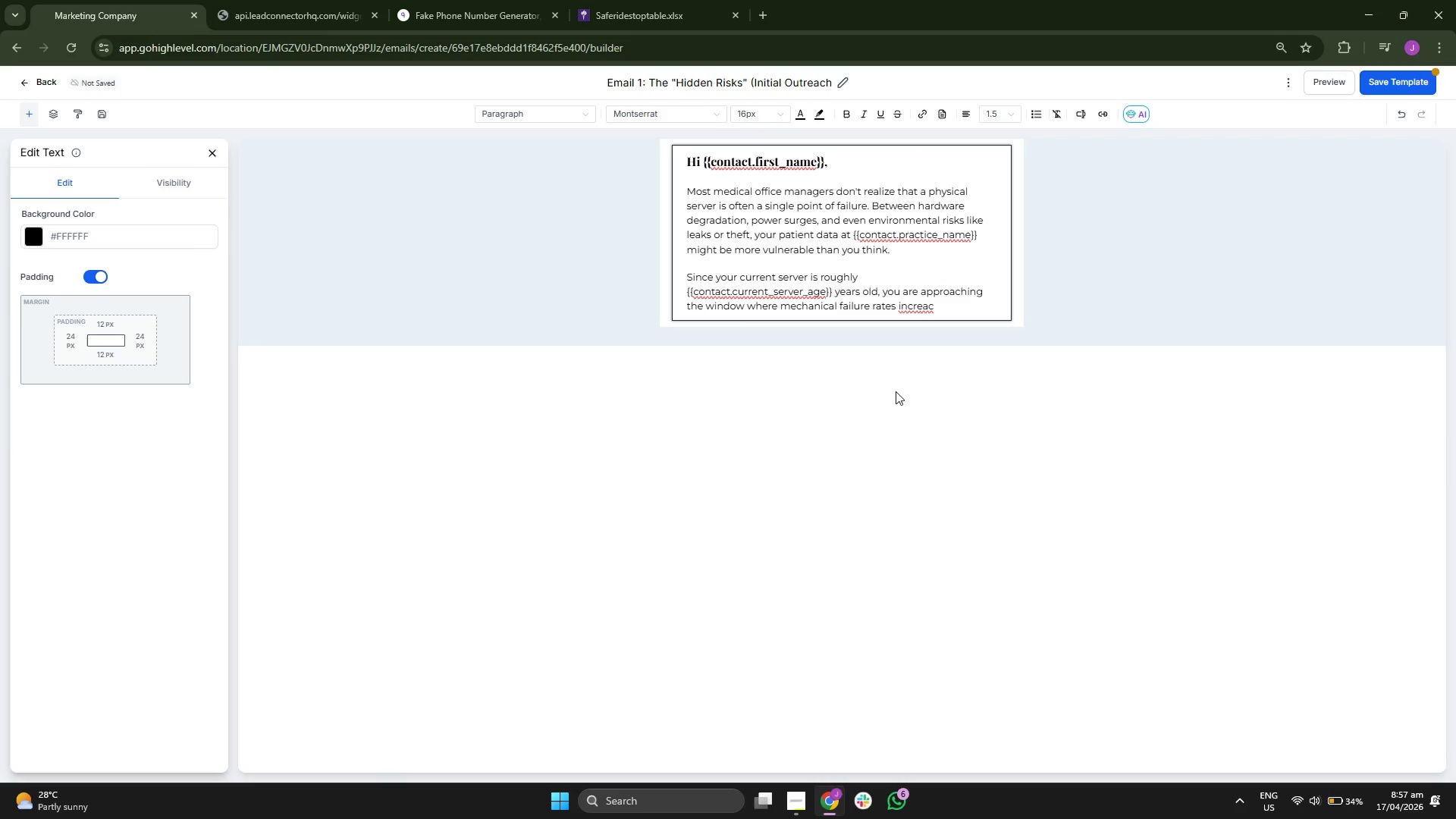 
type(re)
key(Backspace)
key(Backspace)
key(Backspace)
type(se sig)
 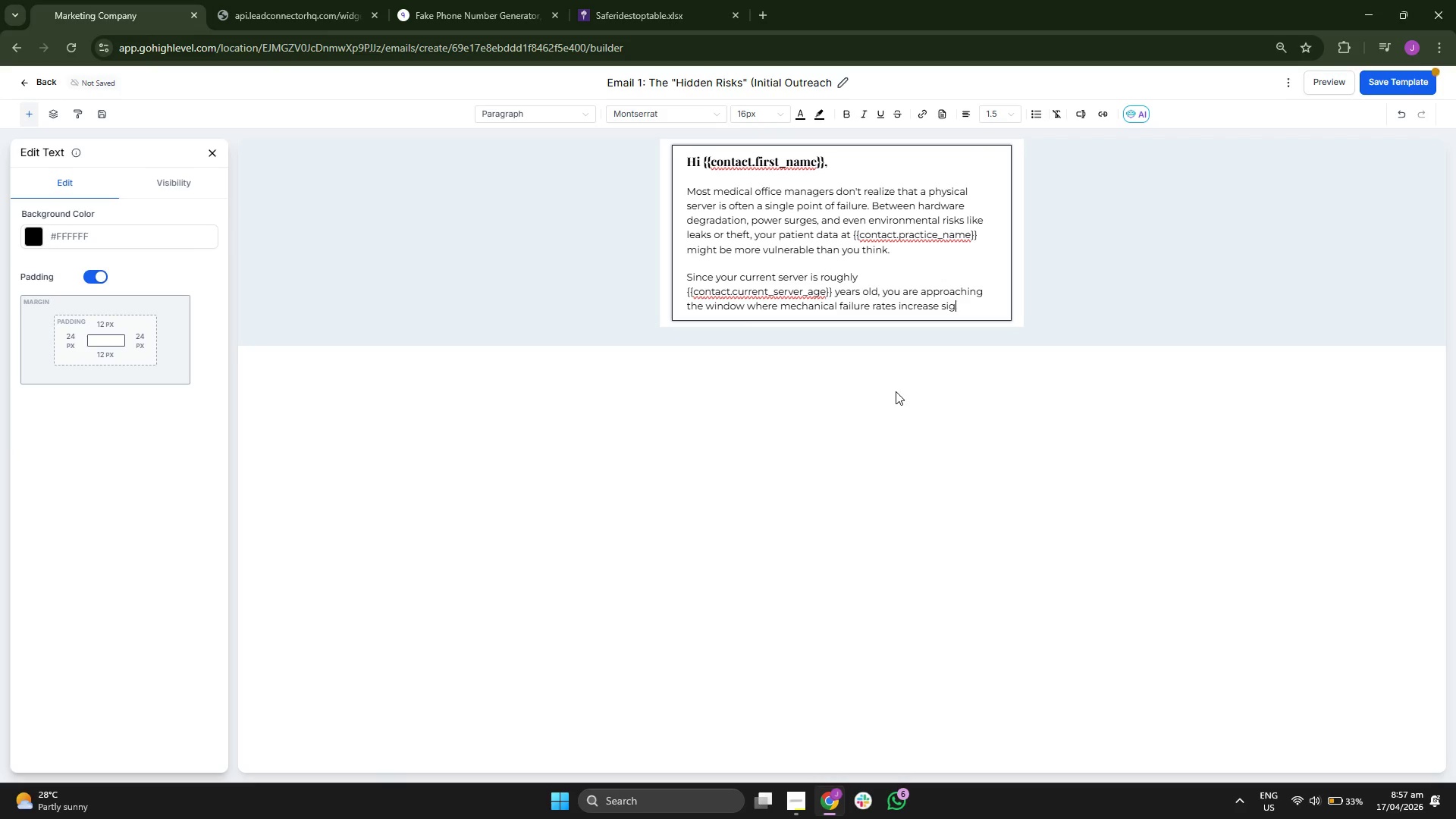 
type(ni)
 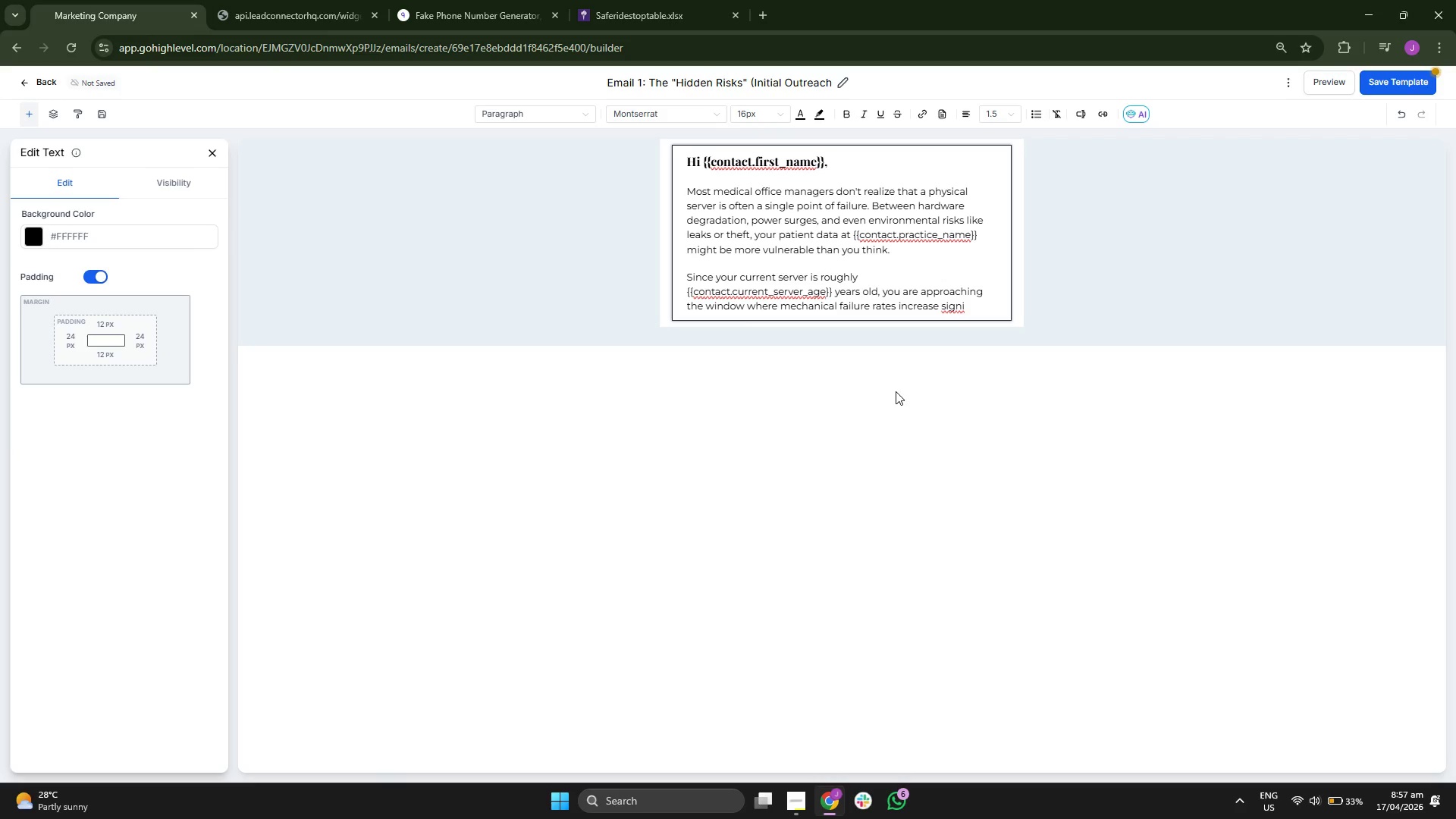 
type(n)
key(Backspace)
type(fi)
 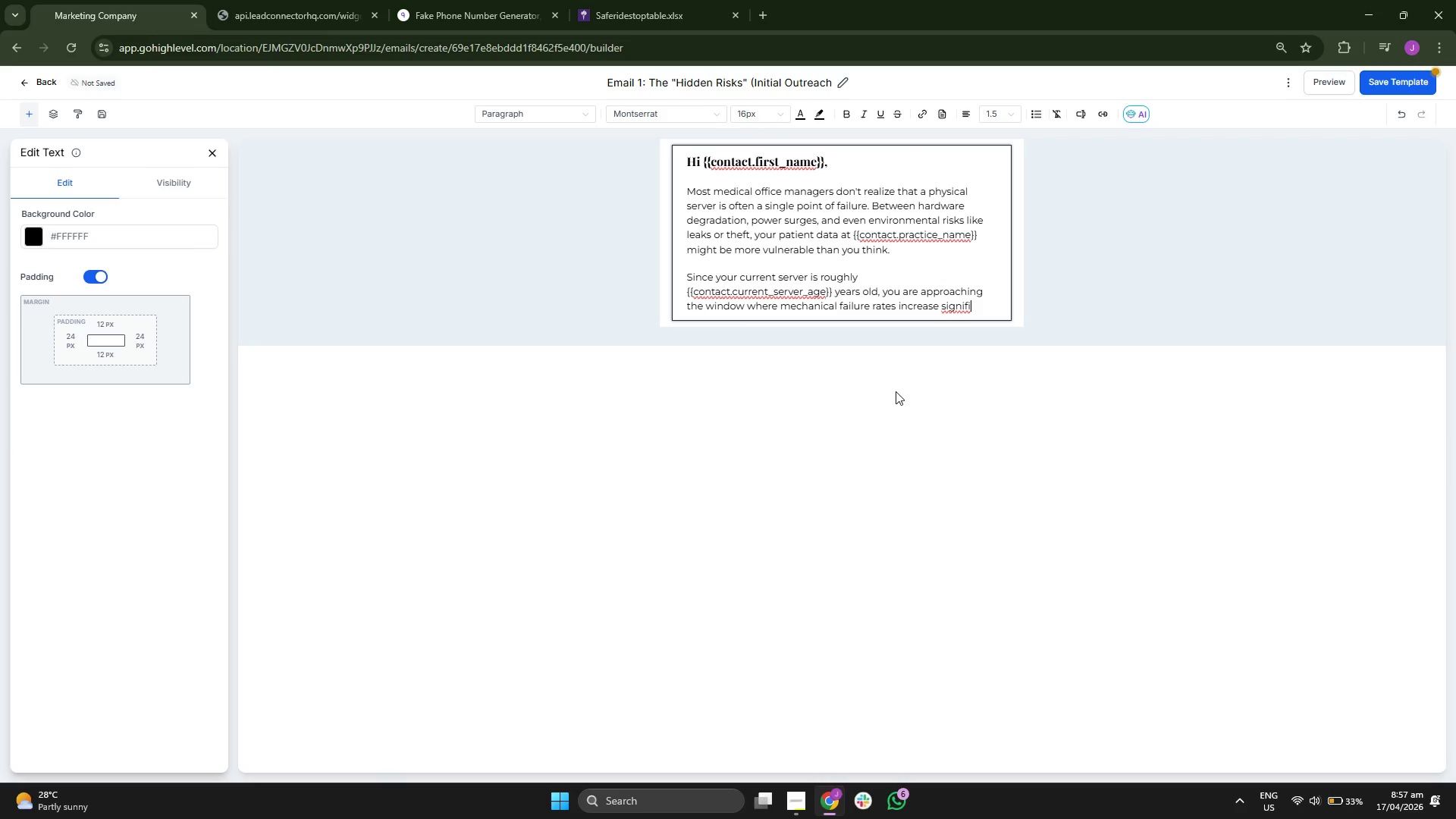 
type(ca)
 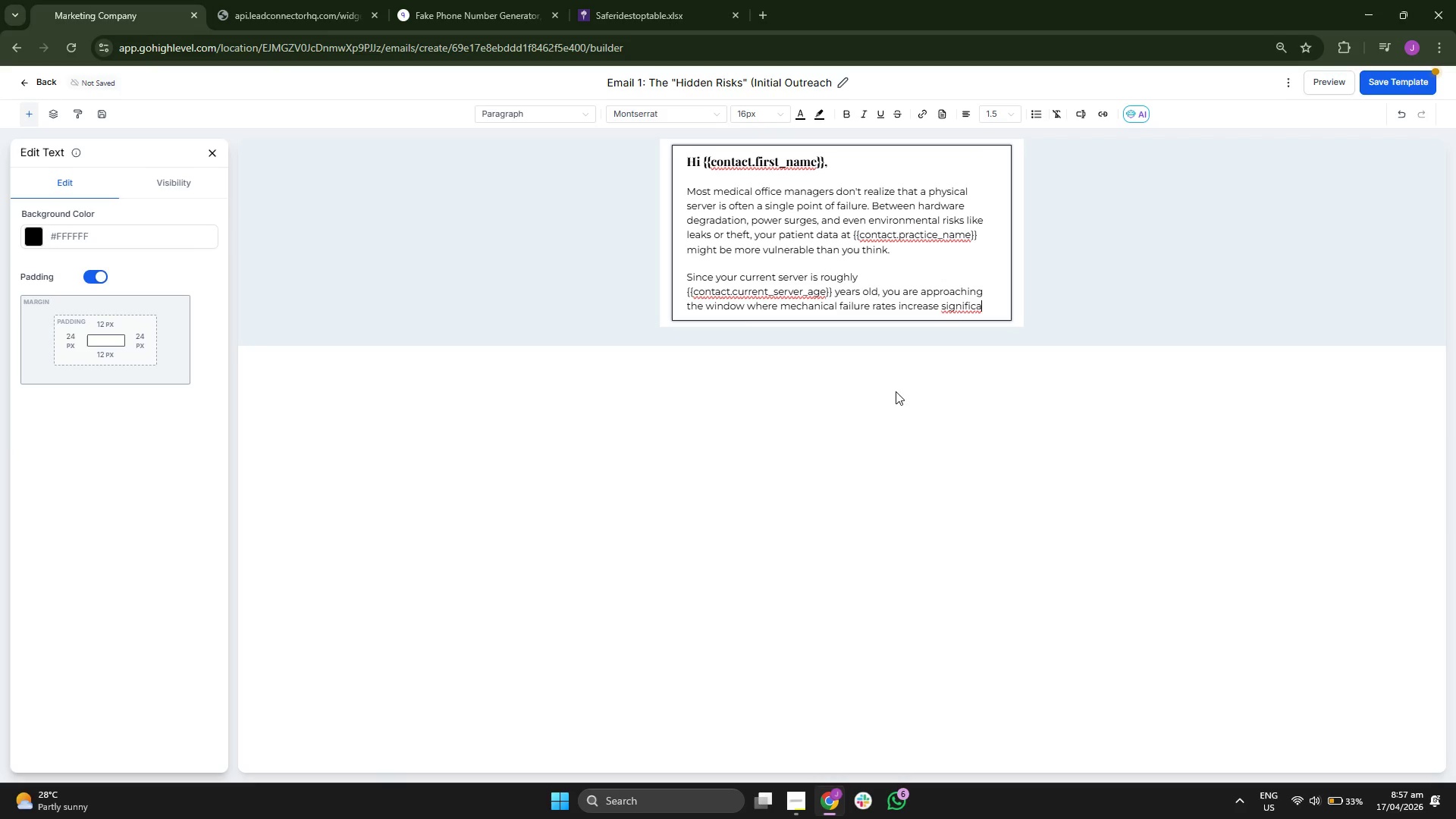 
type(ntly.)
 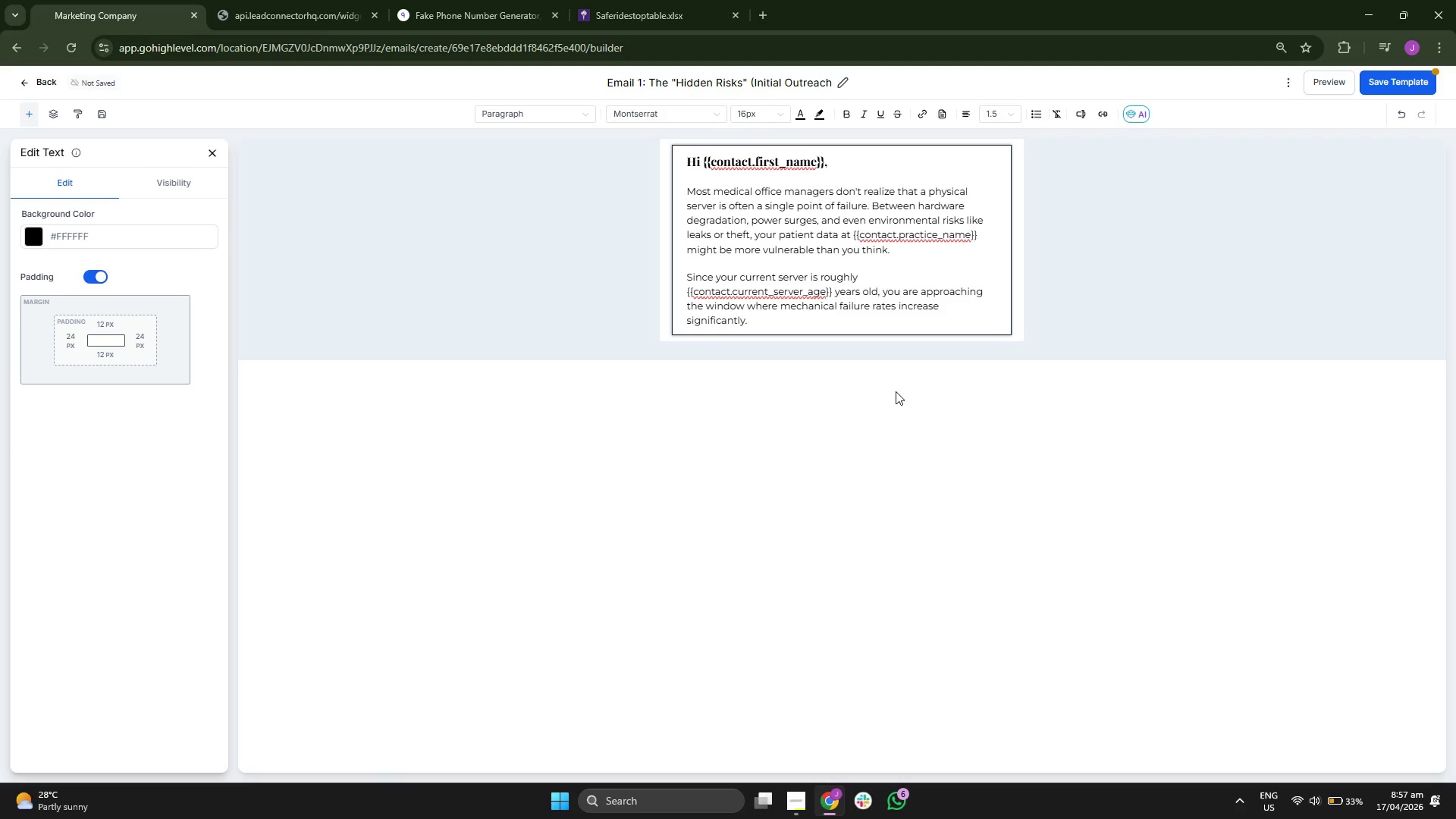 
key(Enter)
 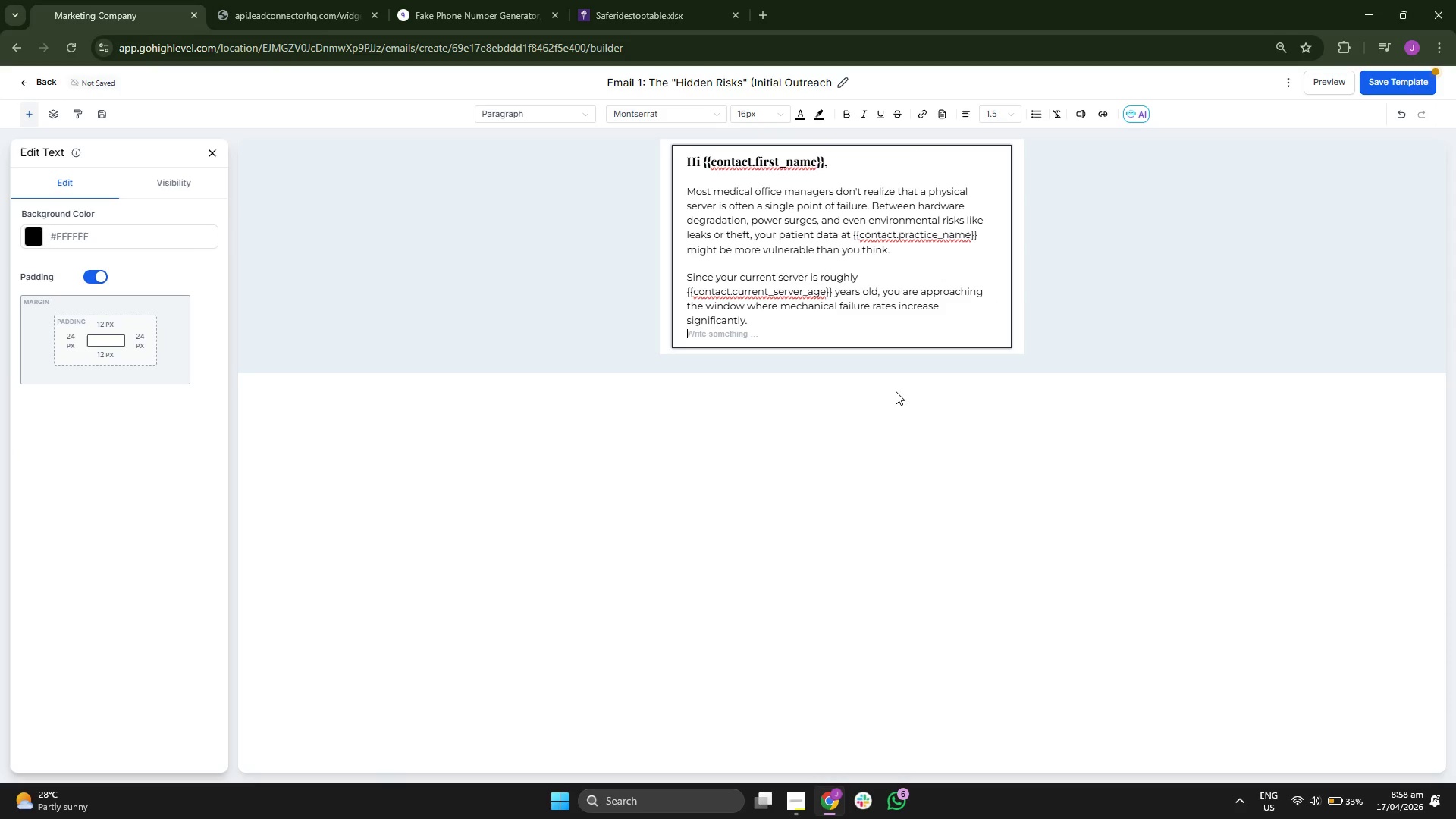 
key(Enter)
 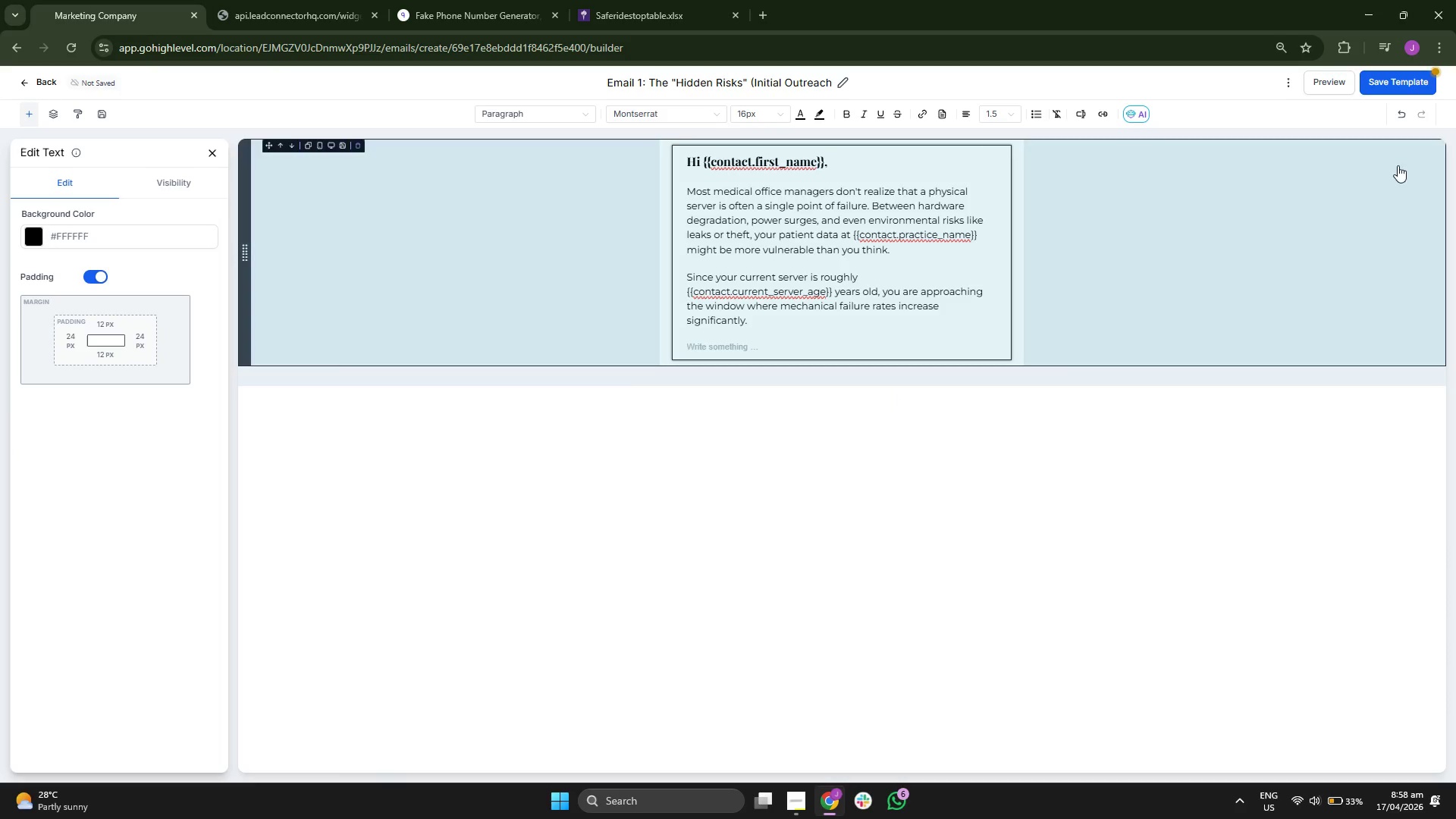 
left_click([1423, 83])
 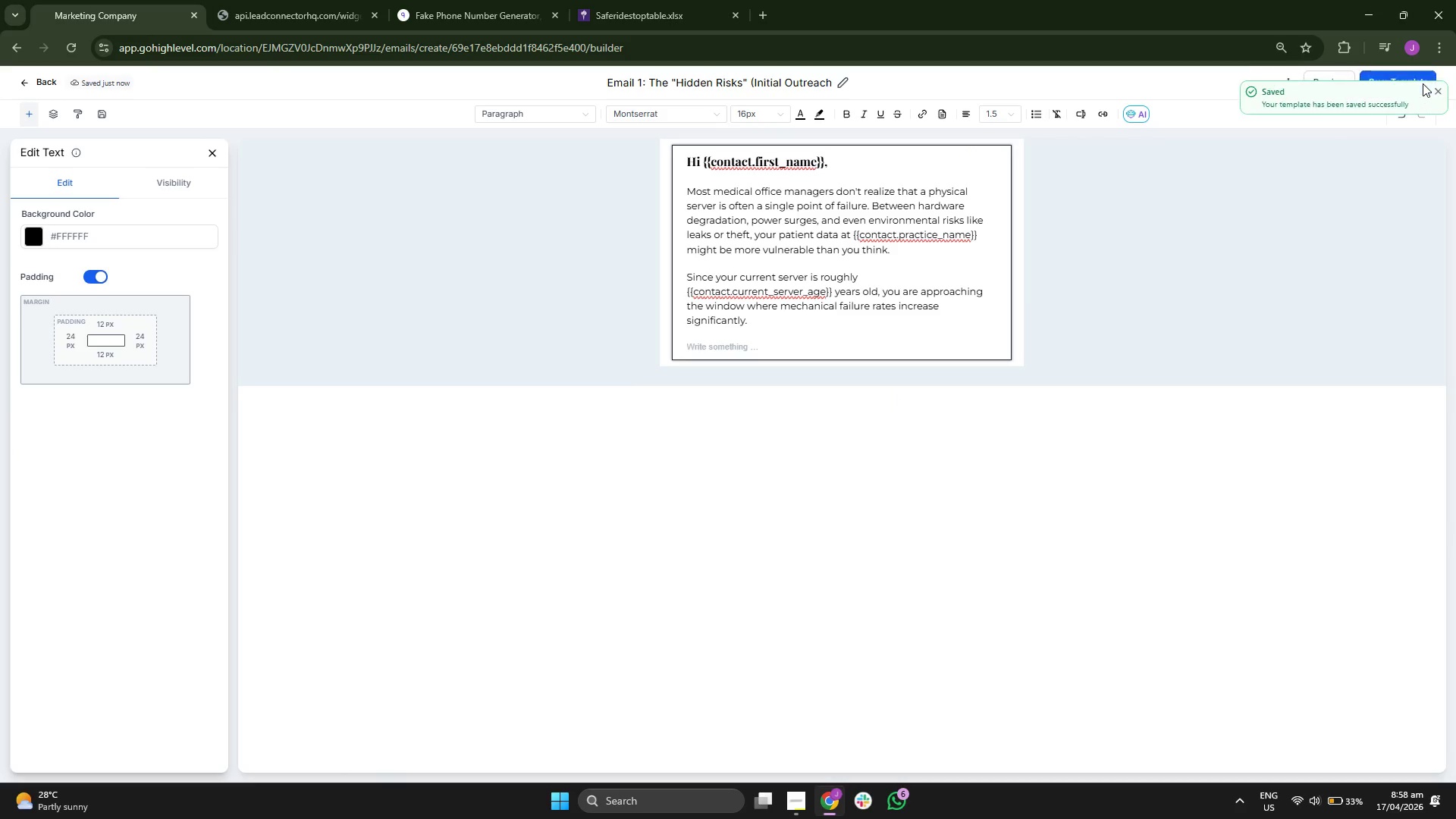 
left_click([1437, 88])
 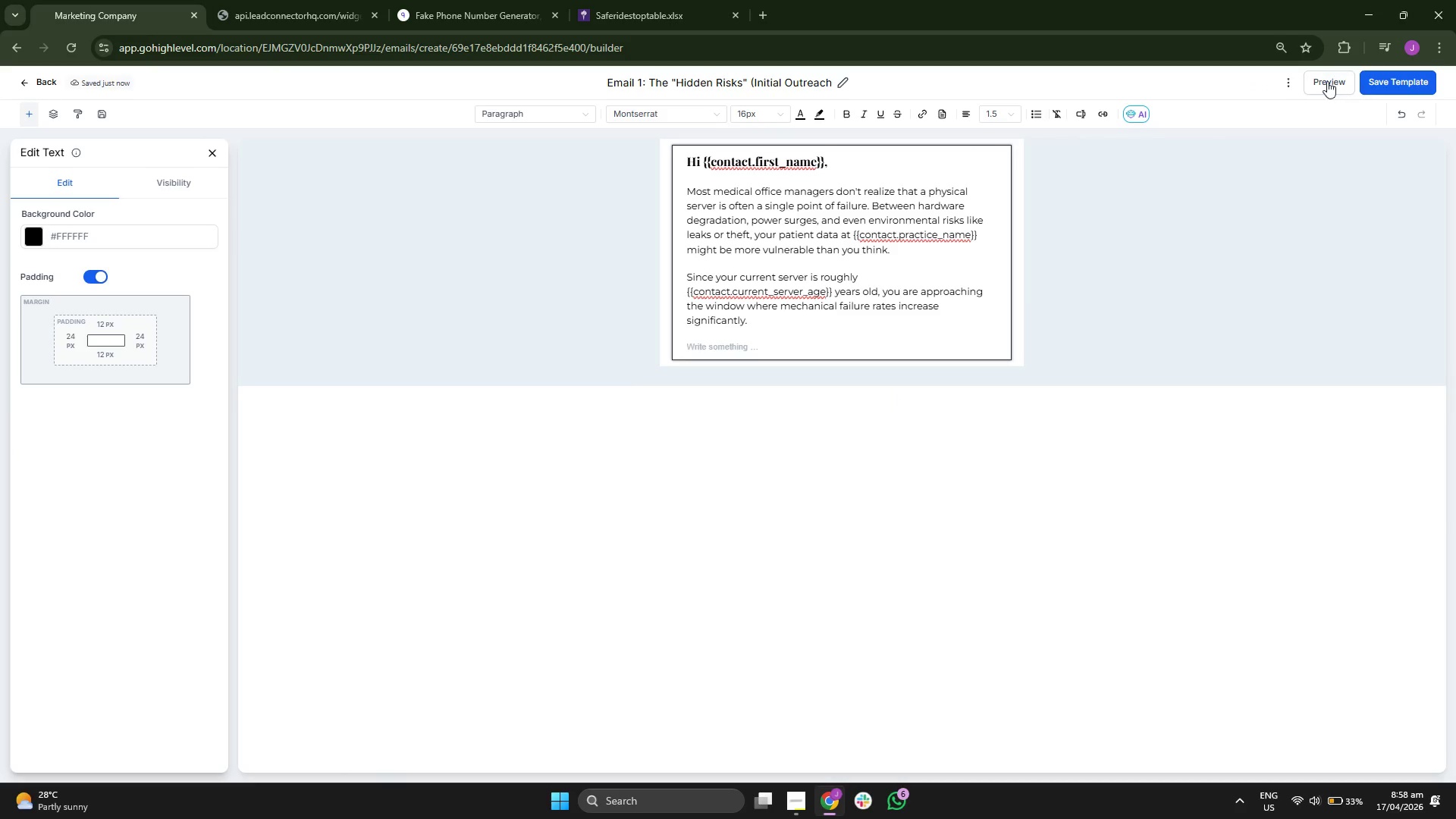 
left_click([1326, 80])
 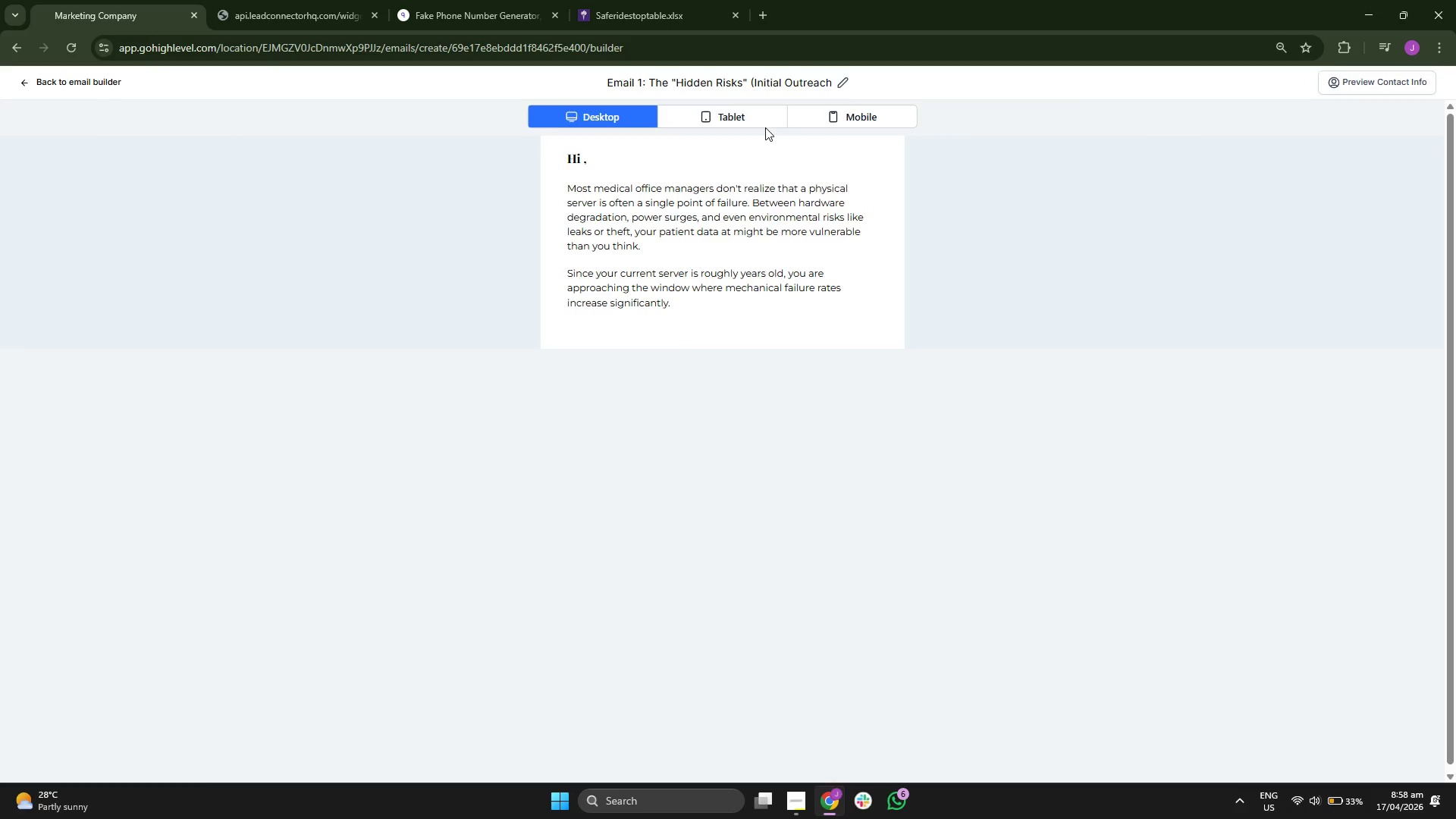 
left_click([724, 124])
 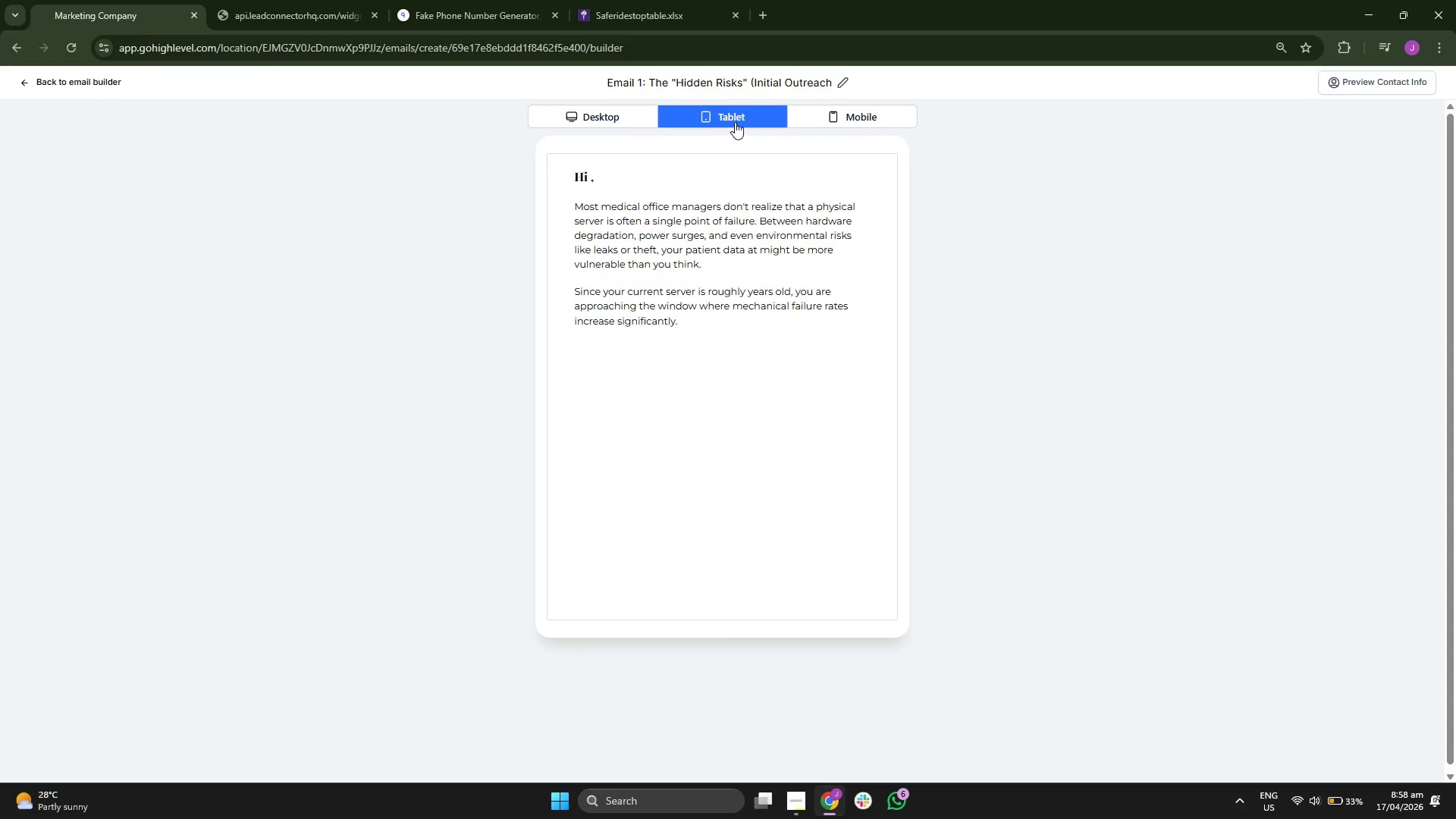 
left_click([893, 114])
 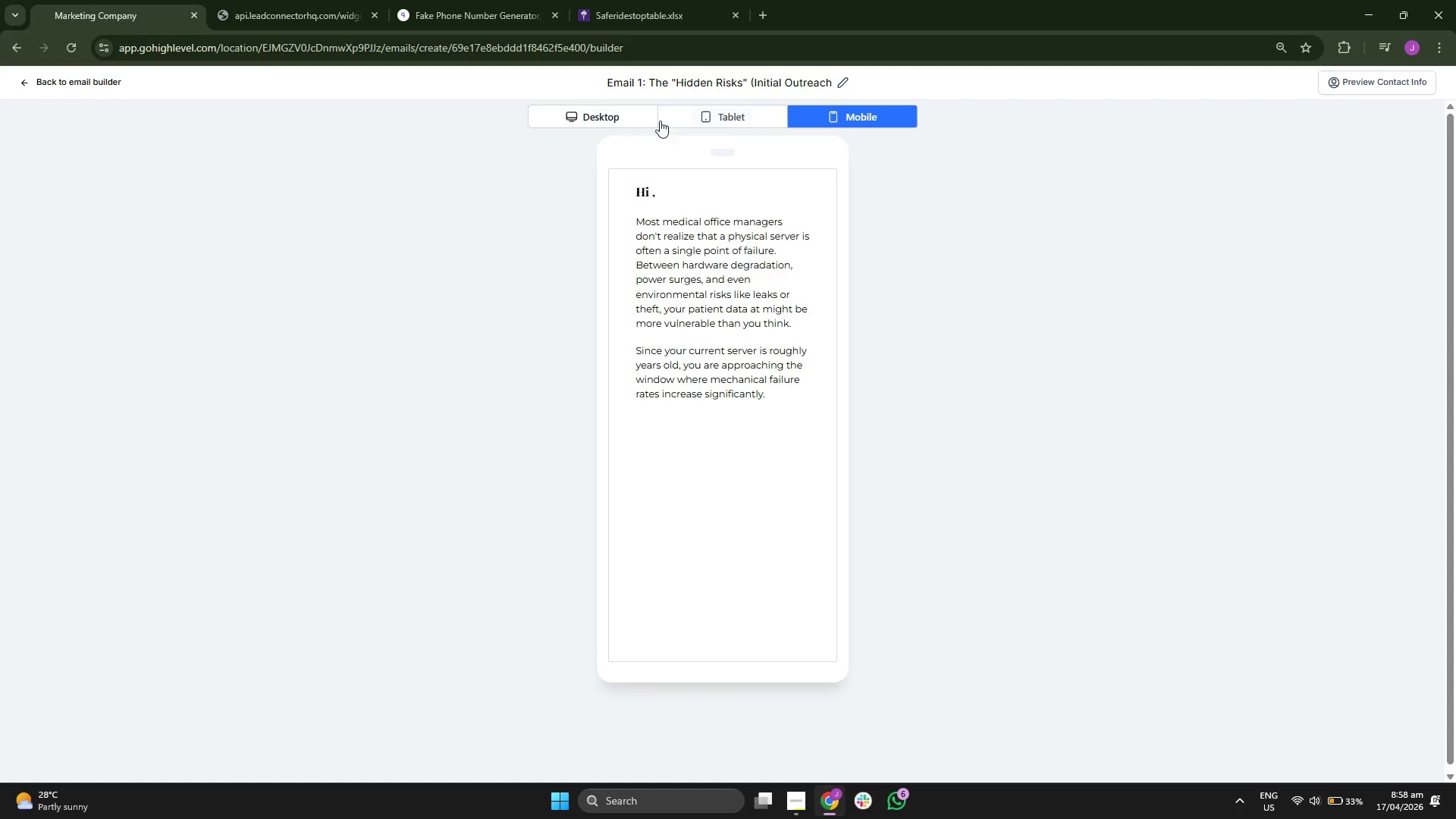 
left_click([620, 118])
 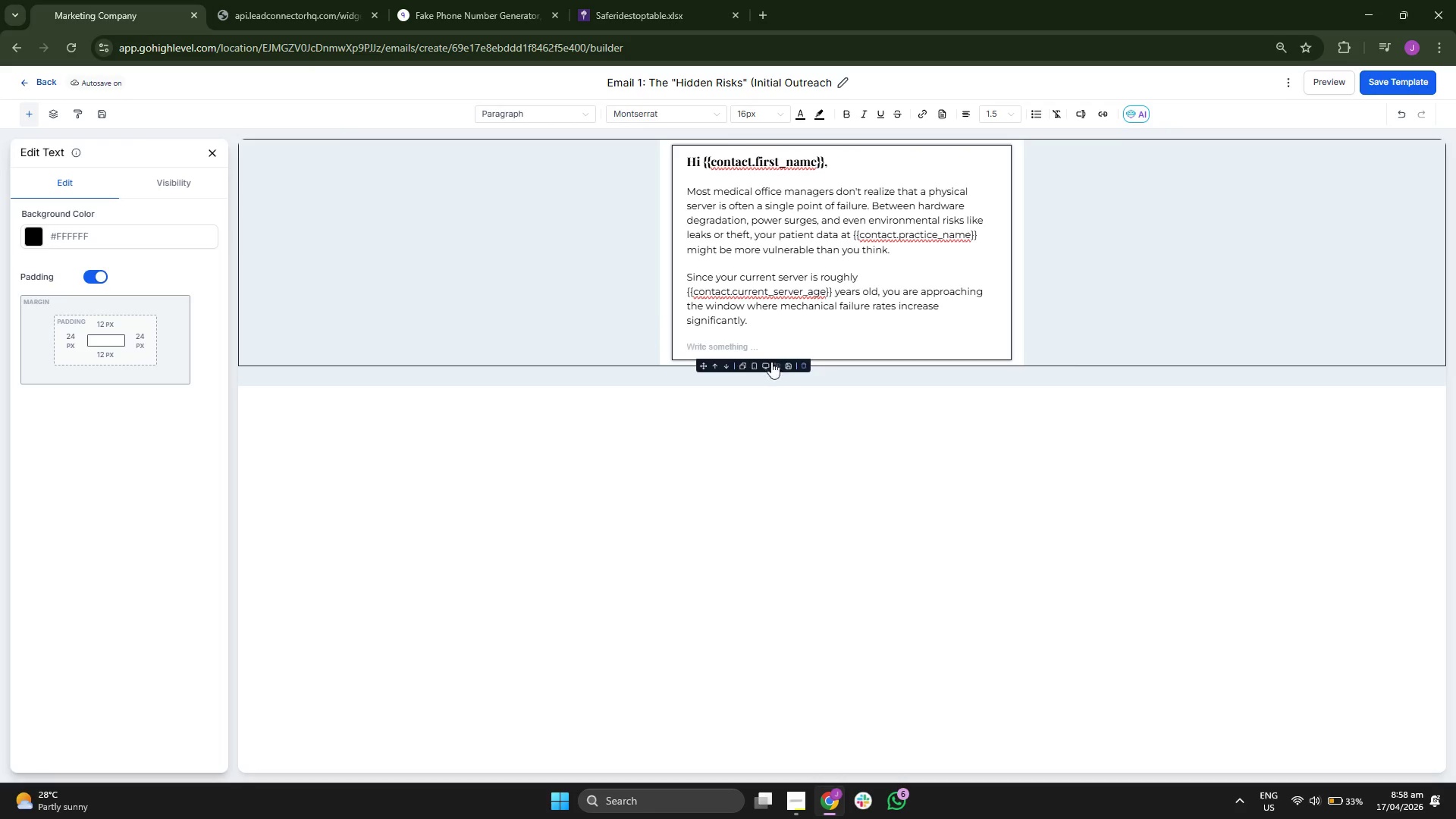 
left_click([789, 340])
 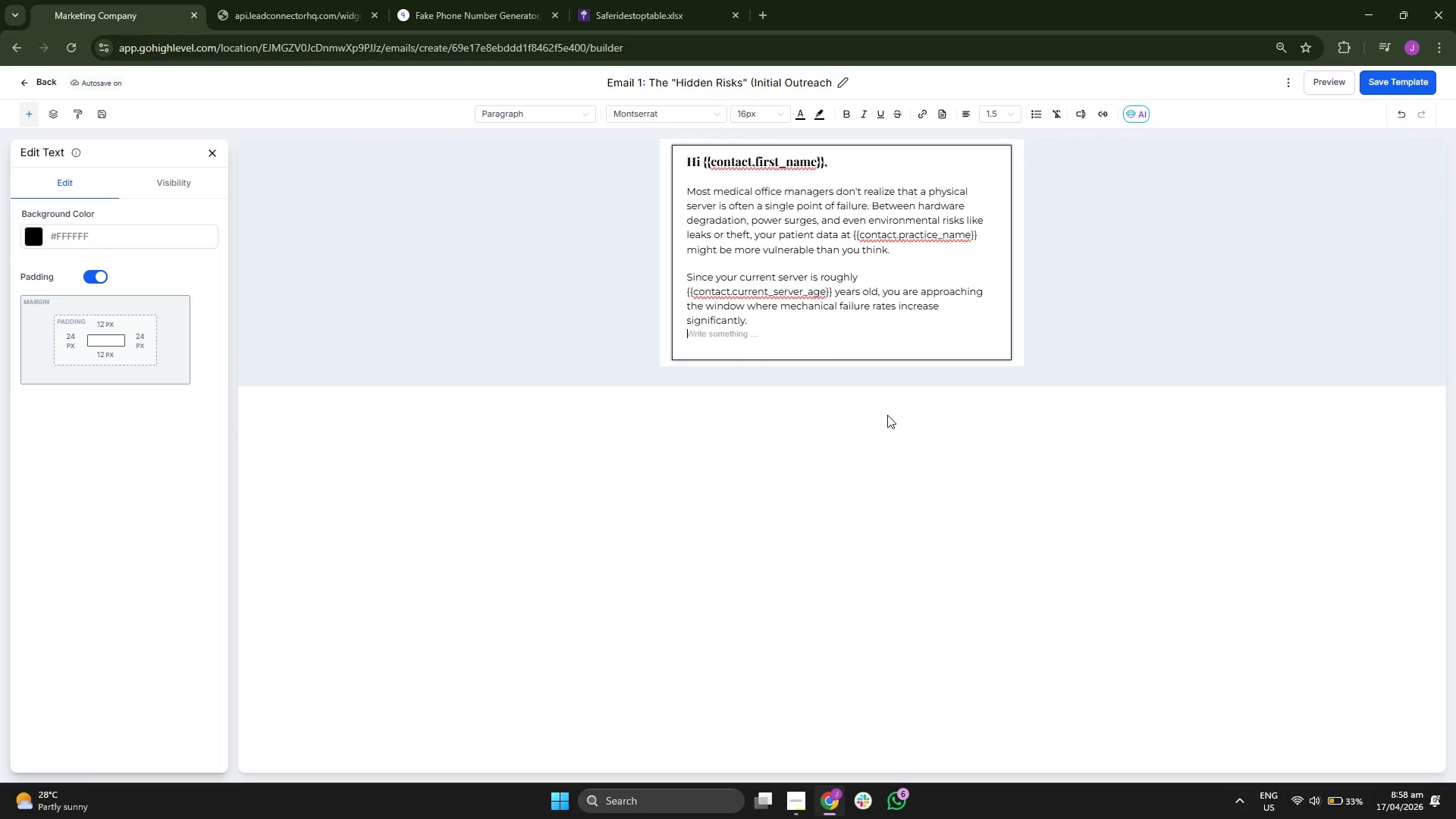 
key(ArrowDown)
 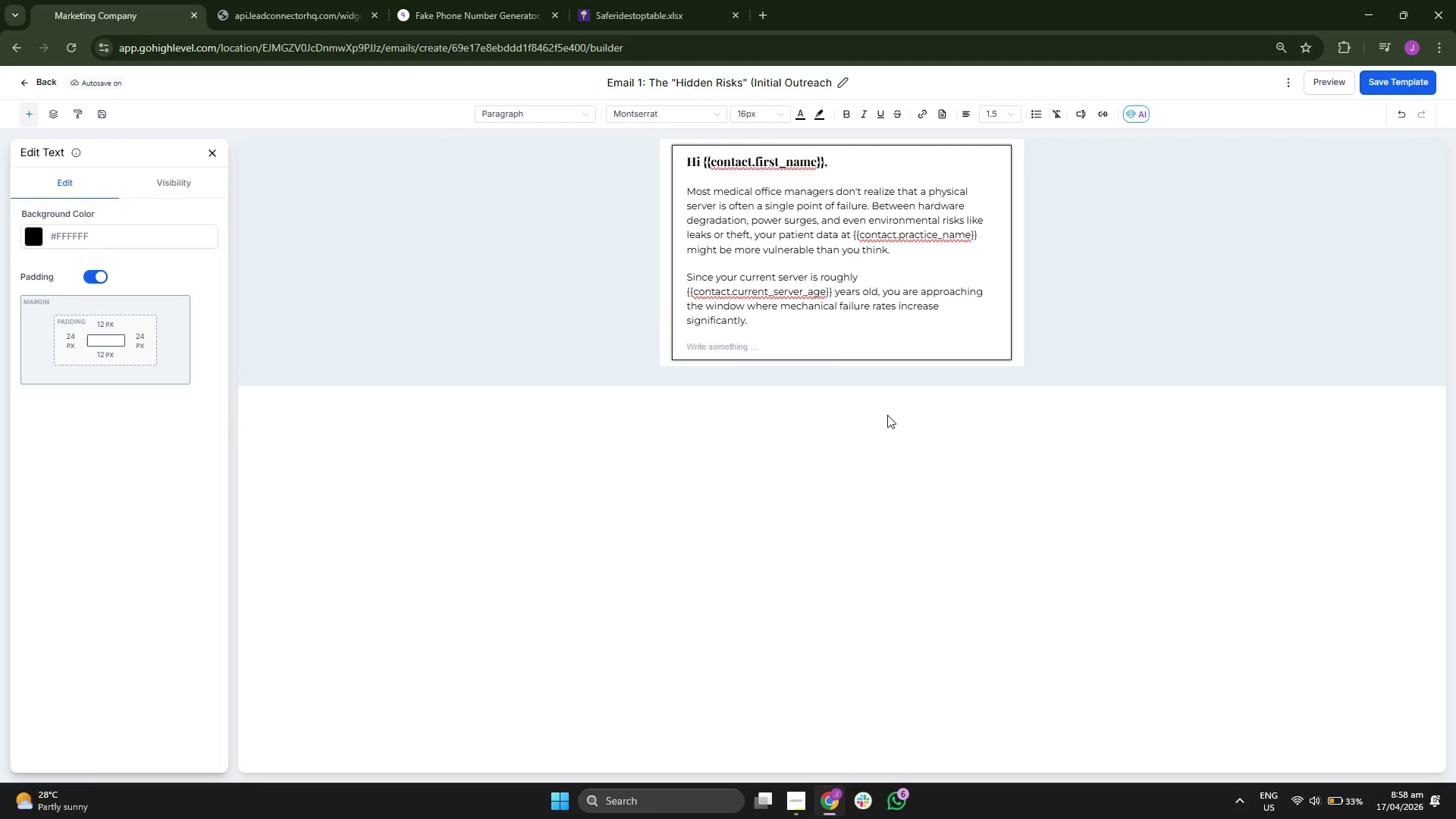 
key(CapsLock)
 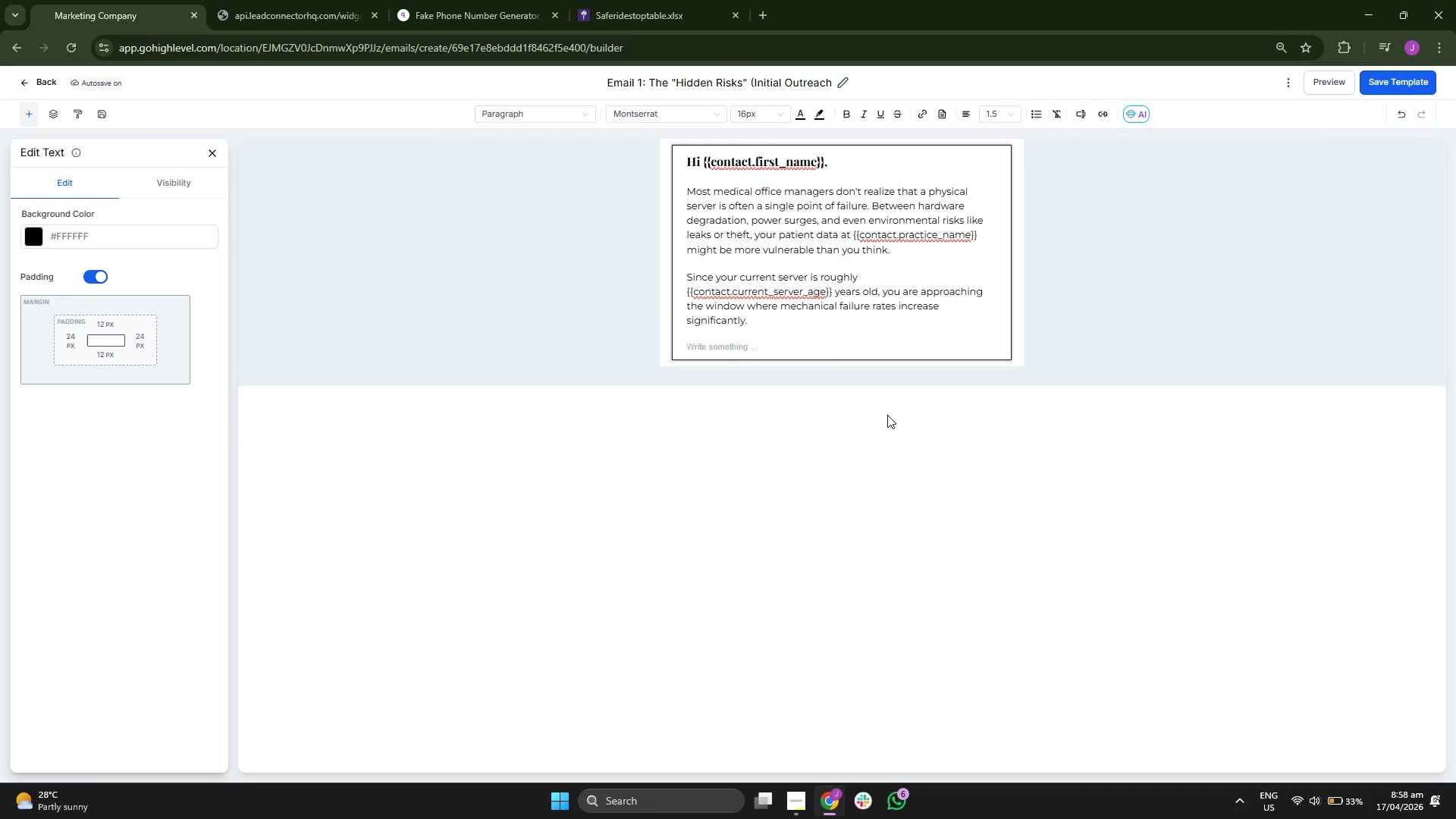 
key(W)
 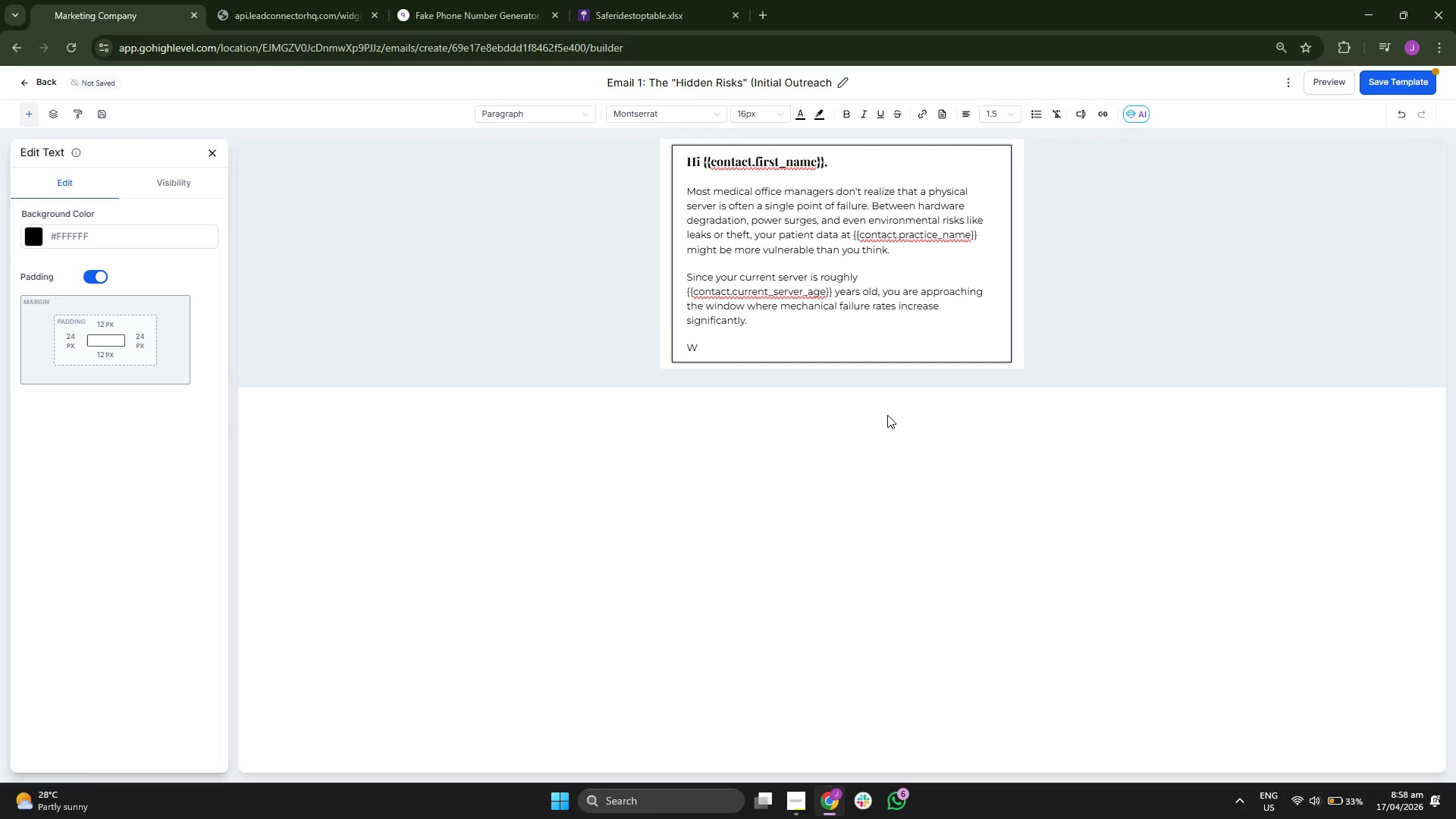 
key(CapsLock)
 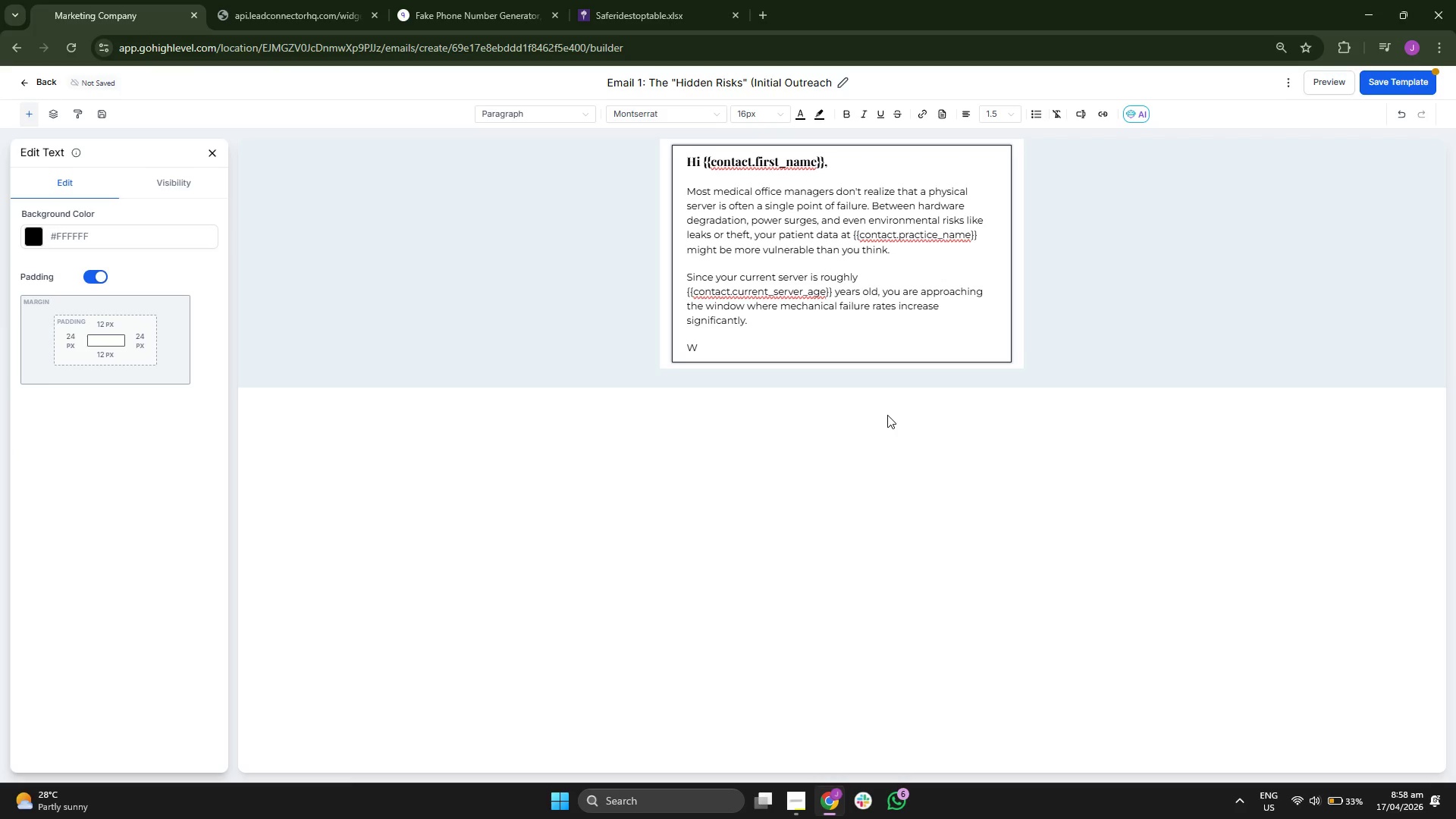 
key(E)
 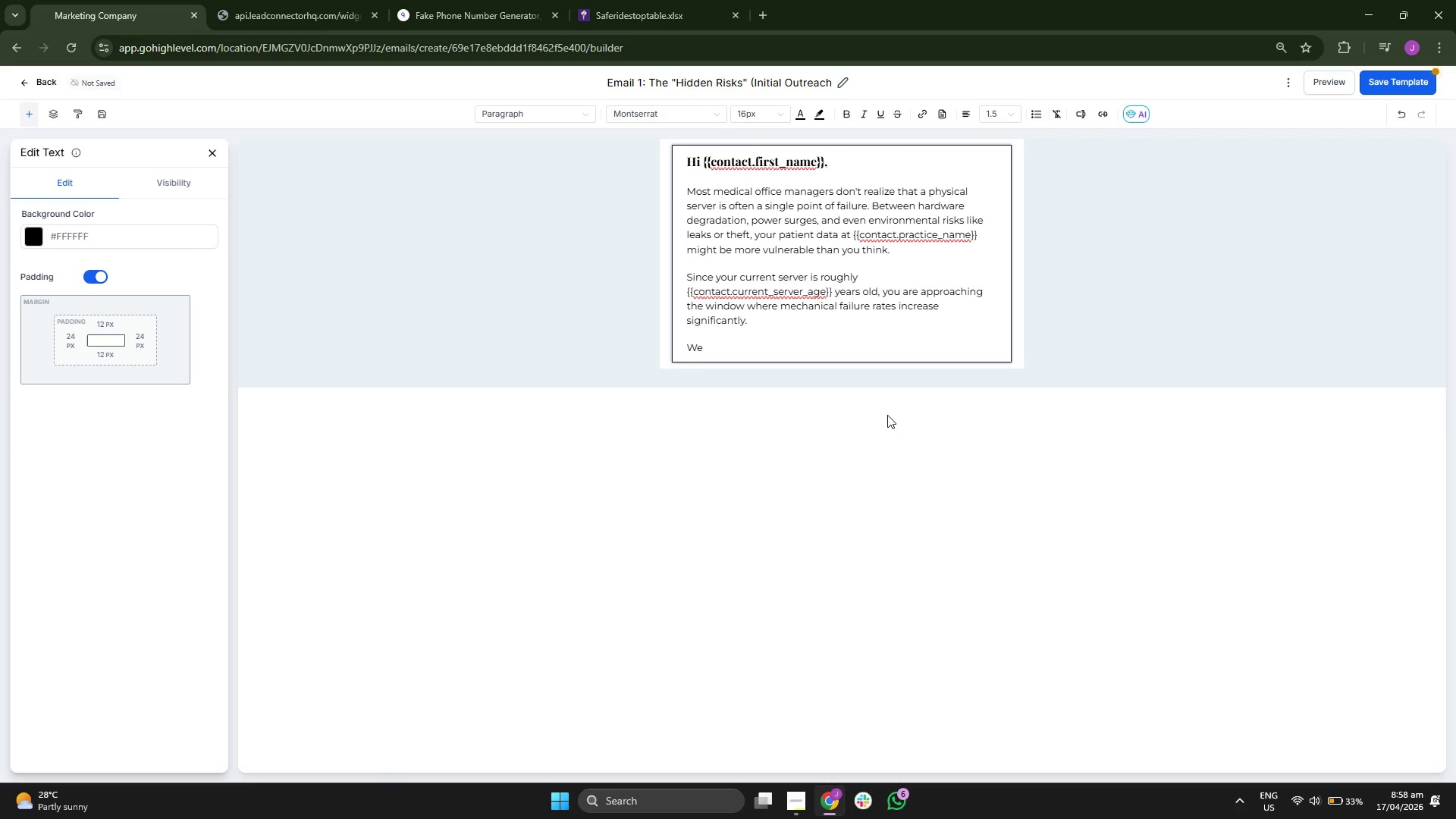 
type('ve )
 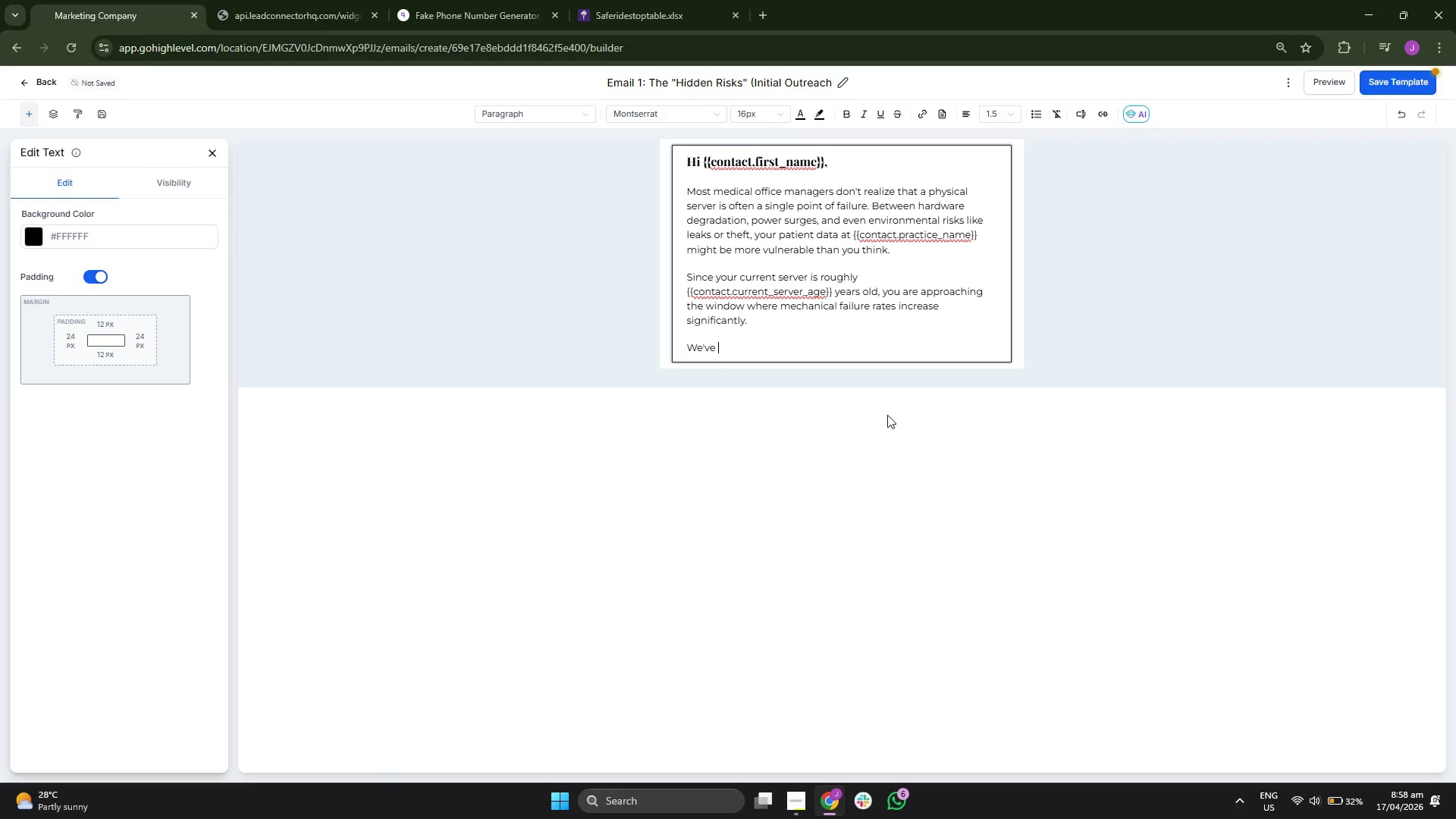 
type(put )
 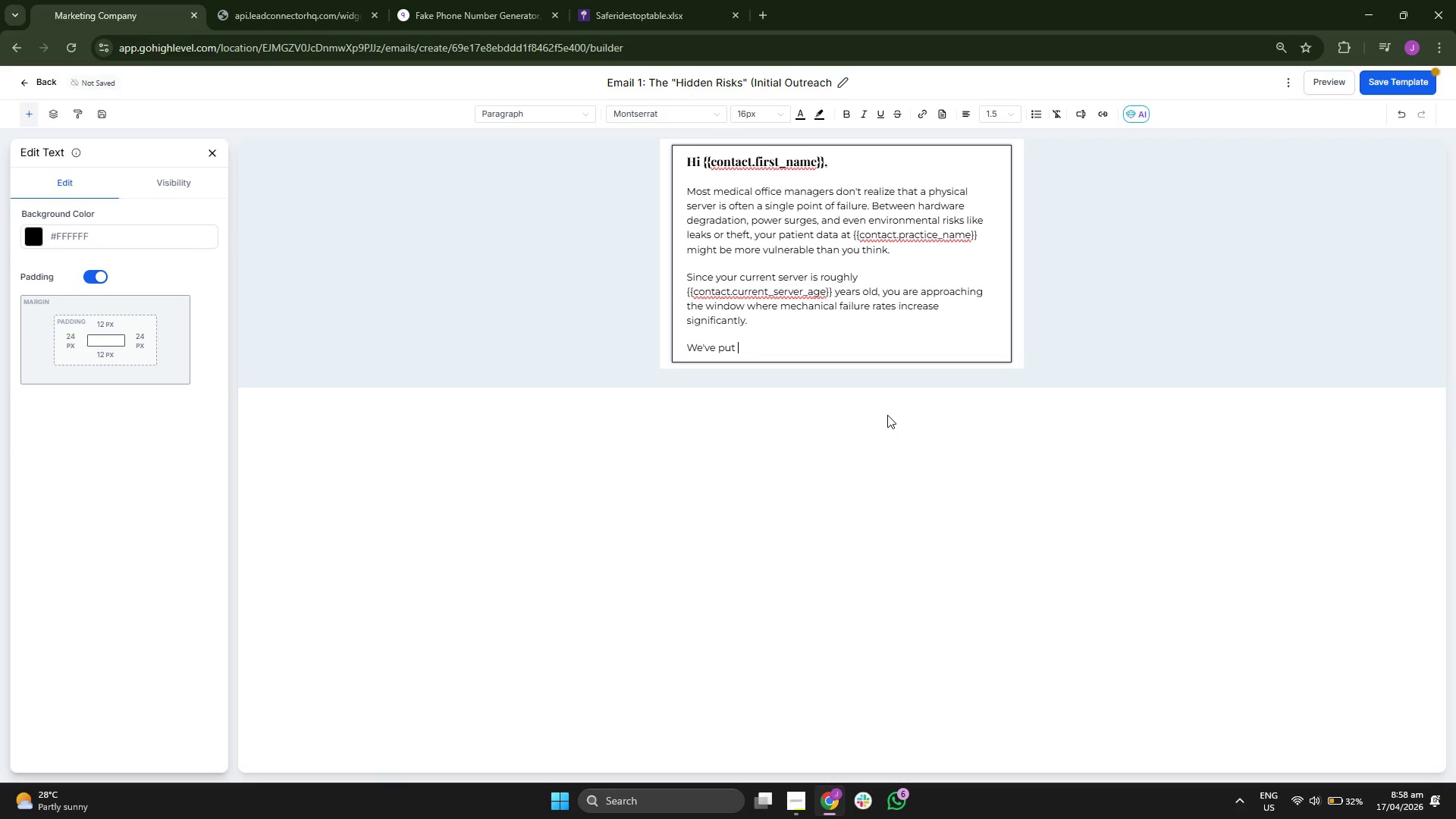 
key(T)
 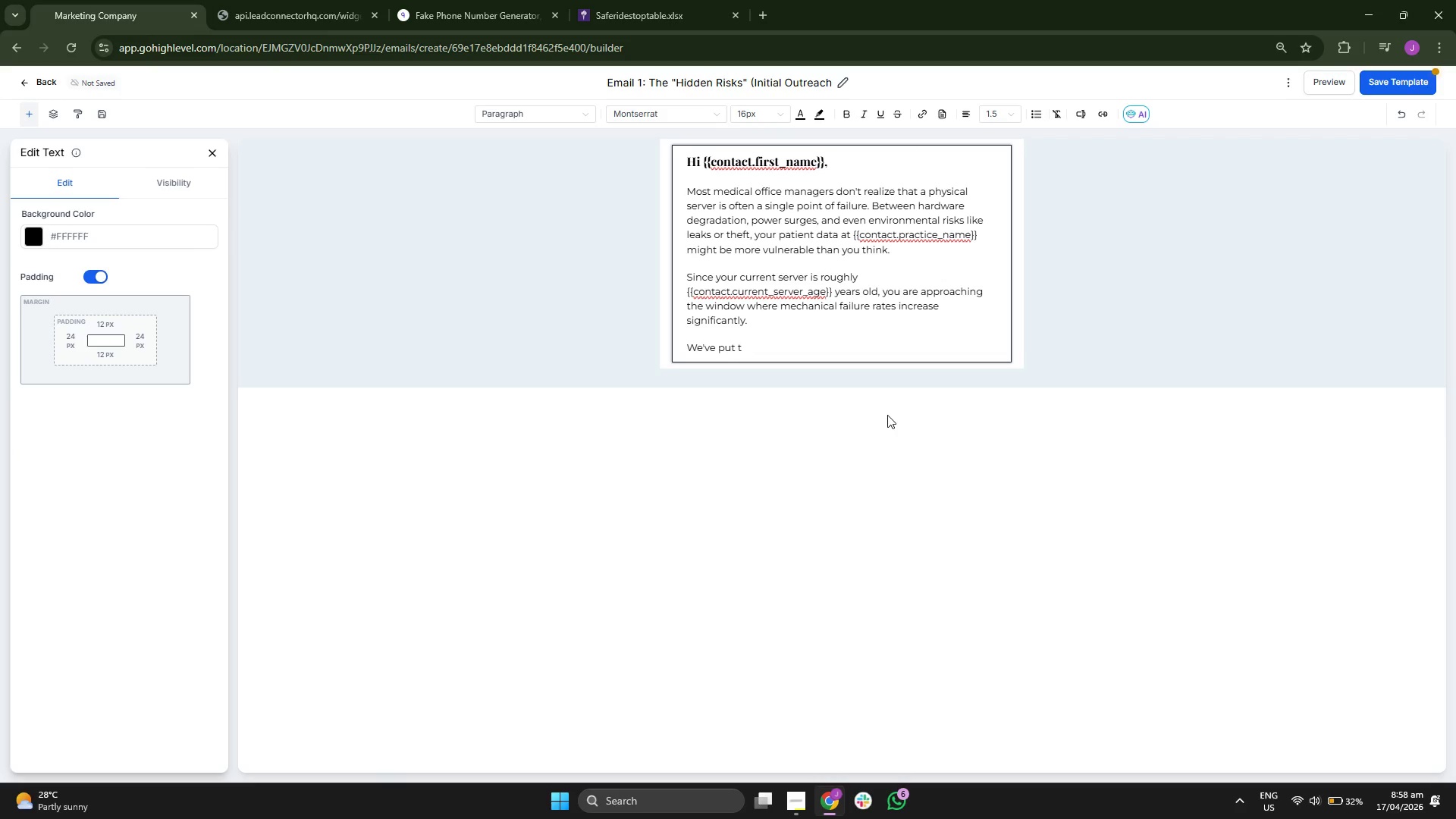 
type(ot)
key(Backspace)
type(gether a )
 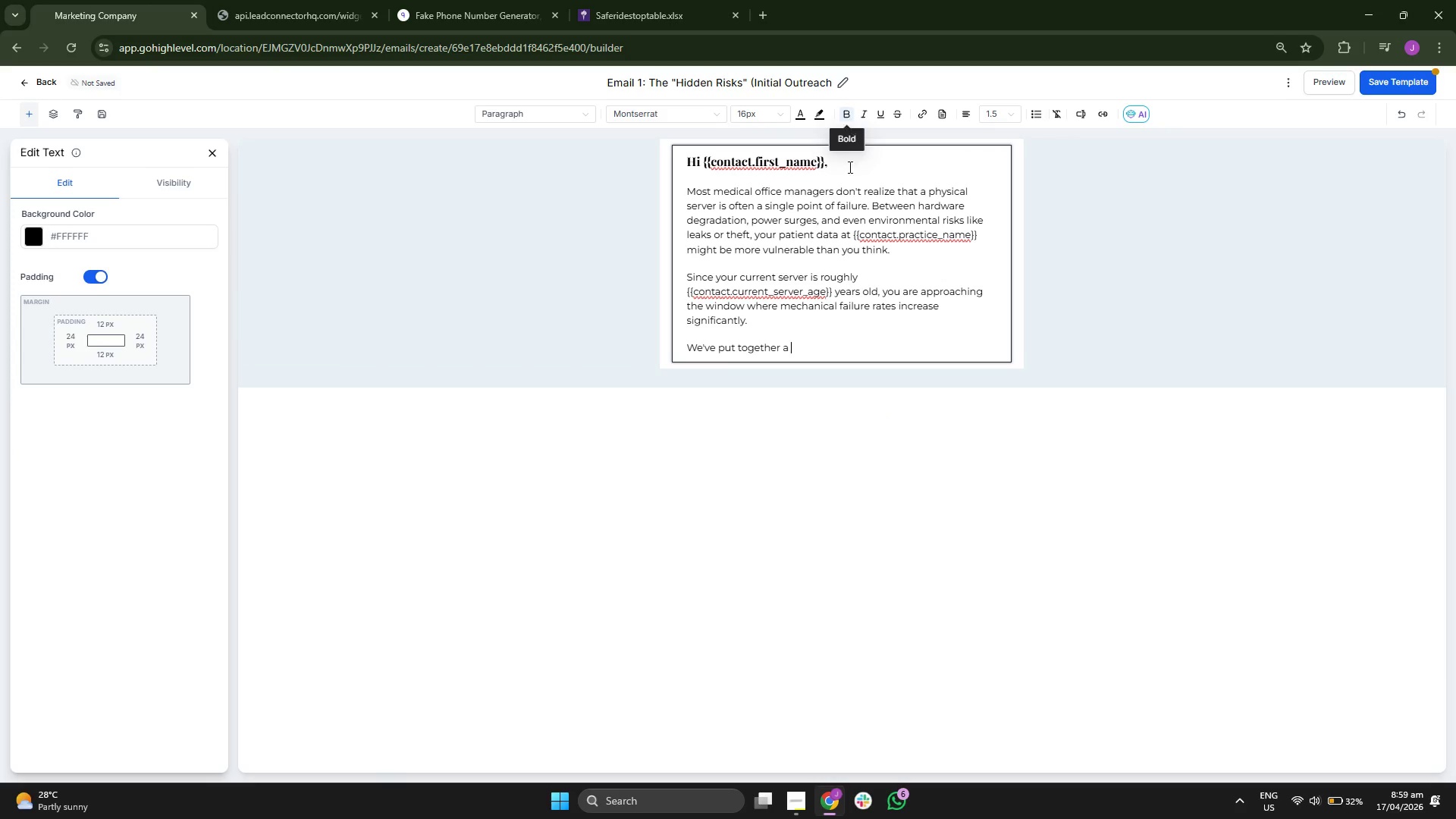 
key(CapsLock)
 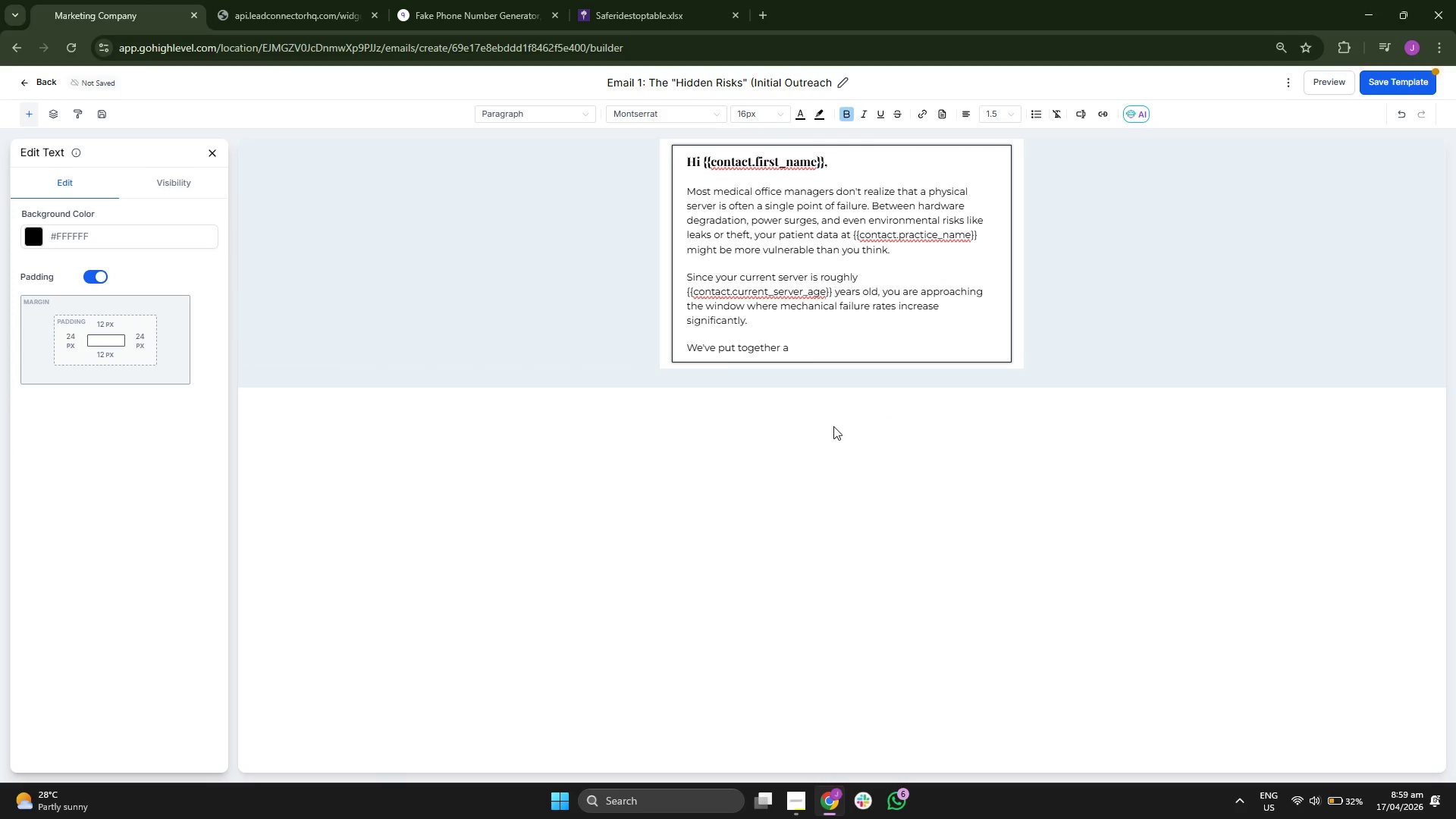 
key(C)
 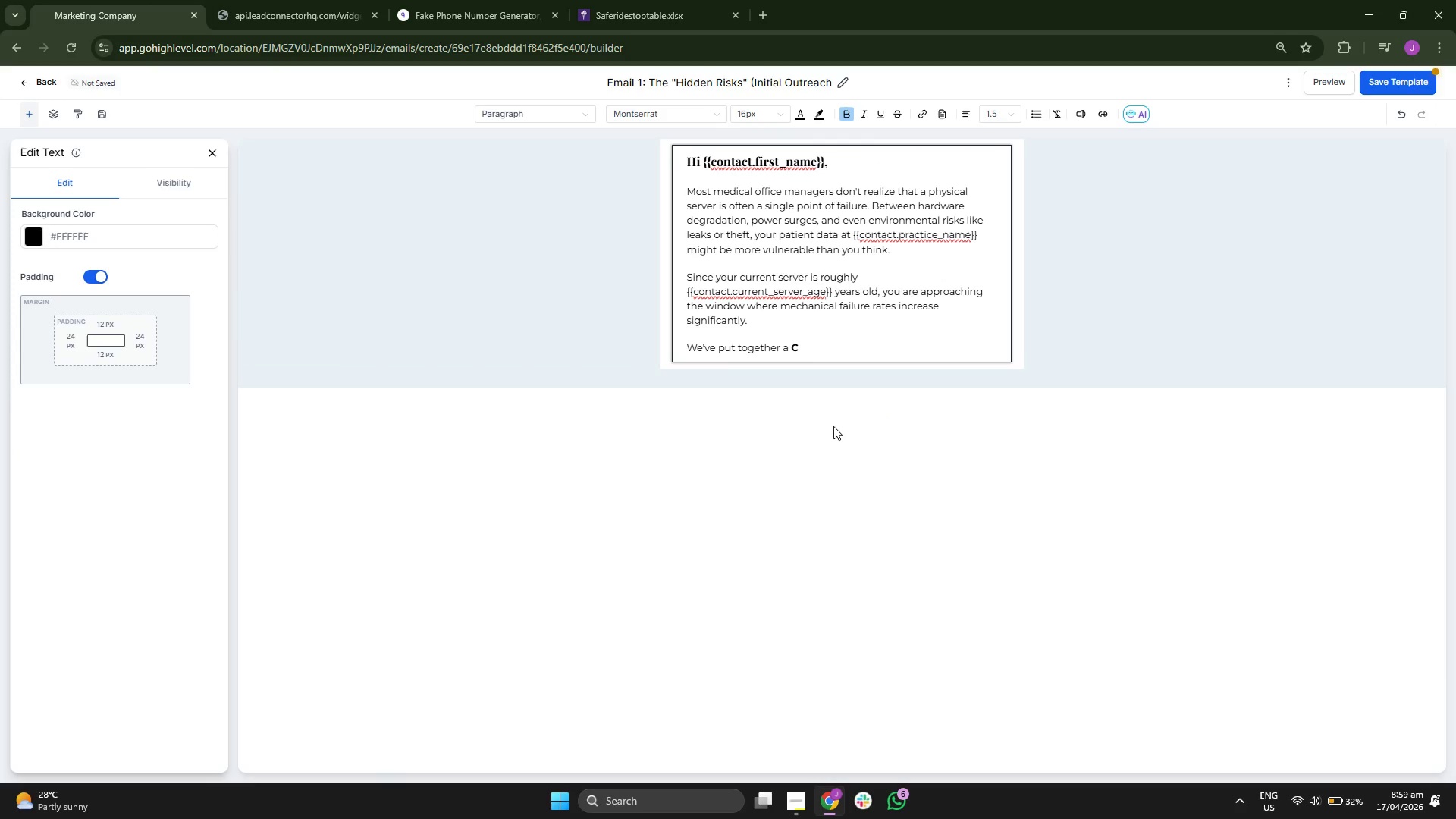 
key(CapsLock)
 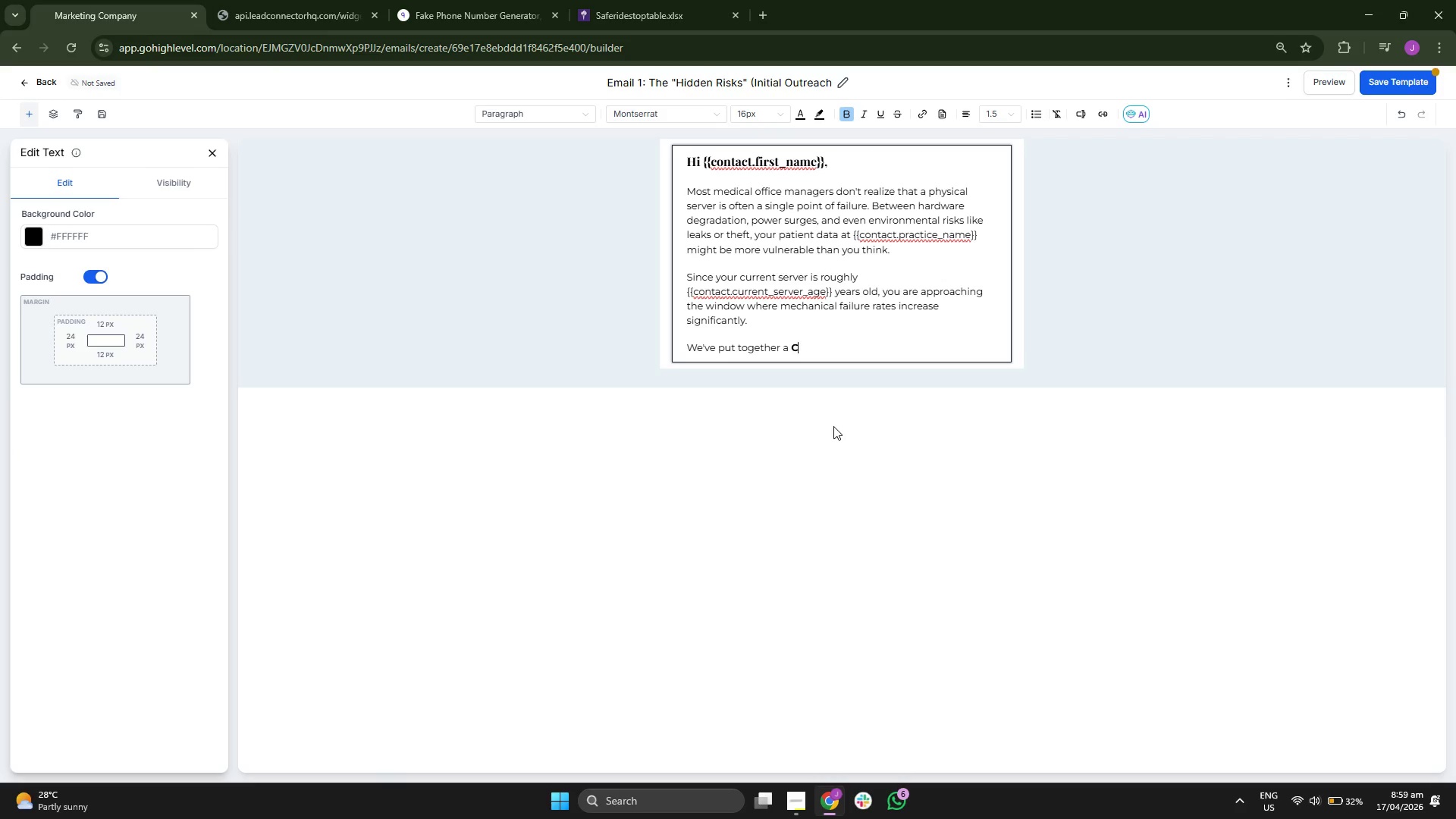 
key(L)
 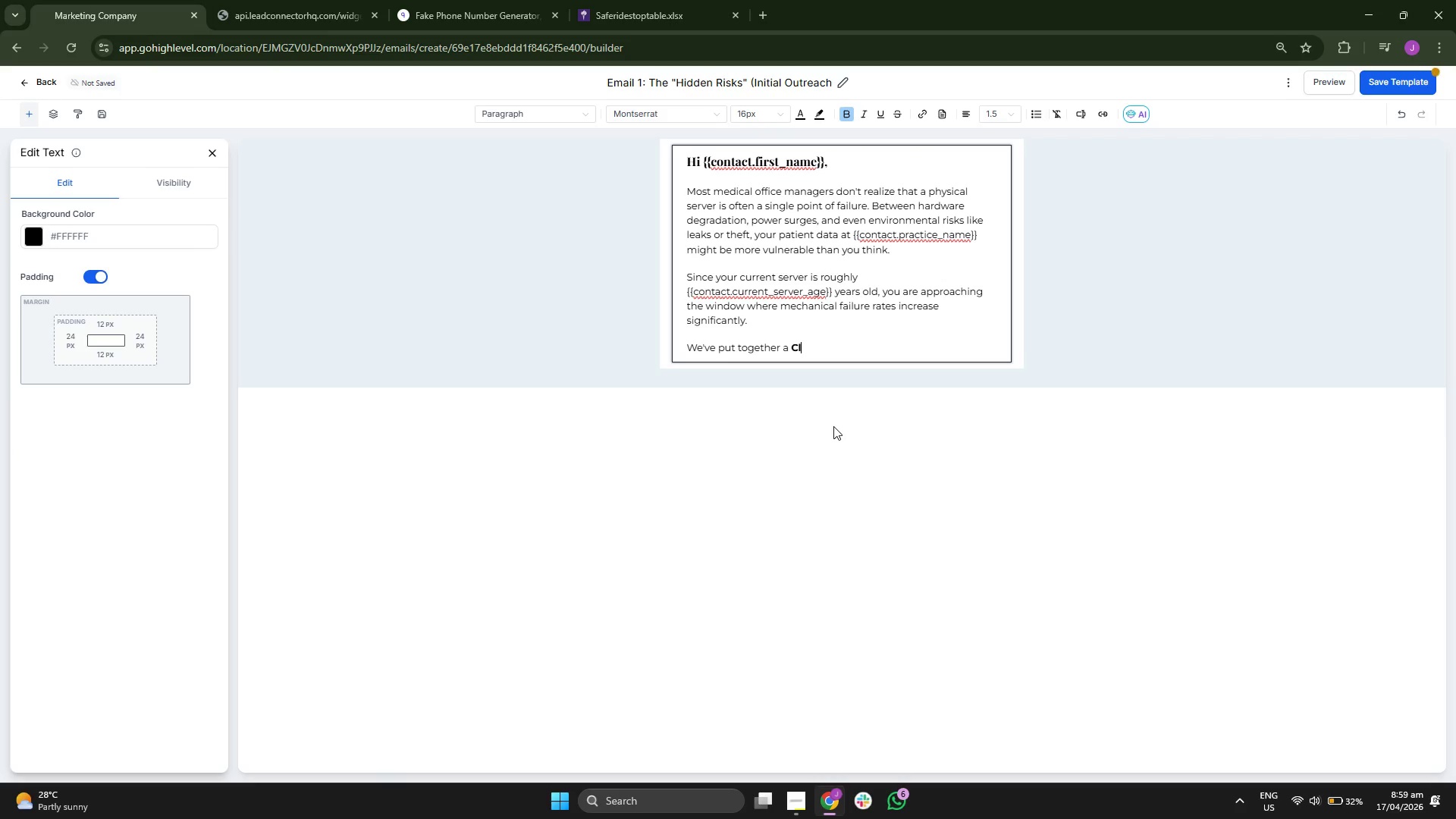 
type(oud S)
 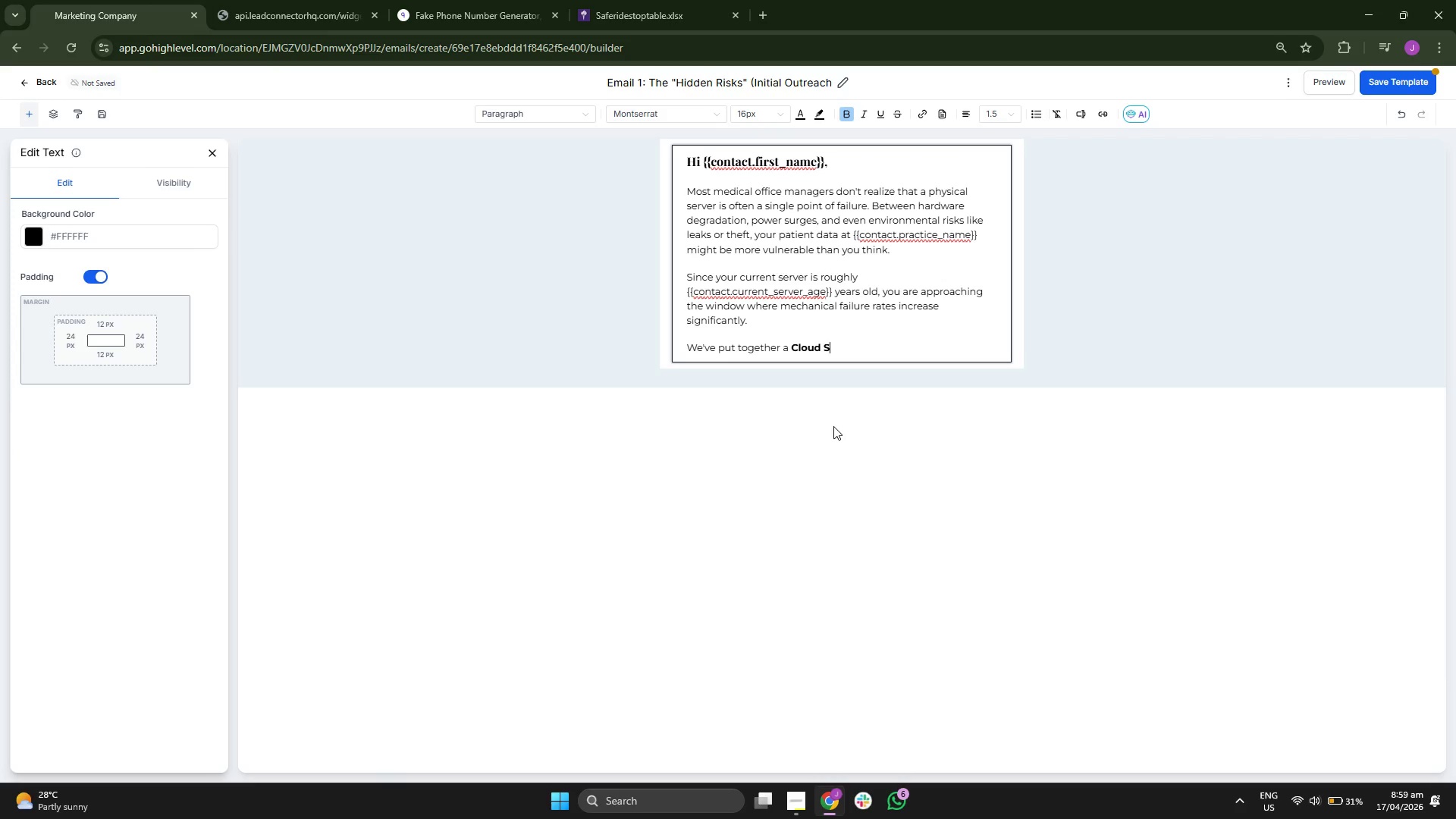 
type(ecurity Ch)
 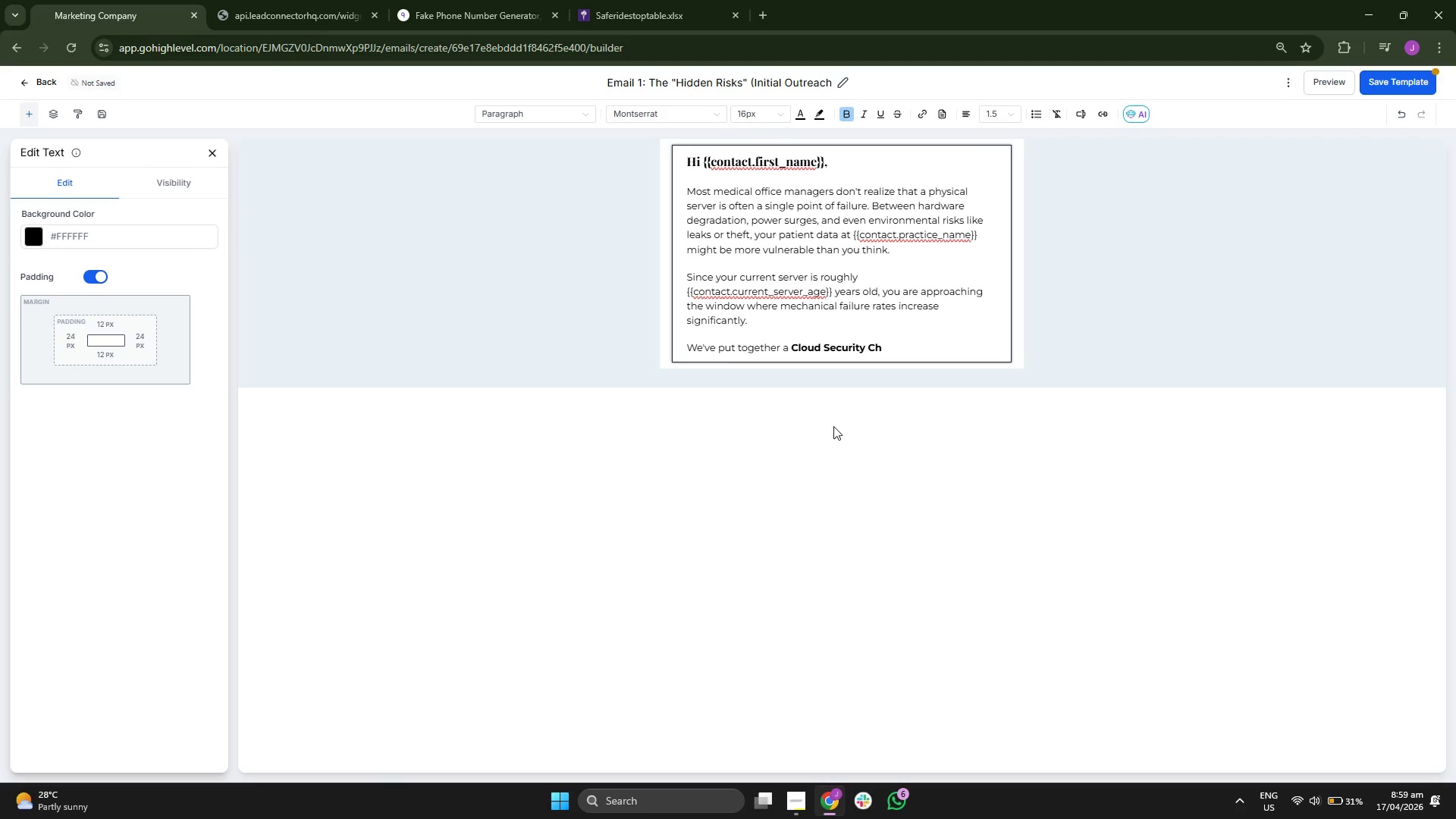 
type(ek)
key(Backspace)
type(cklist )
 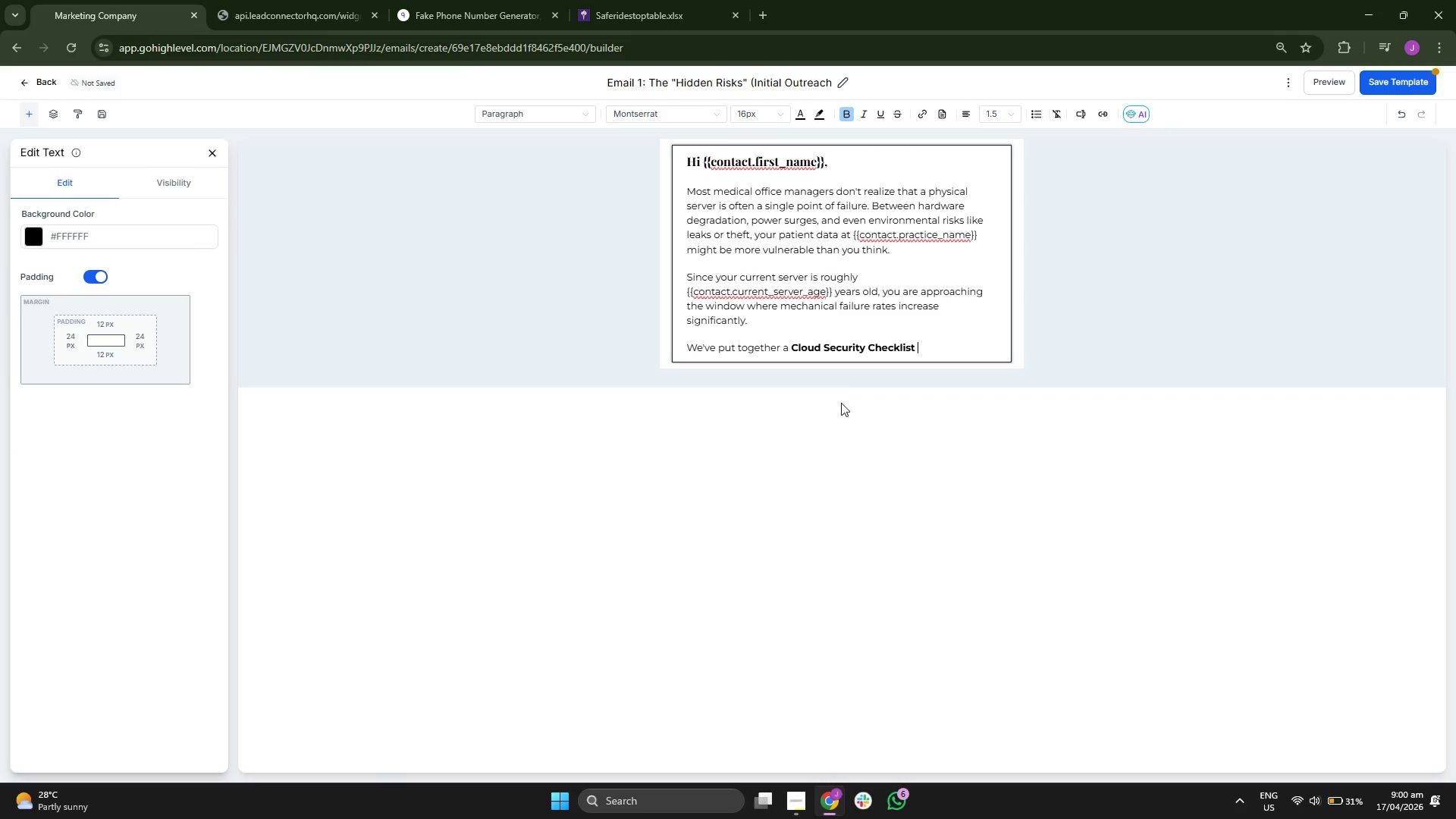 
left_click([850, 118])
 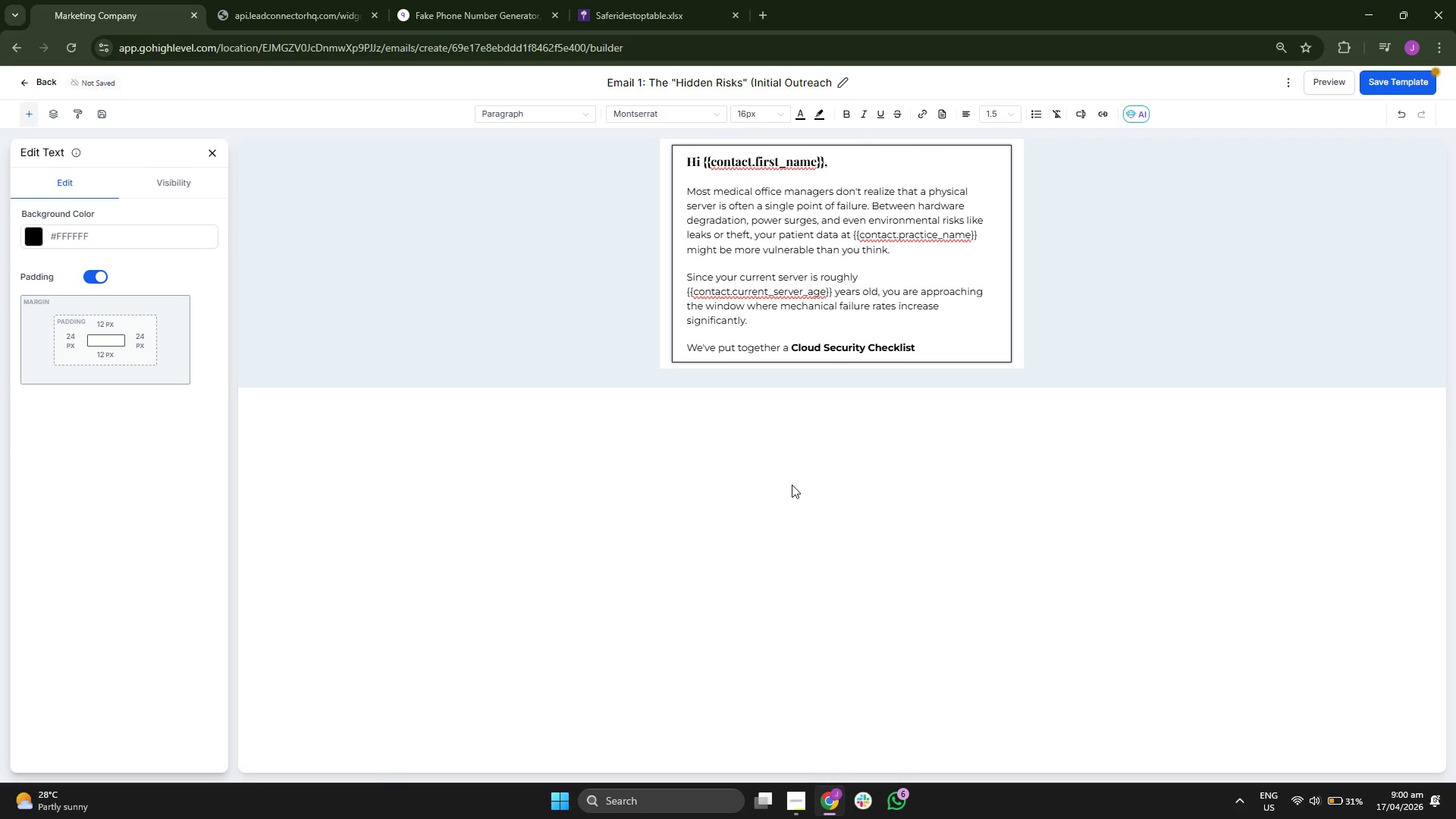 
type(specifi)
 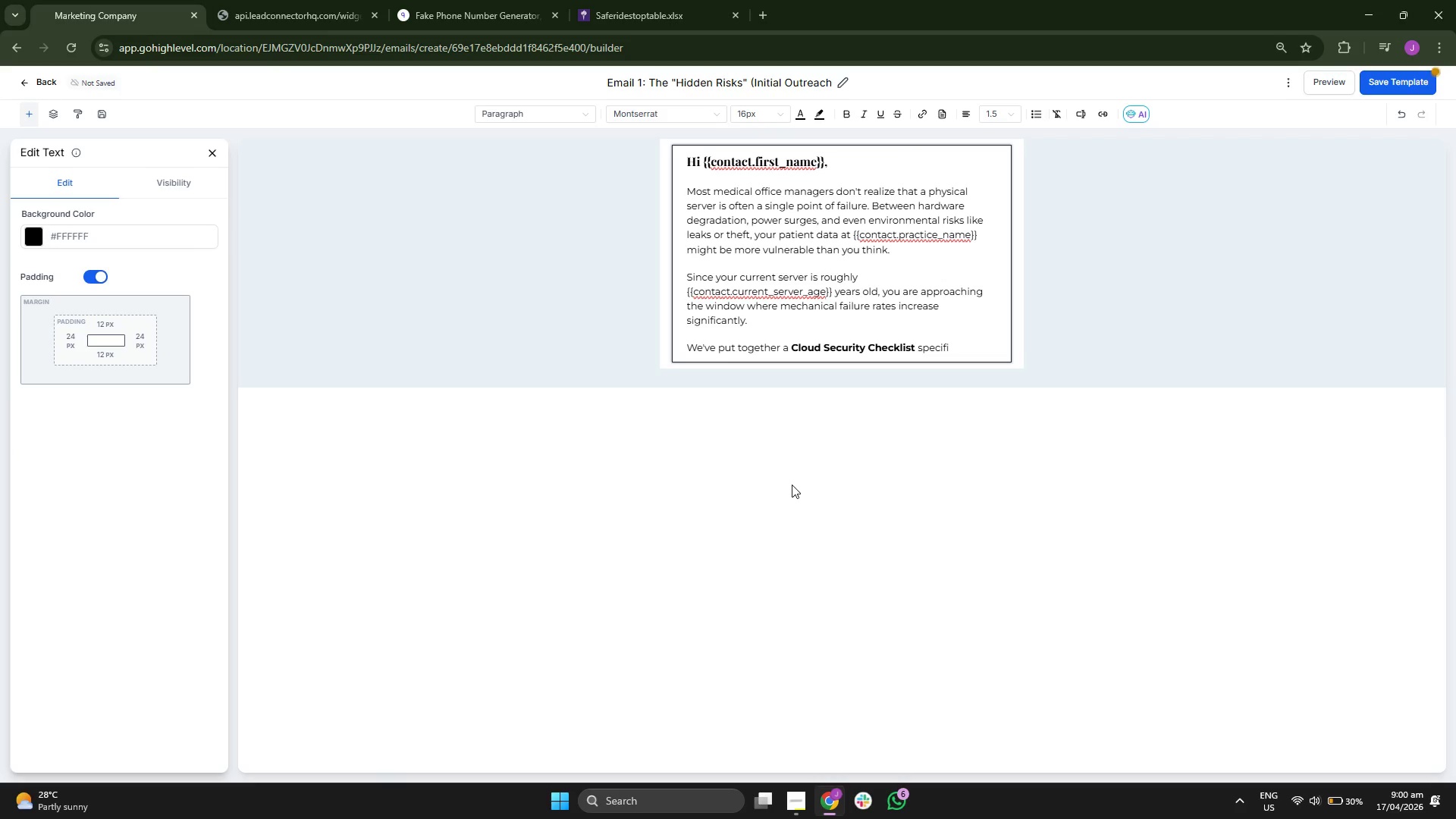 
type(ci)
key(Backspace)
type(ally for pr)
 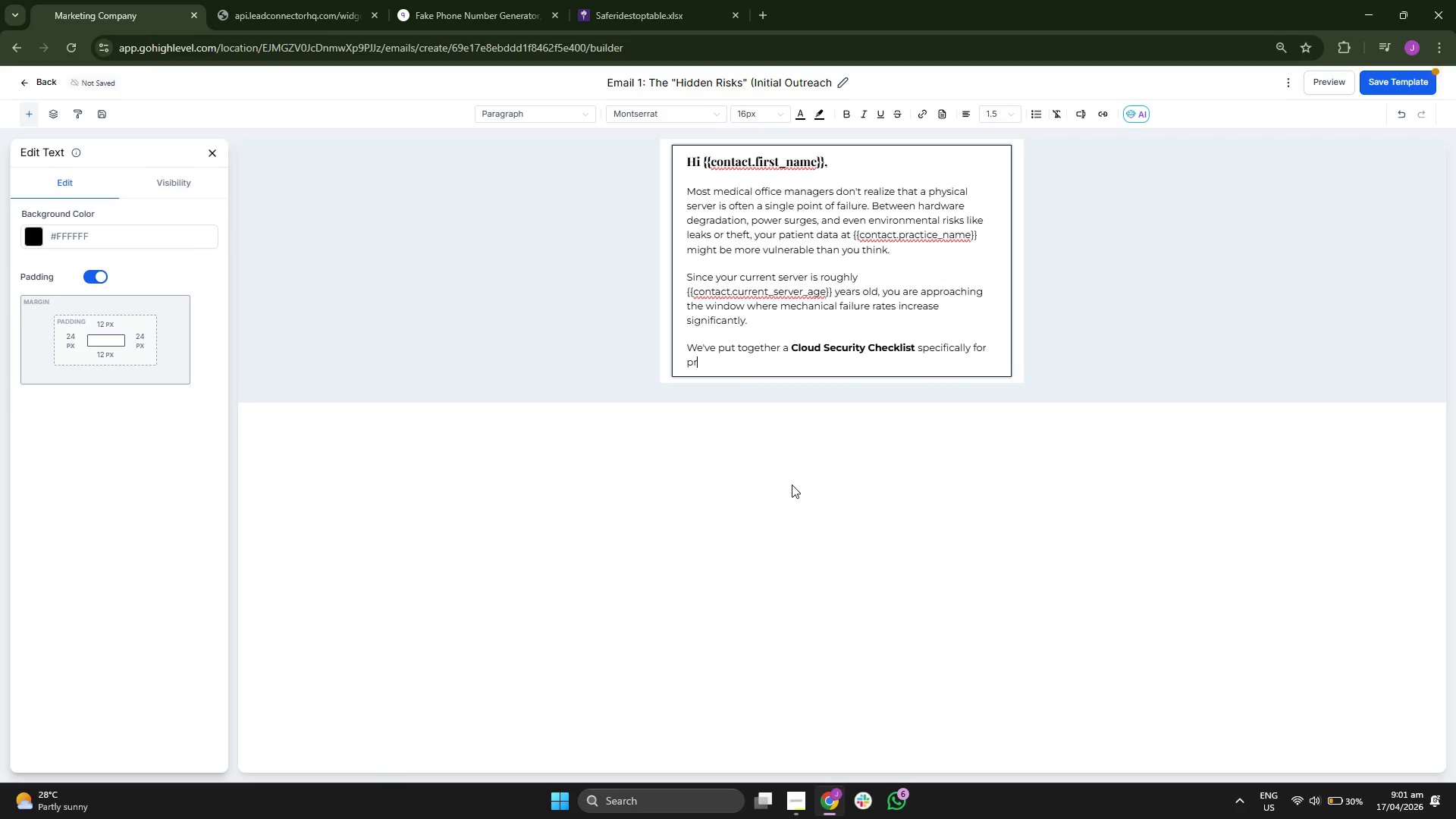 
type(iva)
 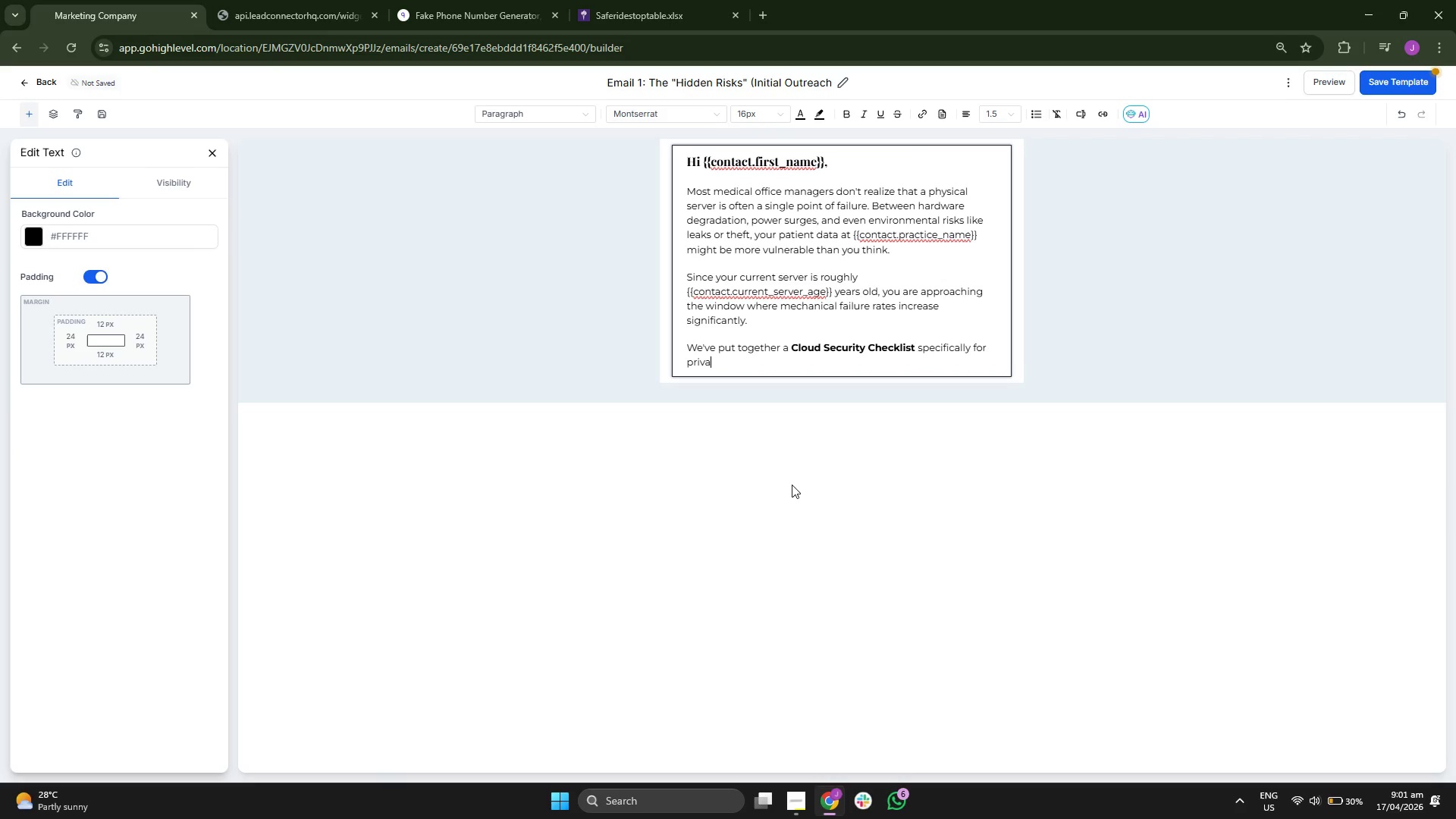 
type(te p)
 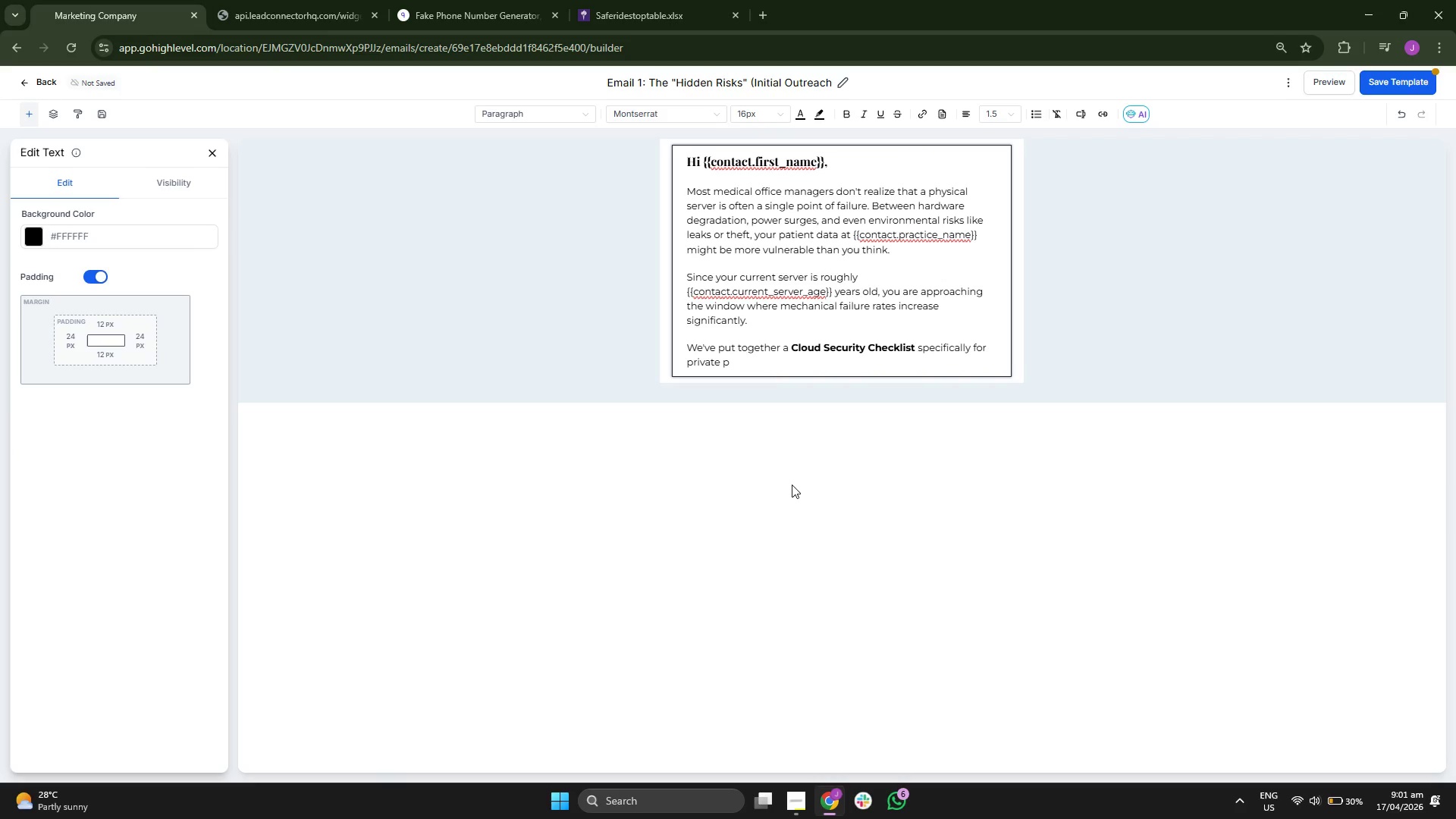 
type(rac)
 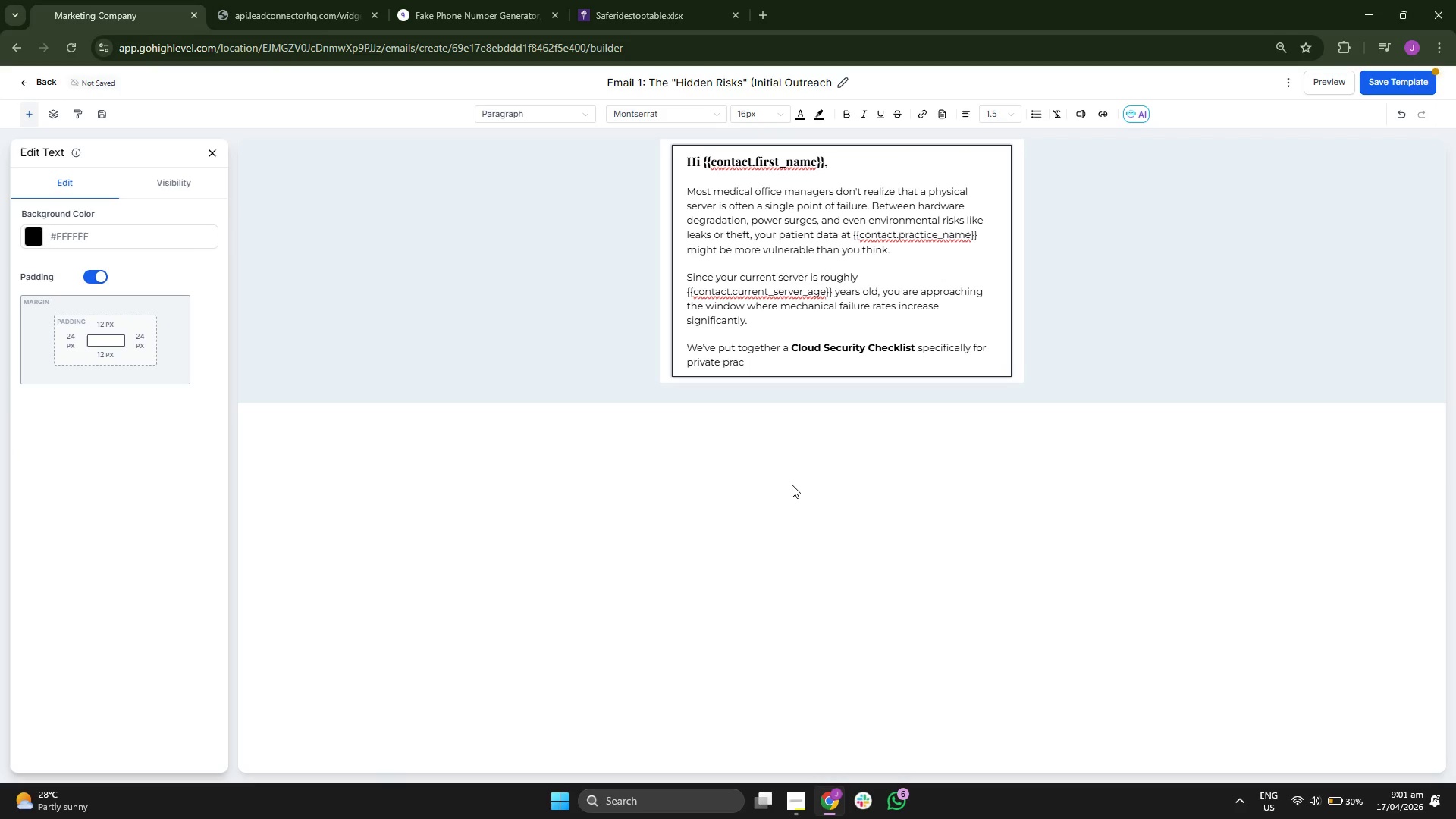 
type(ti)
 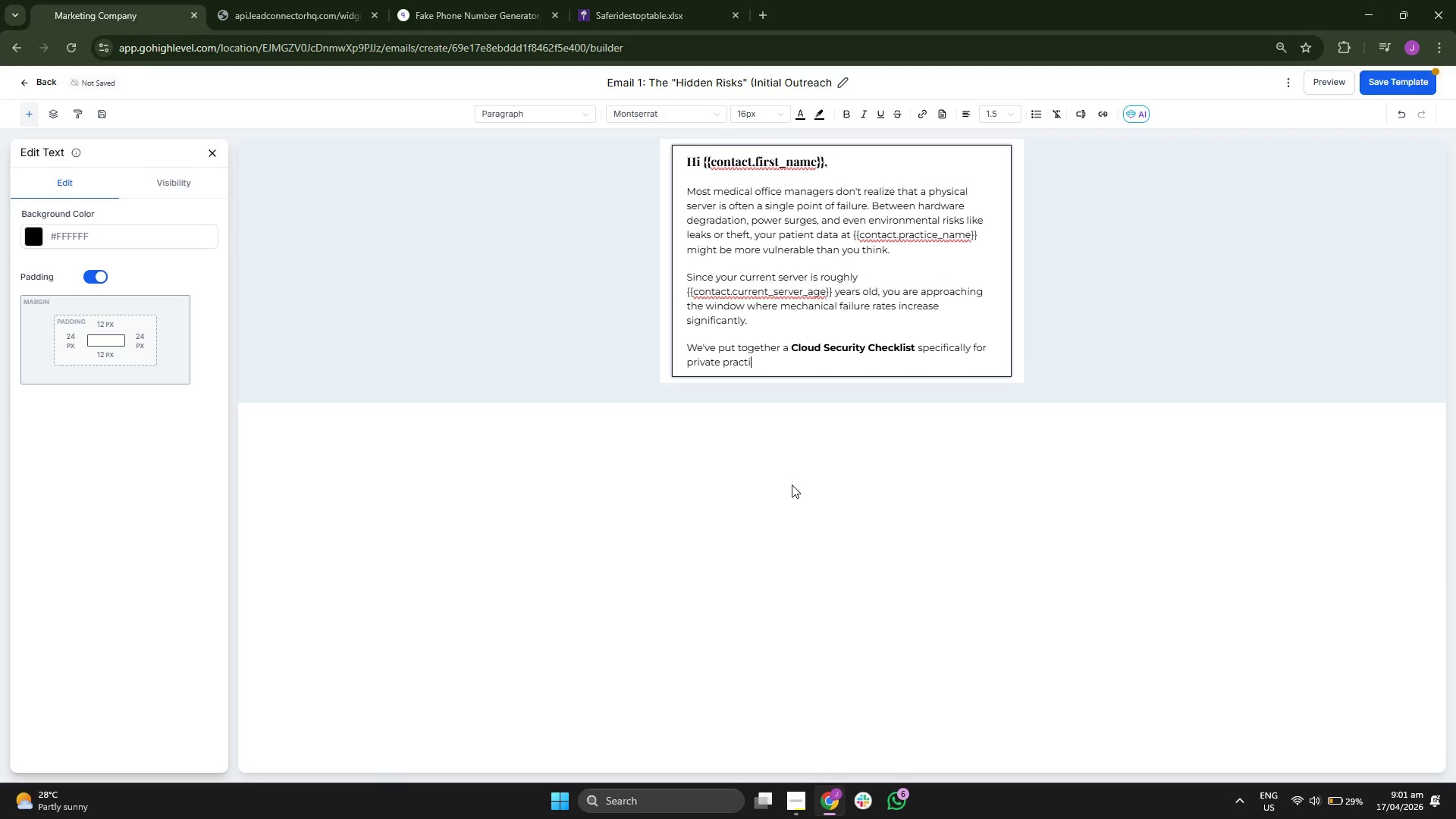 
type(ce)
 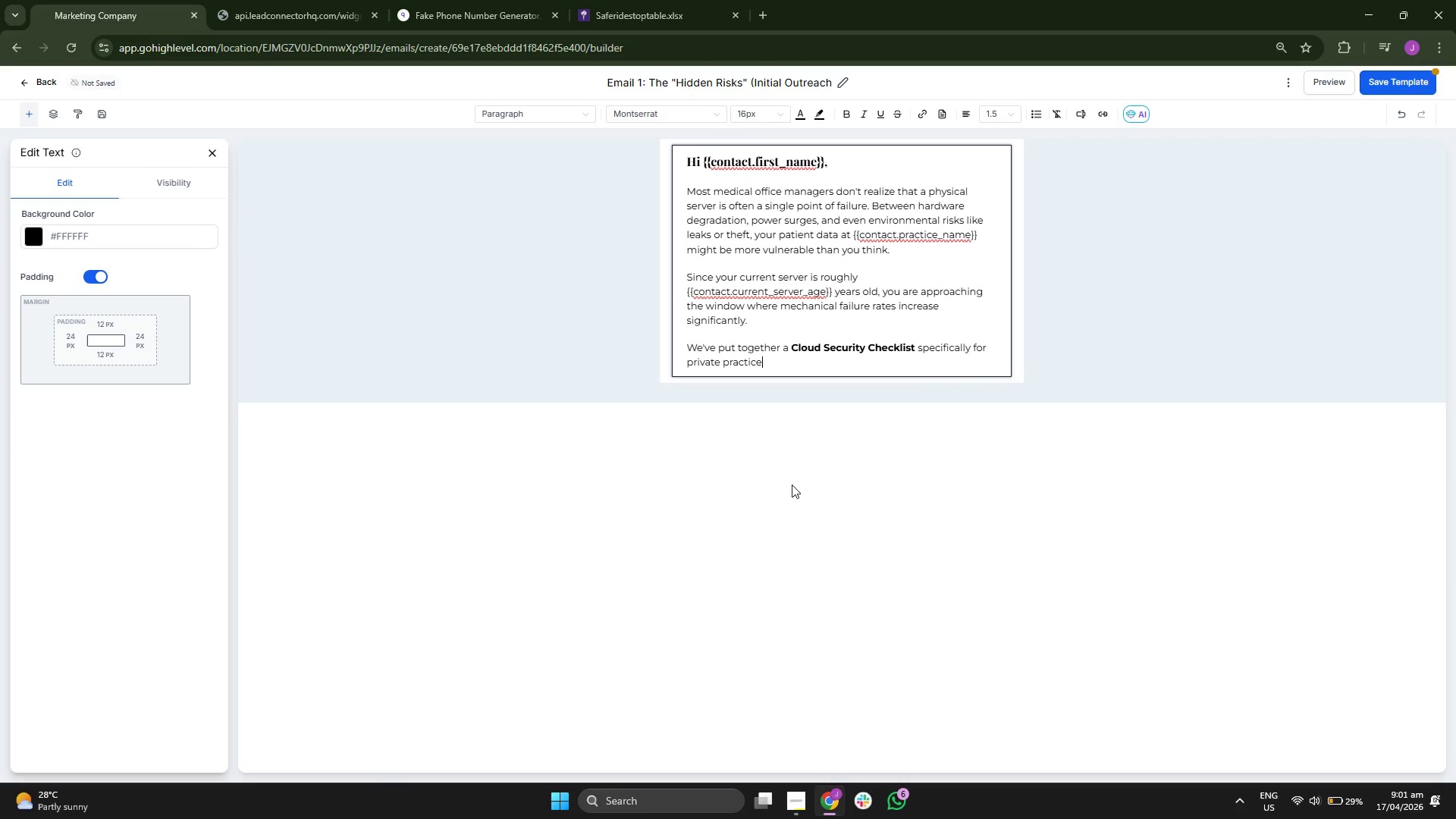 
key(S)
 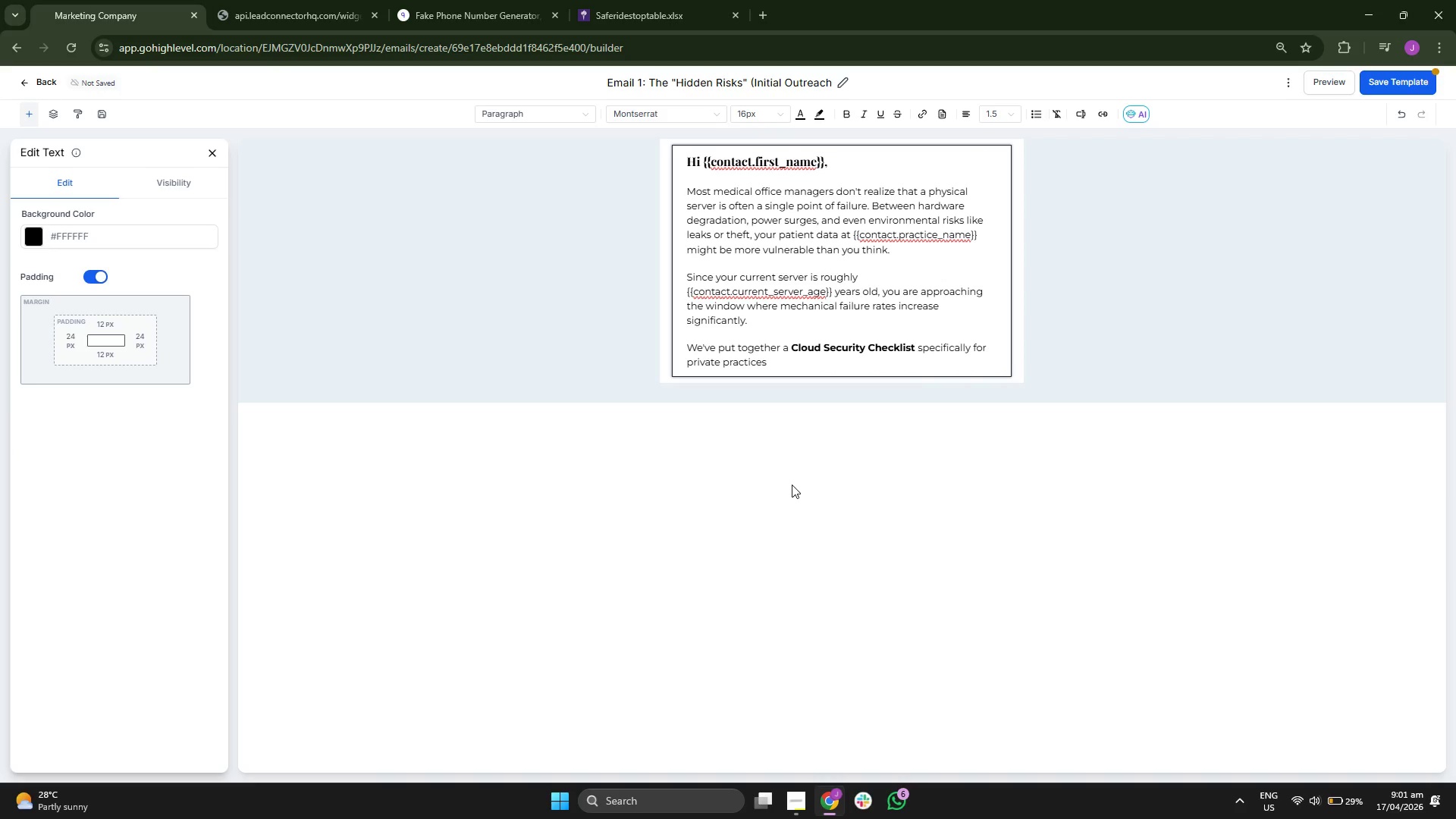 
key(Space)
 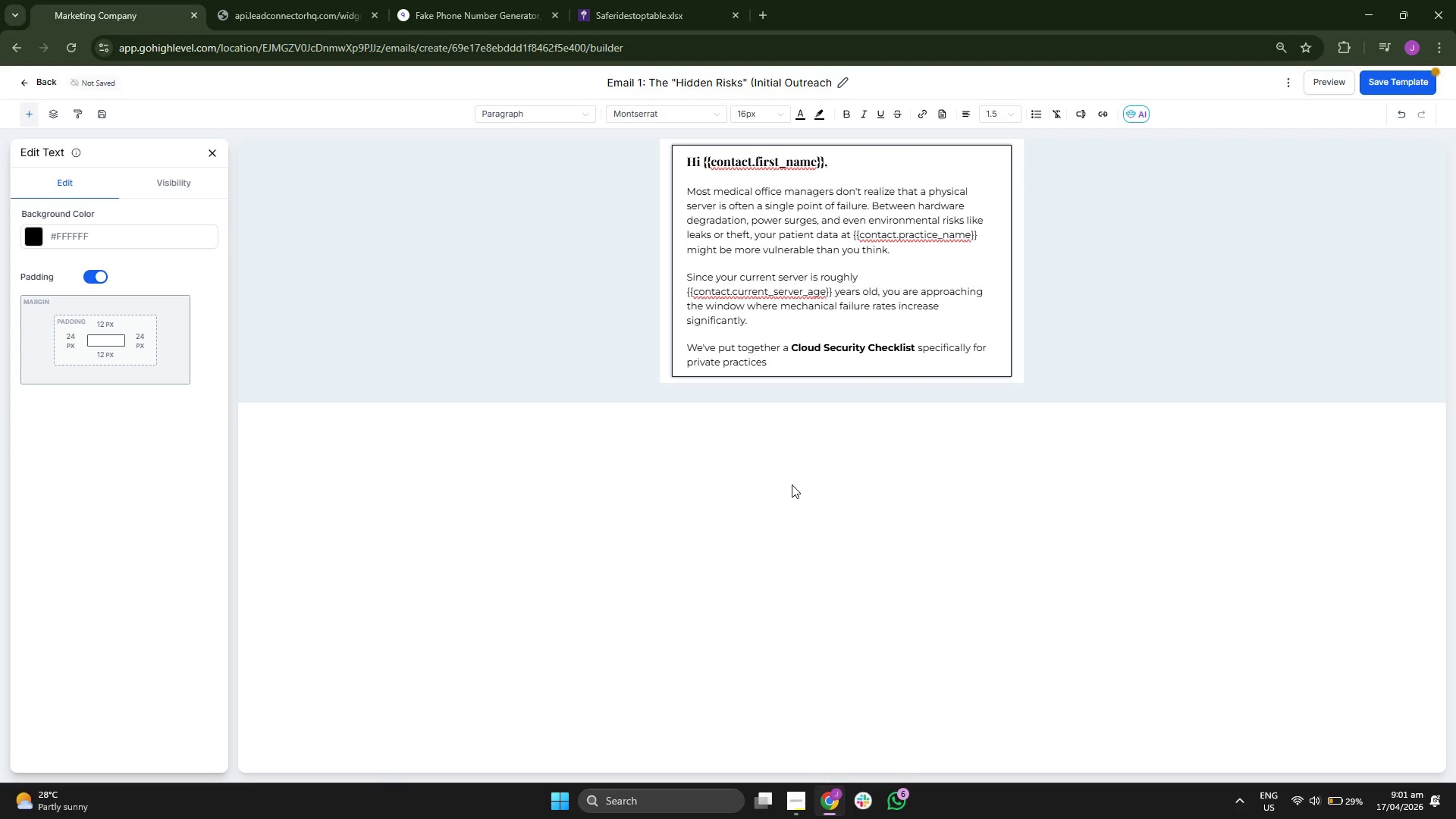 
key(T)
 